 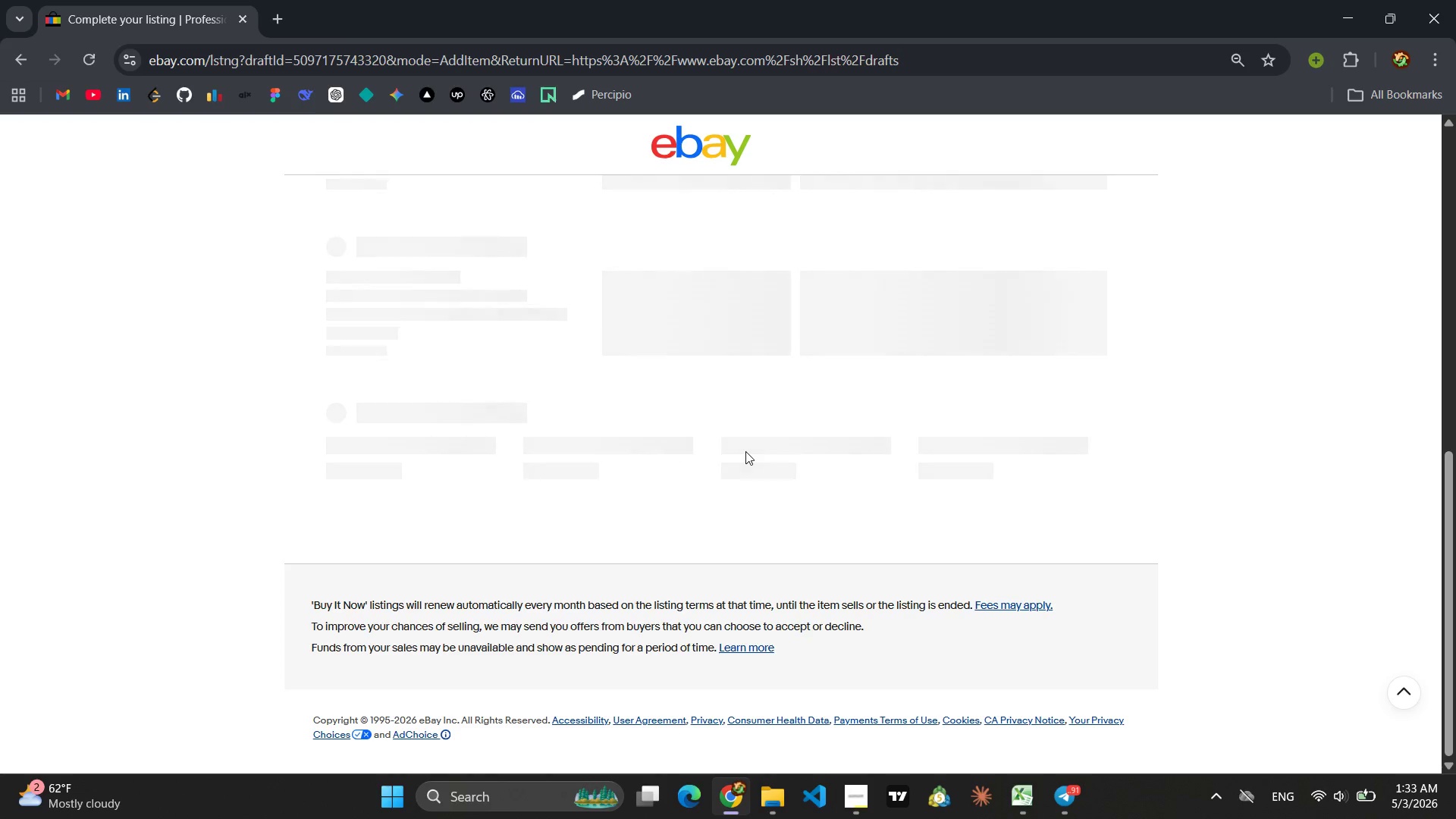 
scroll: coordinate [733, 438], scroll_direction: down, amount: 28.0
 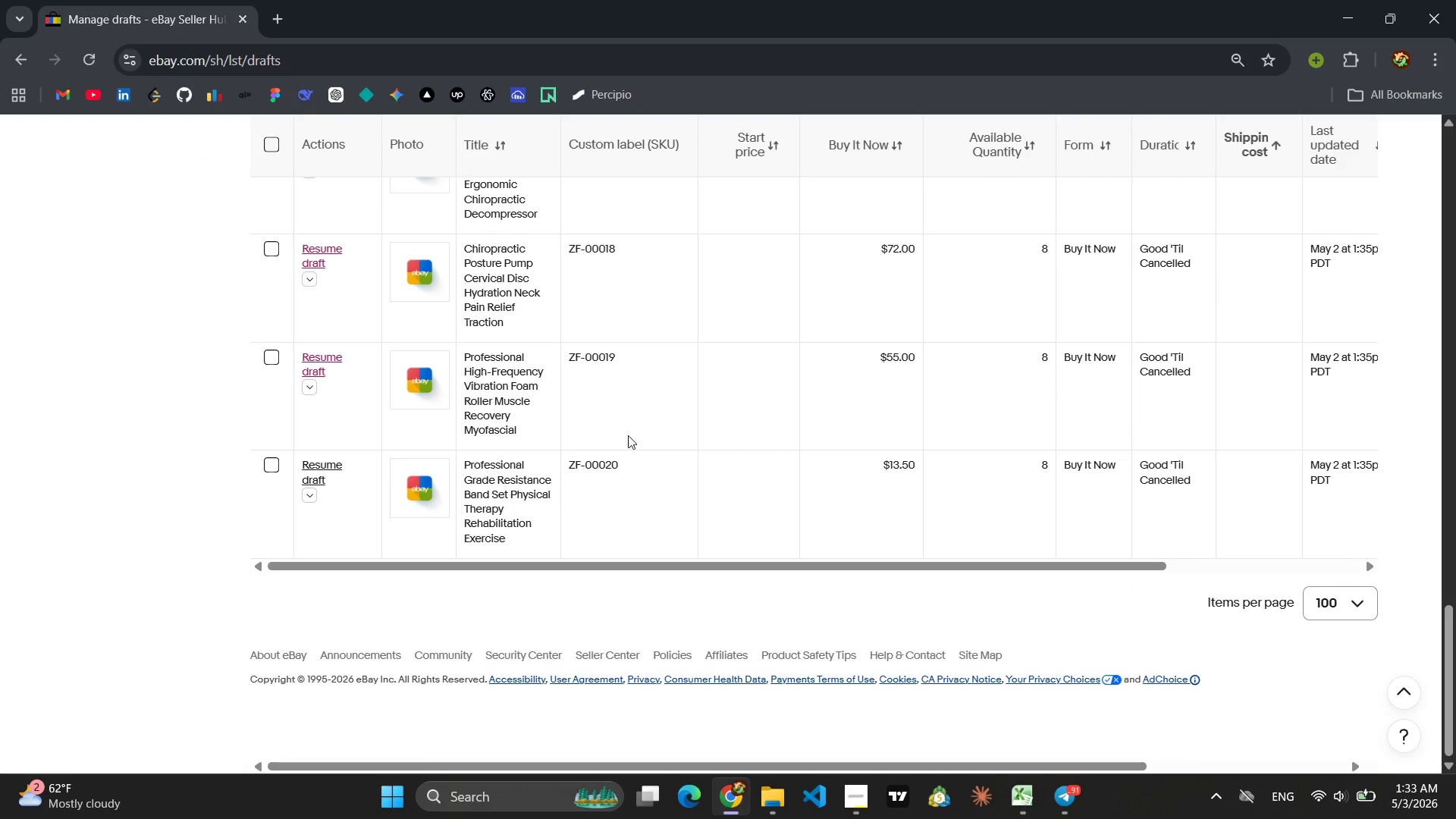 
scroll: coordinate [516, 413], scroll_direction: up, amount: 2.0
 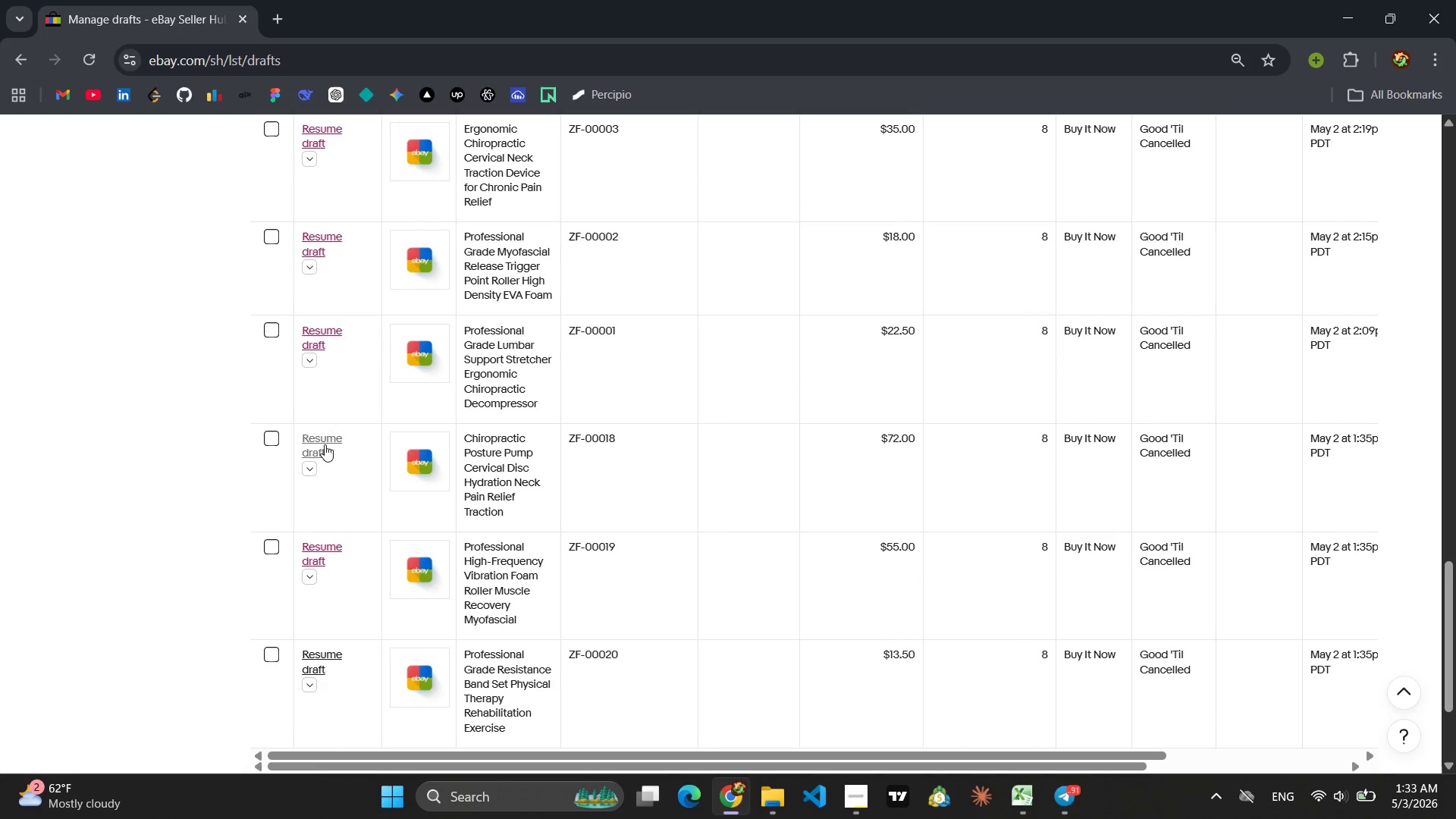 
left_click([322, 443])
 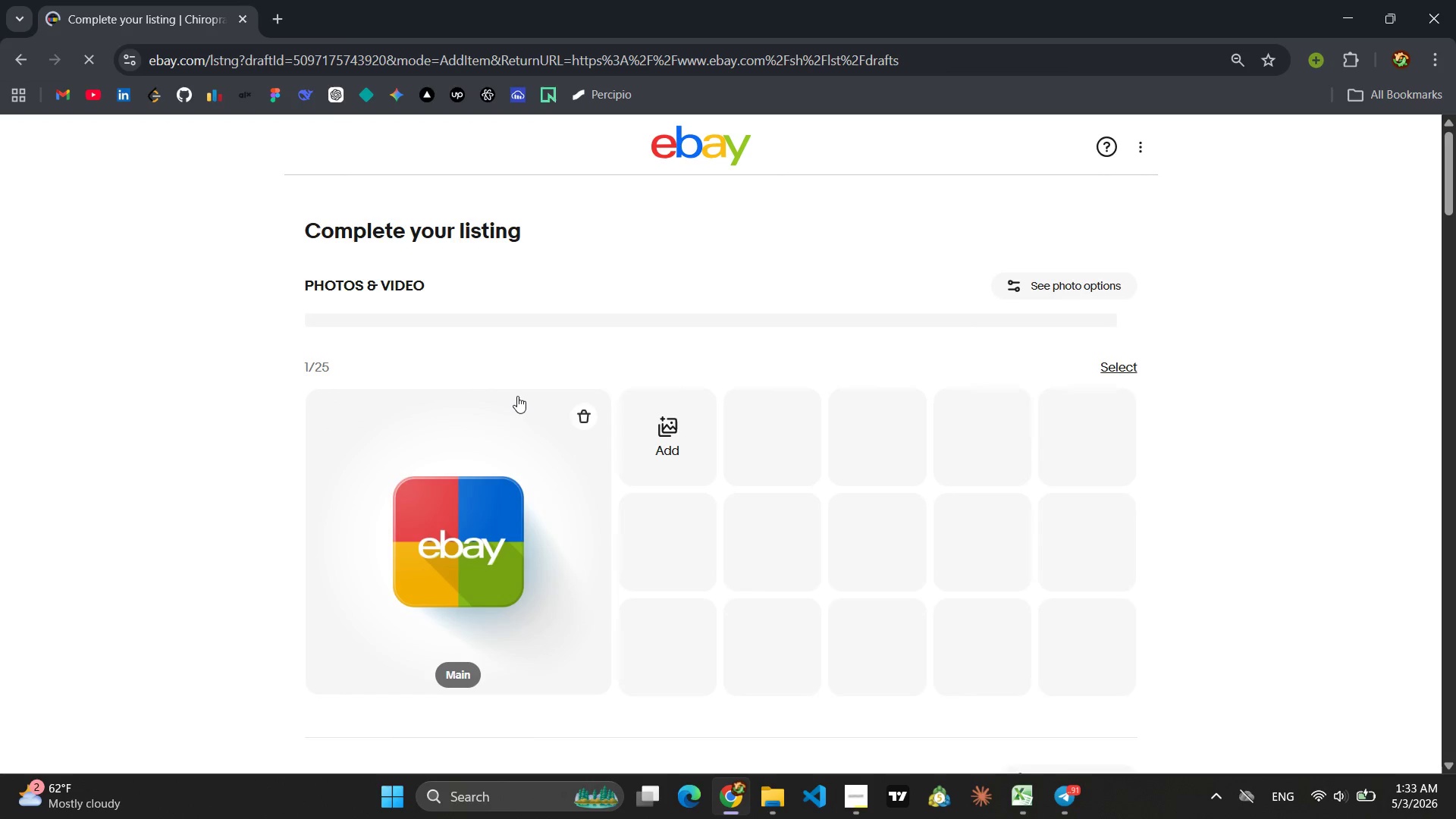 
scroll: coordinate [666, 416], scroll_direction: down, amount: 11.0
 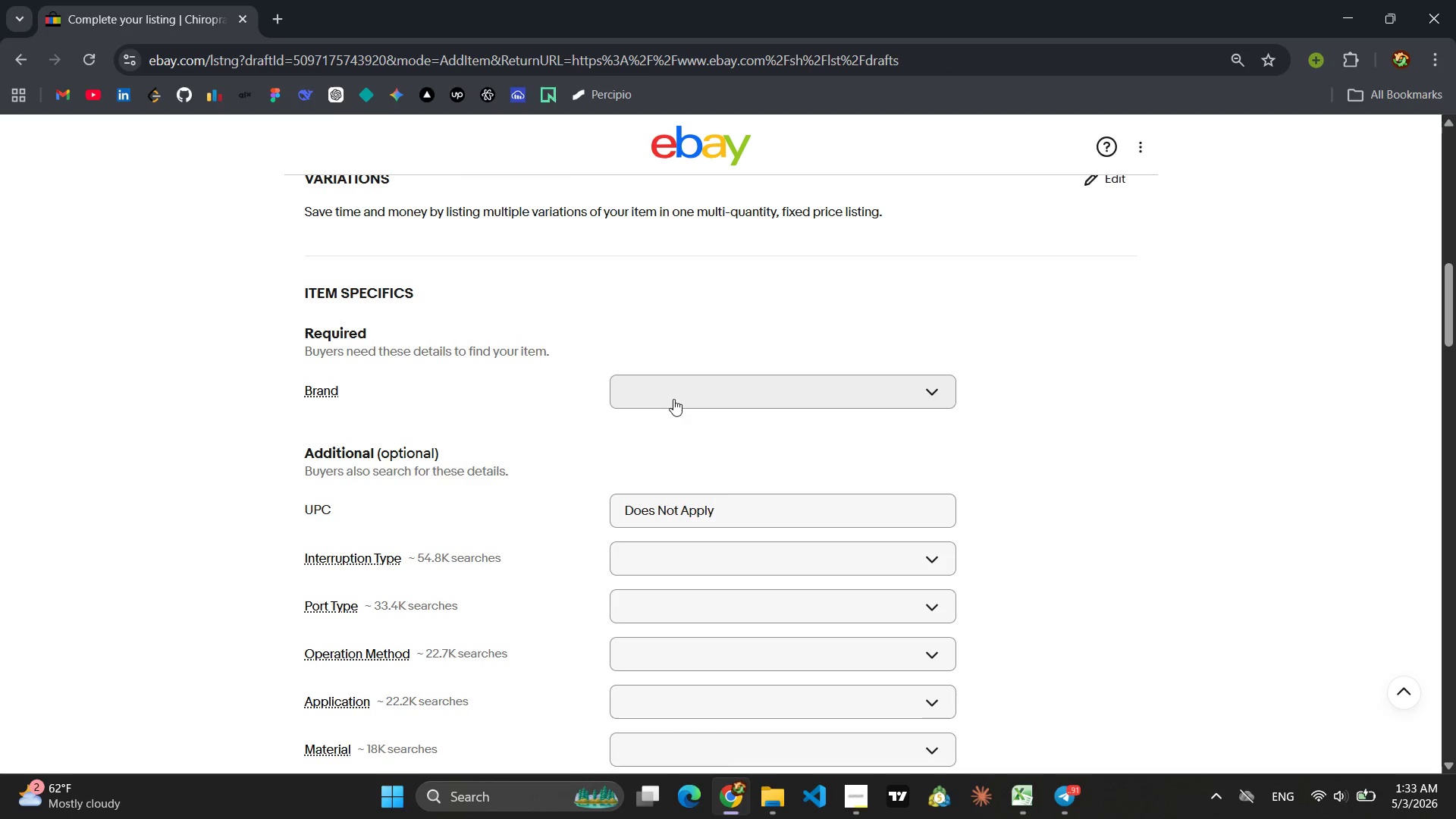 
left_click([673, 397])
 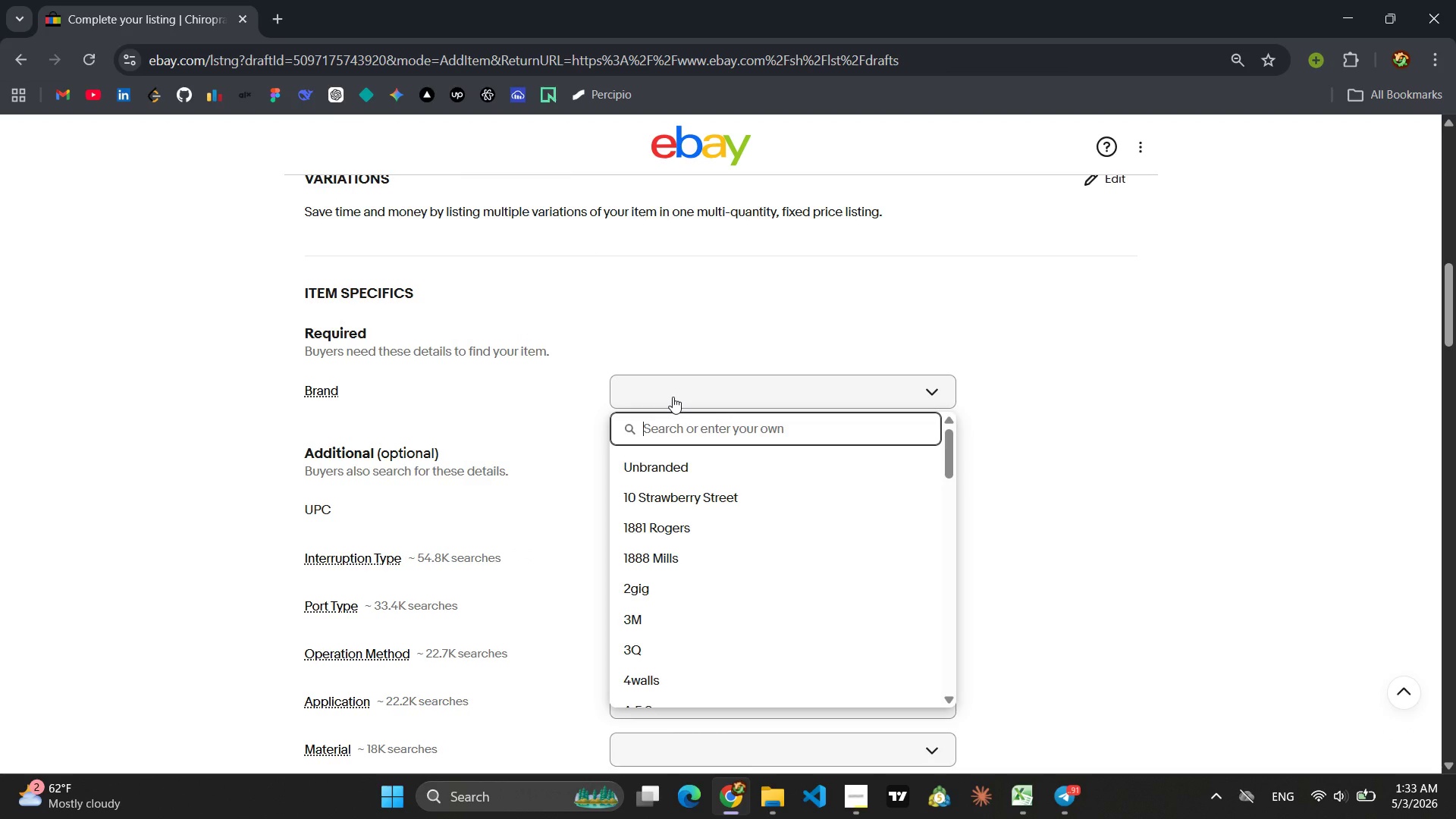 
type(Spine )
key(Backspace)
type(Align )
 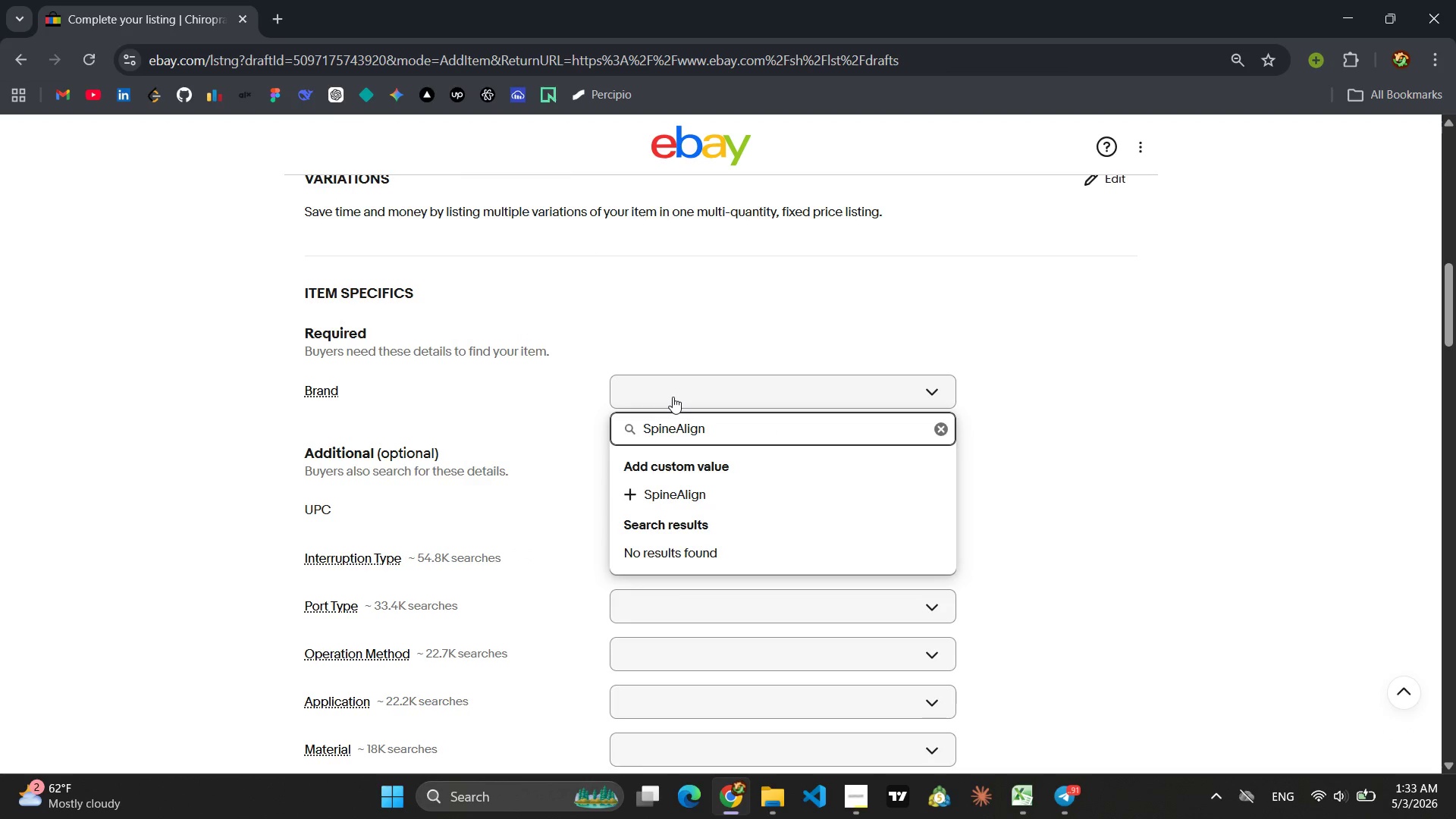 
key(Enter)
 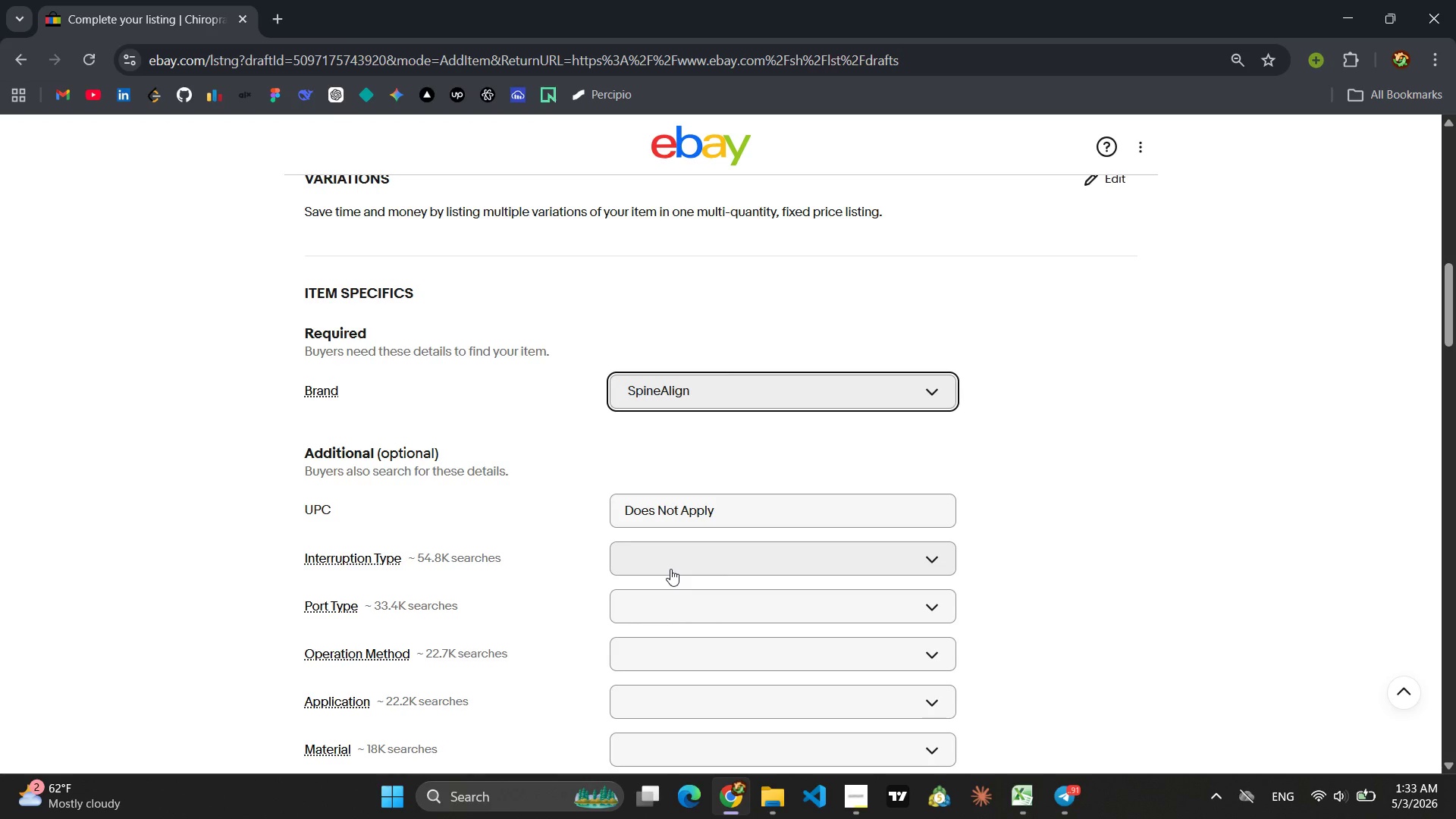 
scroll: coordinate [686, 592], scroll_direction: down, amount: 3.0
 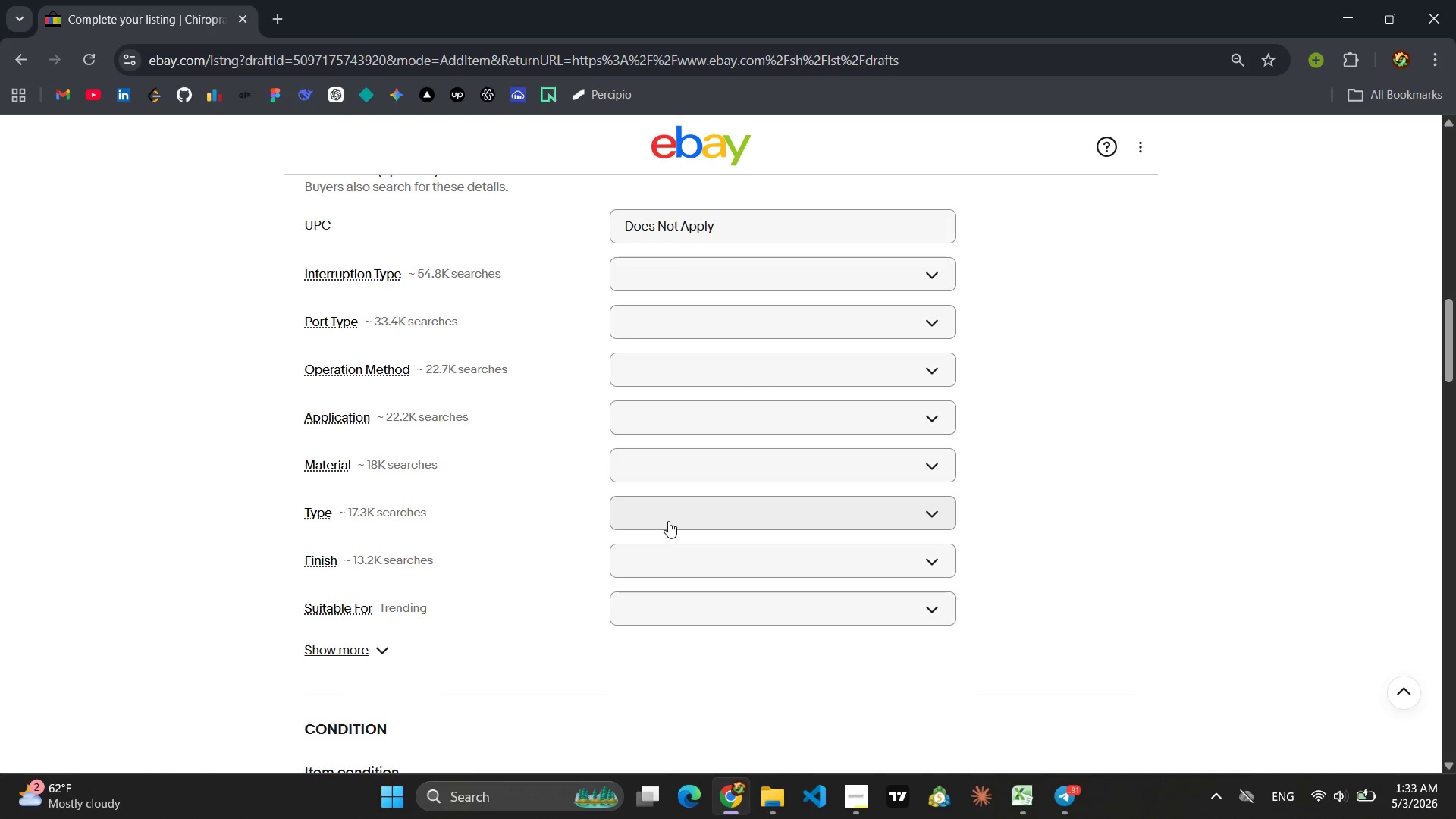 
left_click([668, 519])
 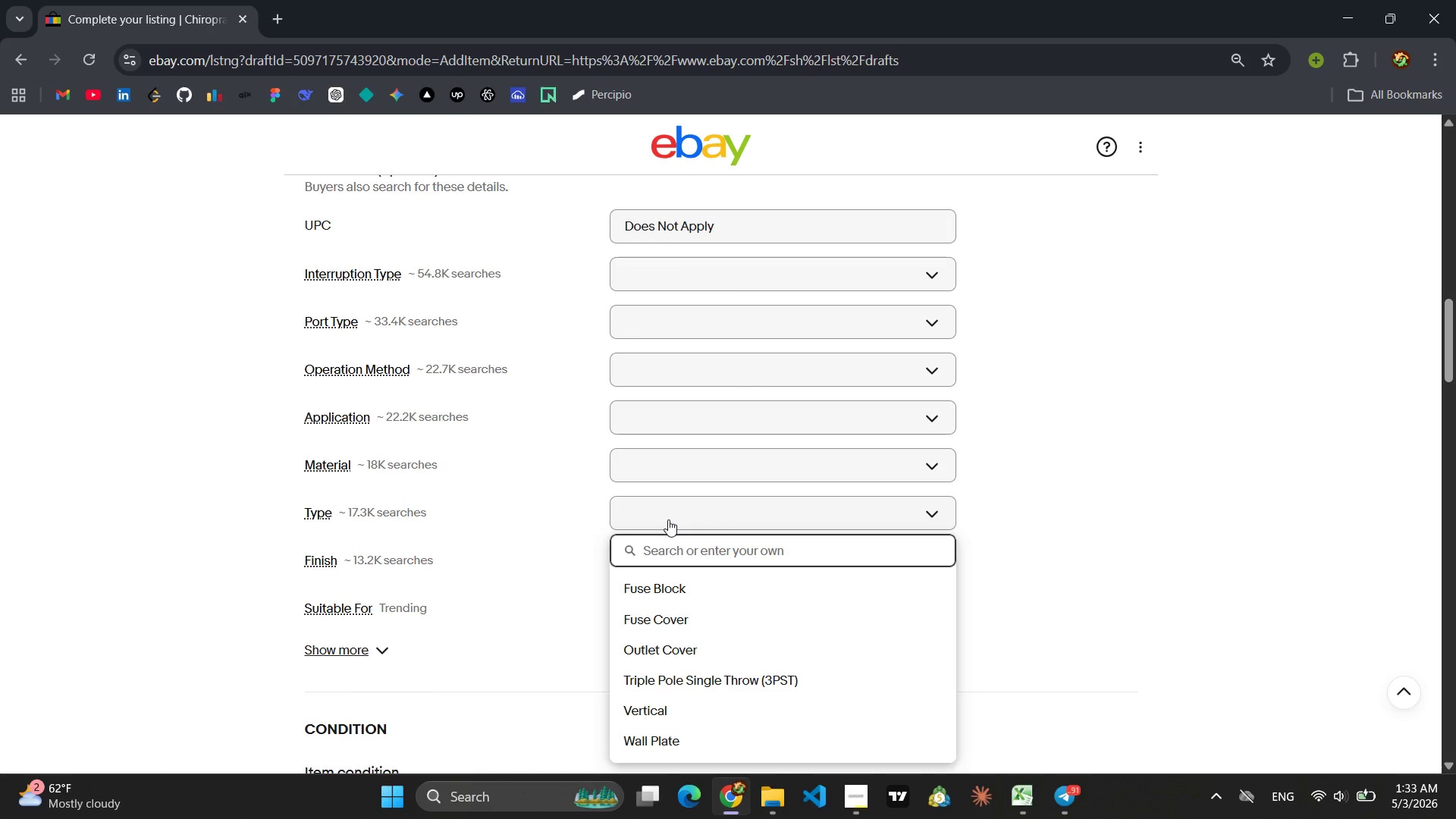 
type(Posture Pump / Cerc)
key(Backspace)
type(vical Traction )
 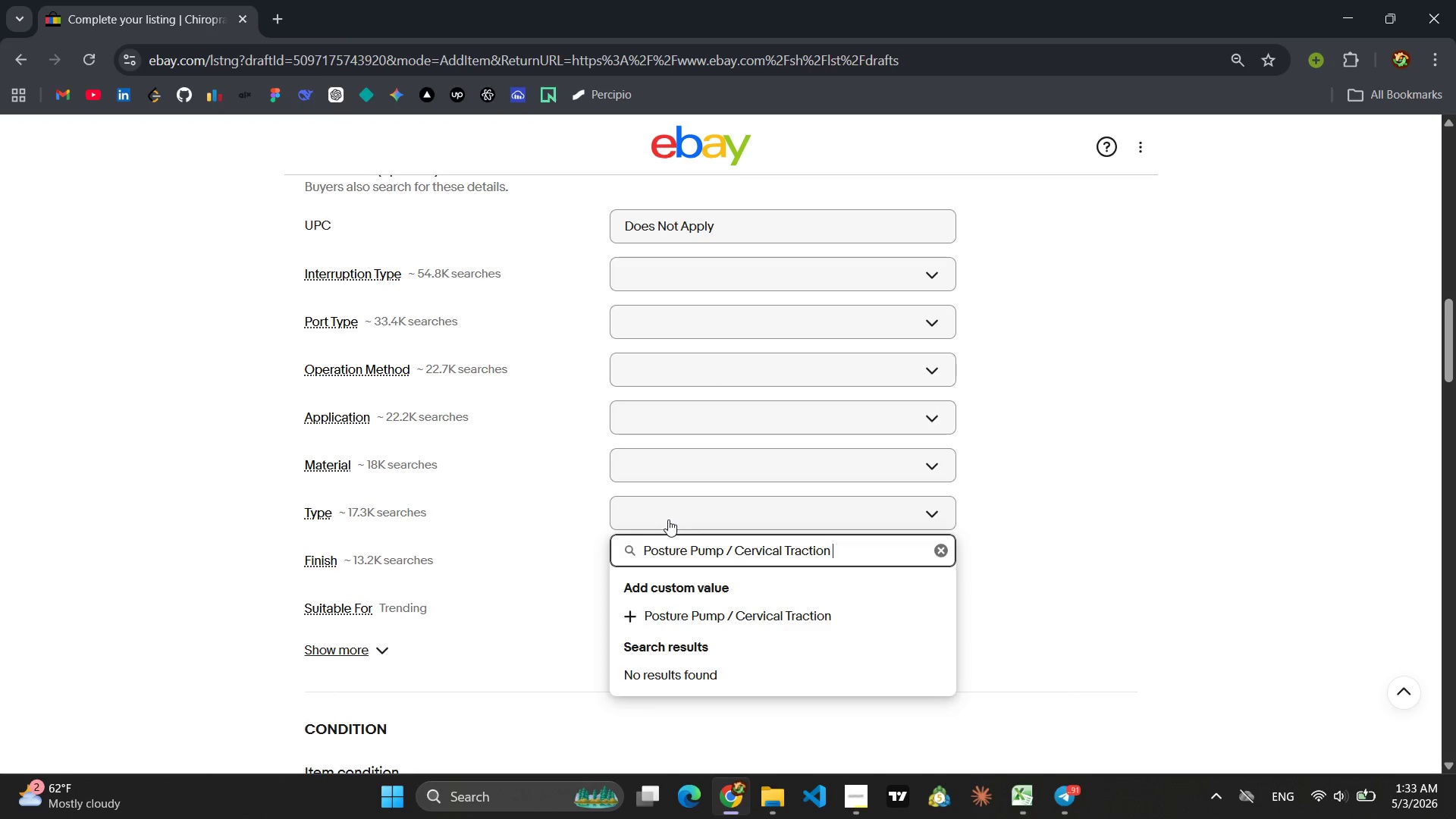 
key(Enter)
 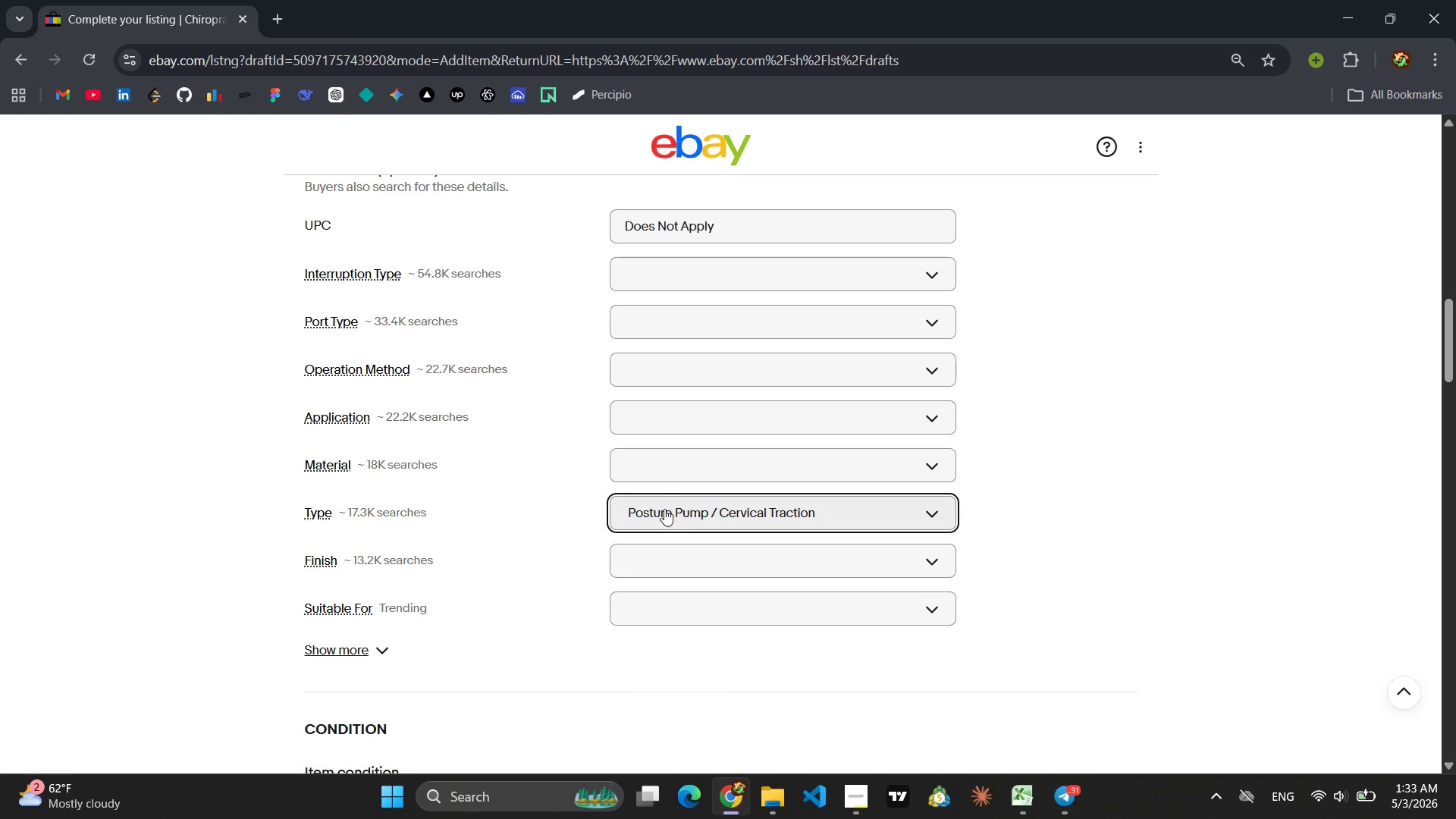 
left_click([652, 469])
 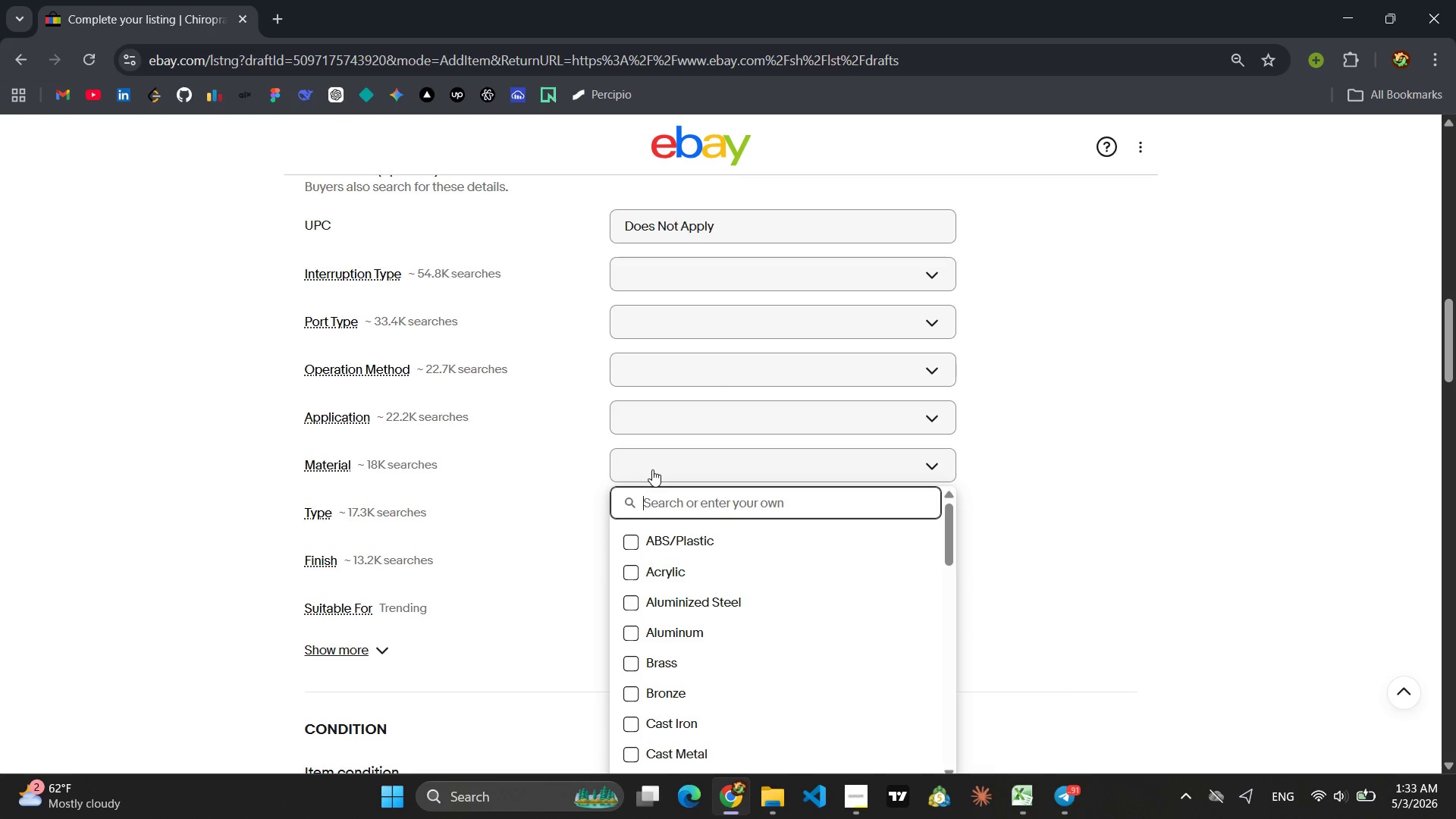 
type(ABS Plastic )
key(Backspace)
type(, Silicone)
 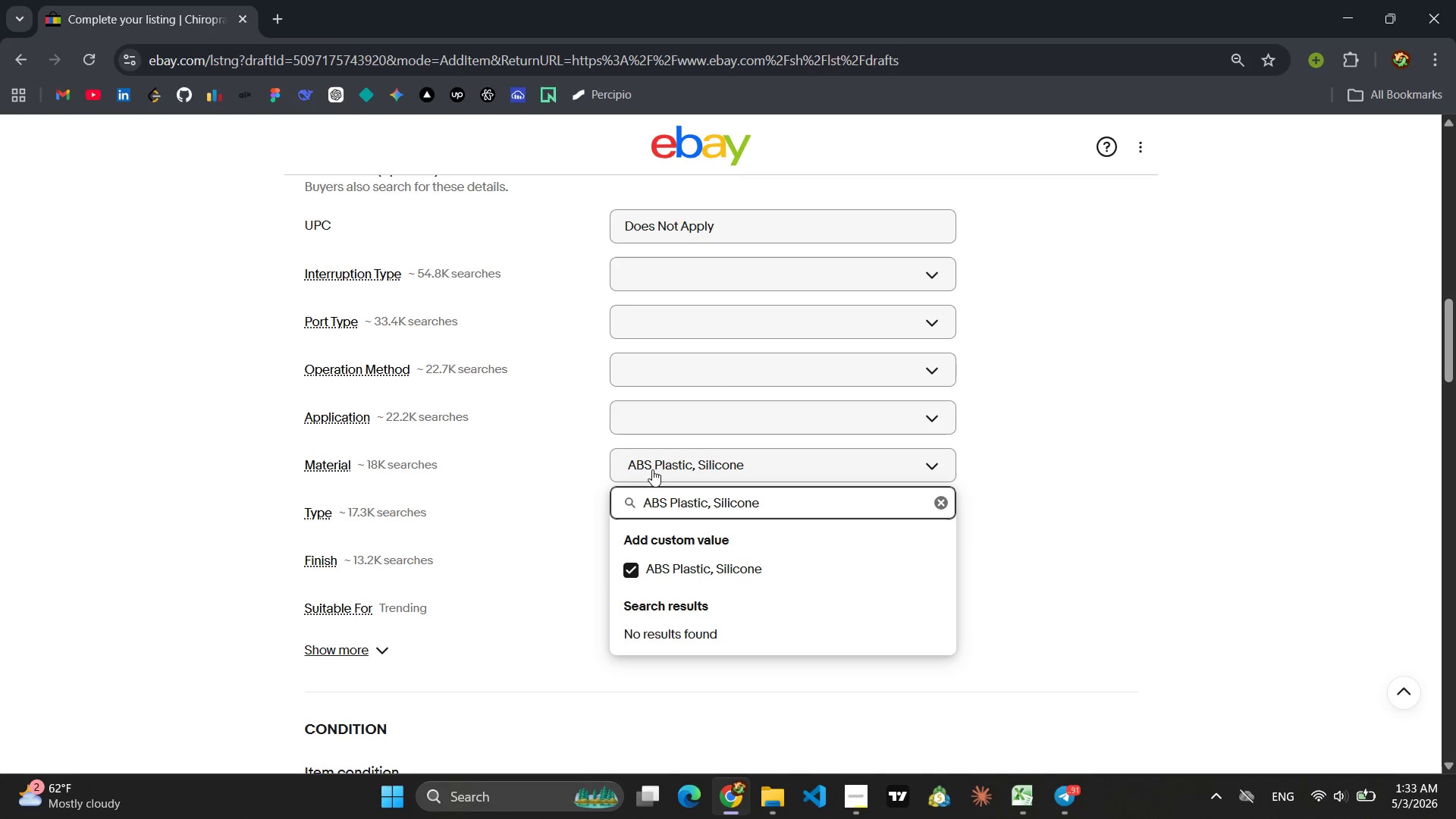 
 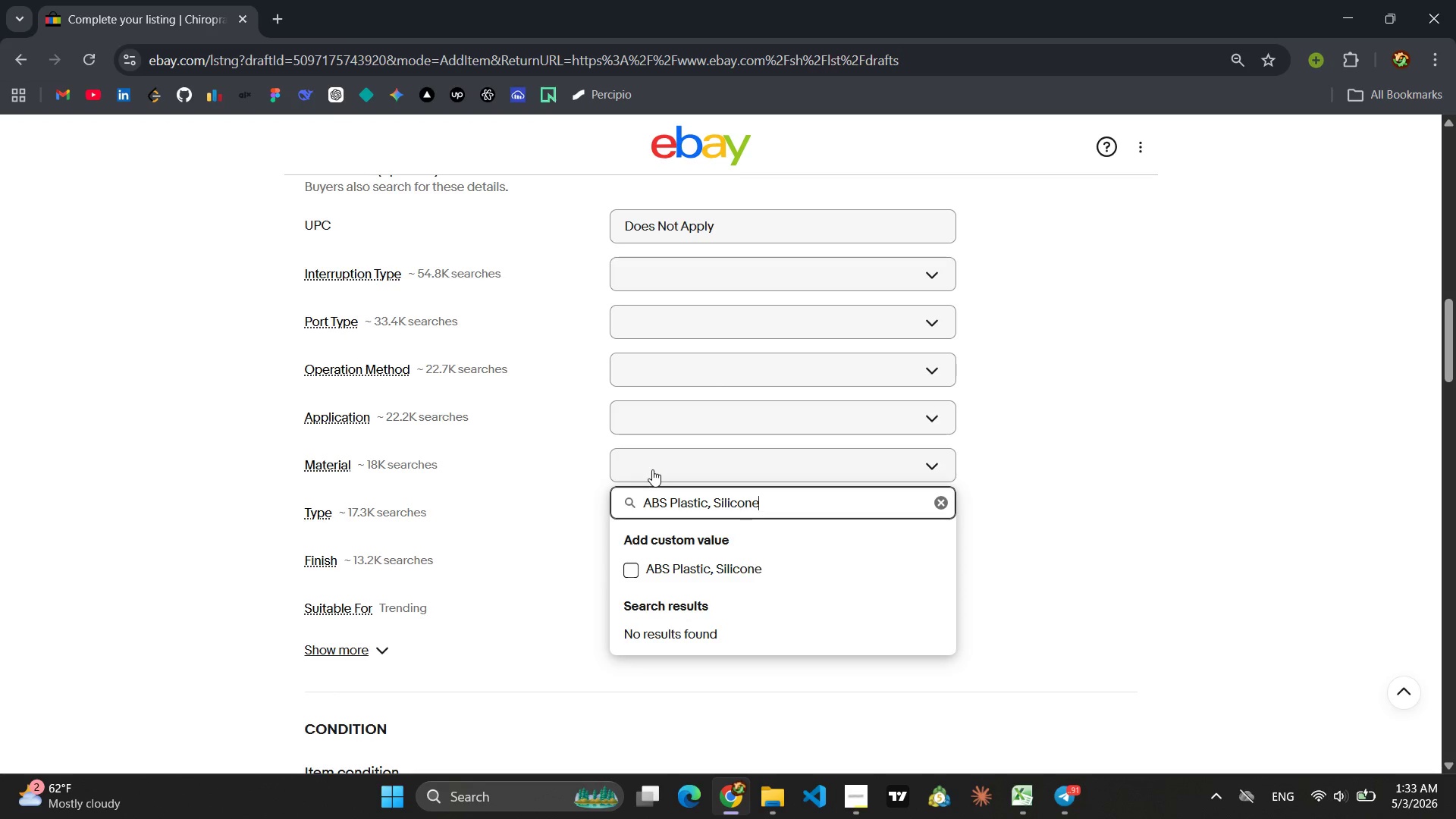 
key(Enter)
 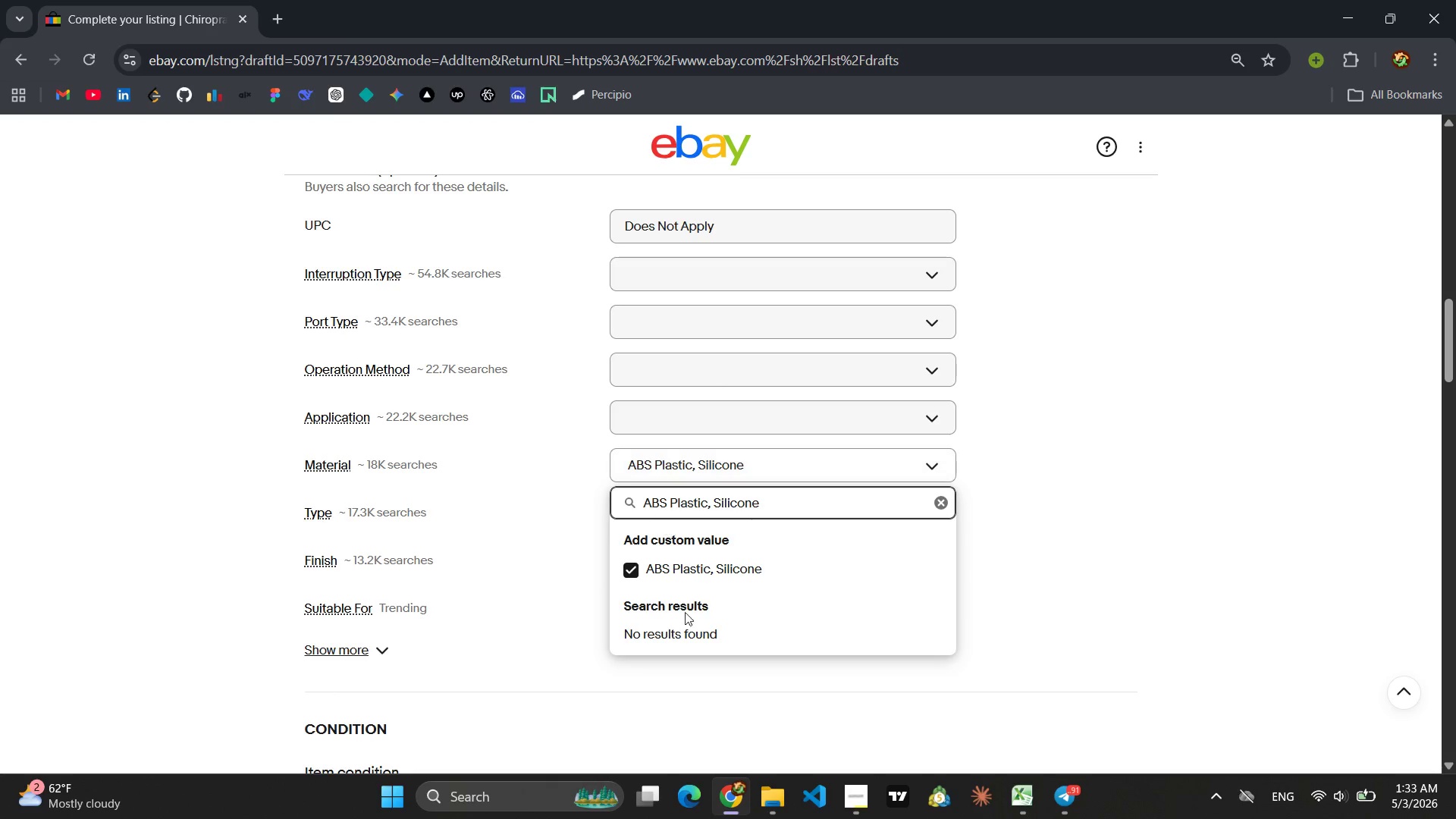 
left_click([780, 735])
 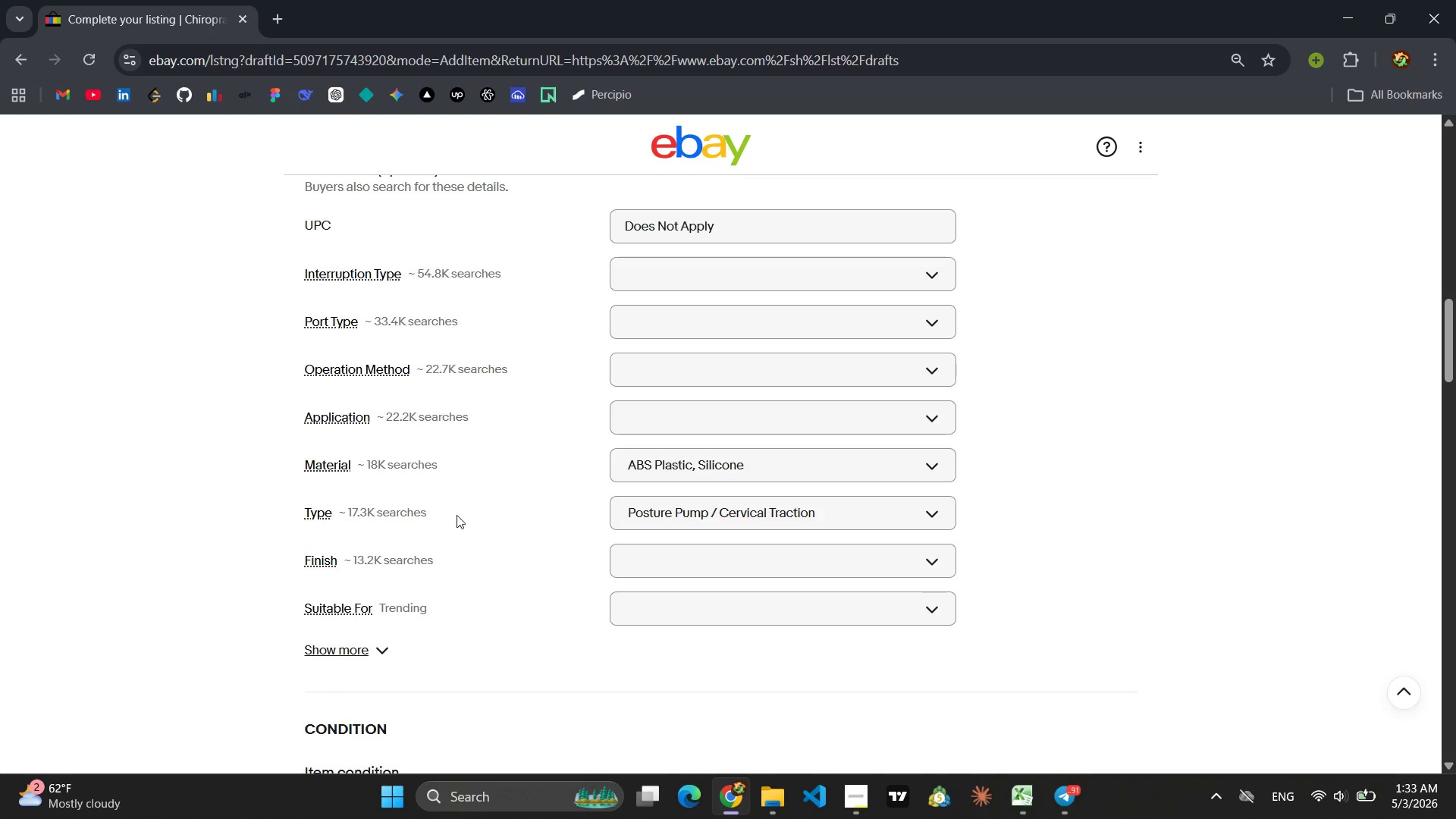 
scroll: coordinate [631, 532], scroll_direction: up, amount: 1.0
 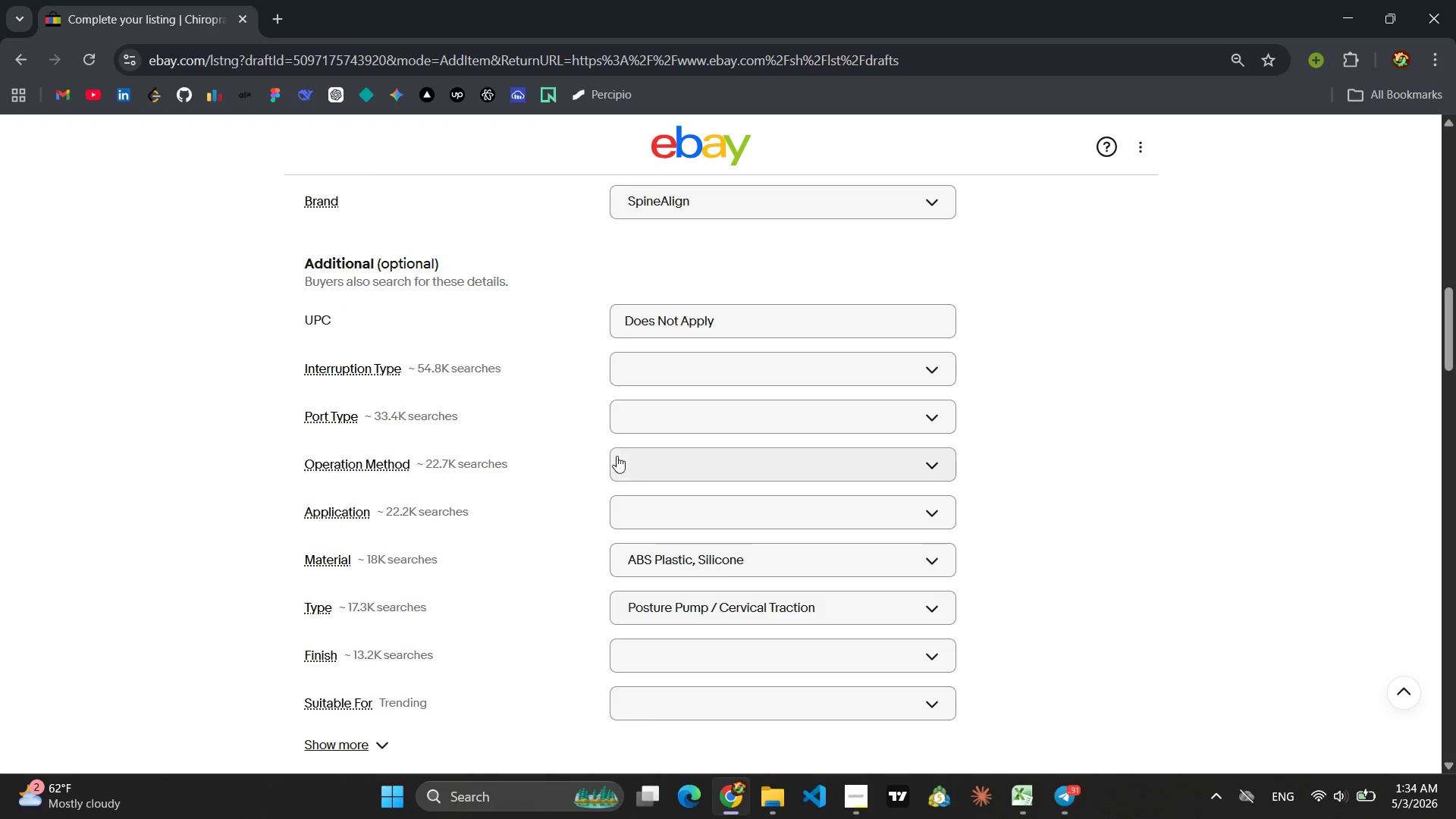 
scroll: coordinate [625, 446], scroll_direction: down, amount: 1.0
 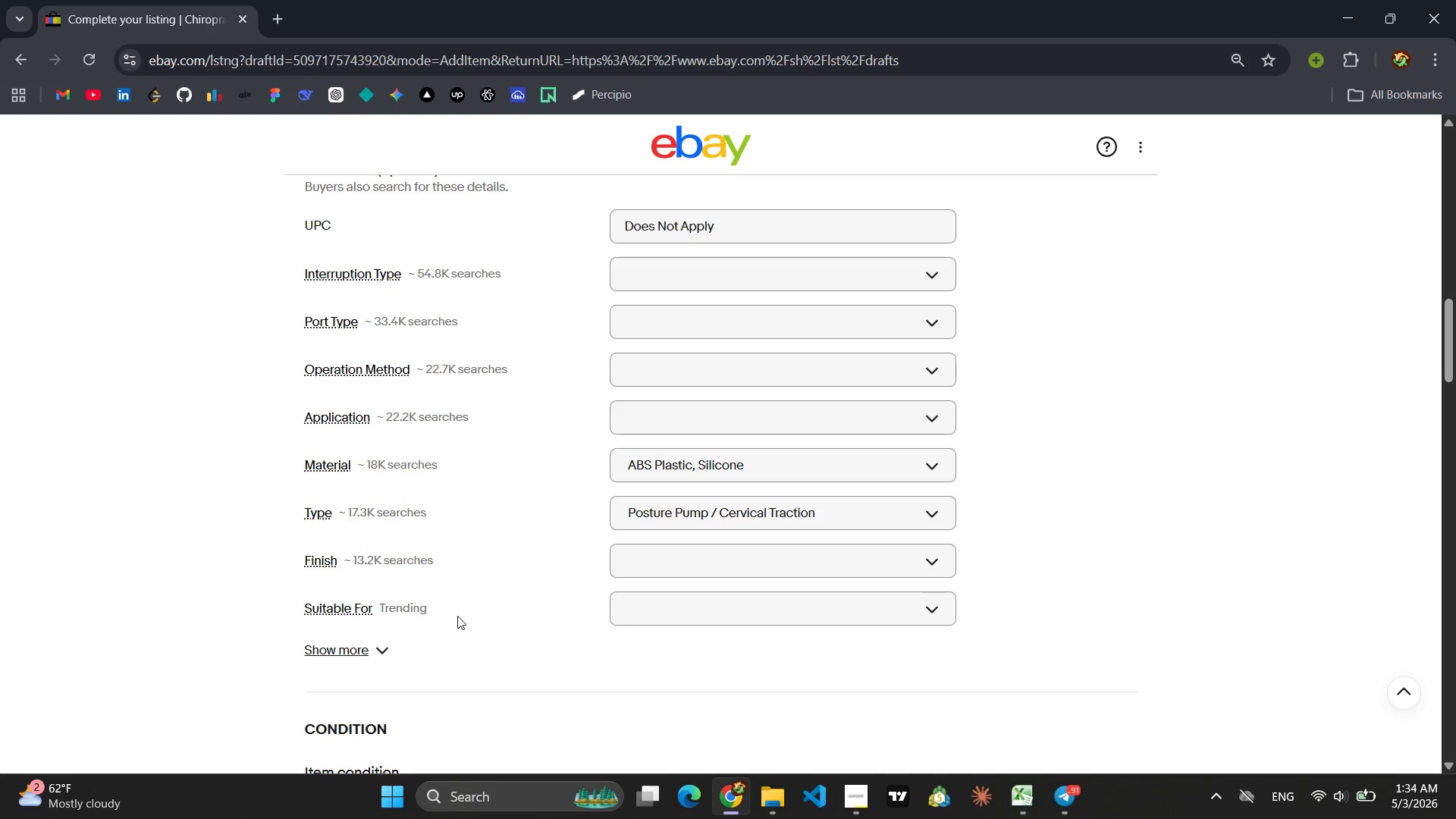 
left_click([389, 646])
 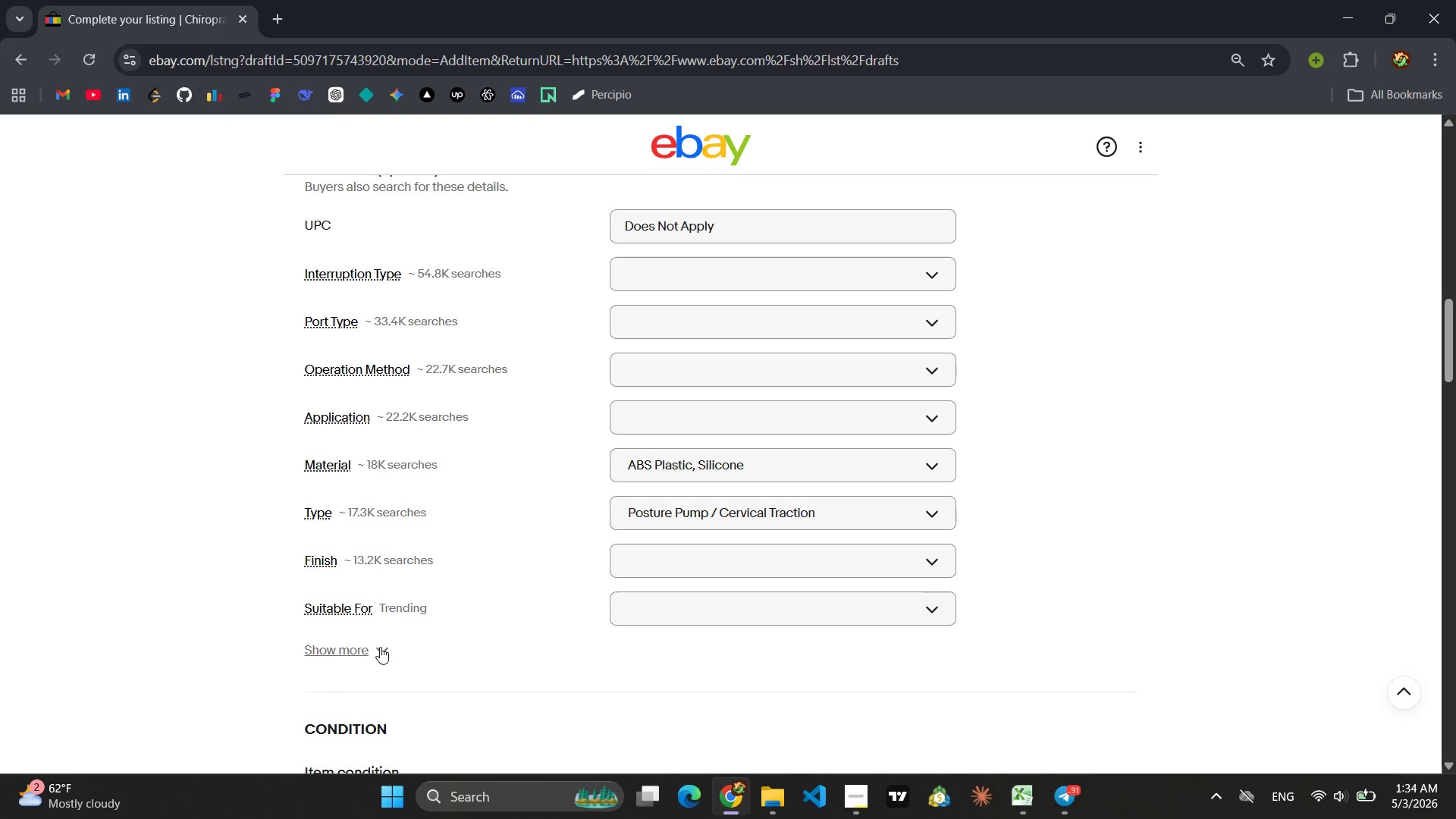 
left_click([380, 647])
 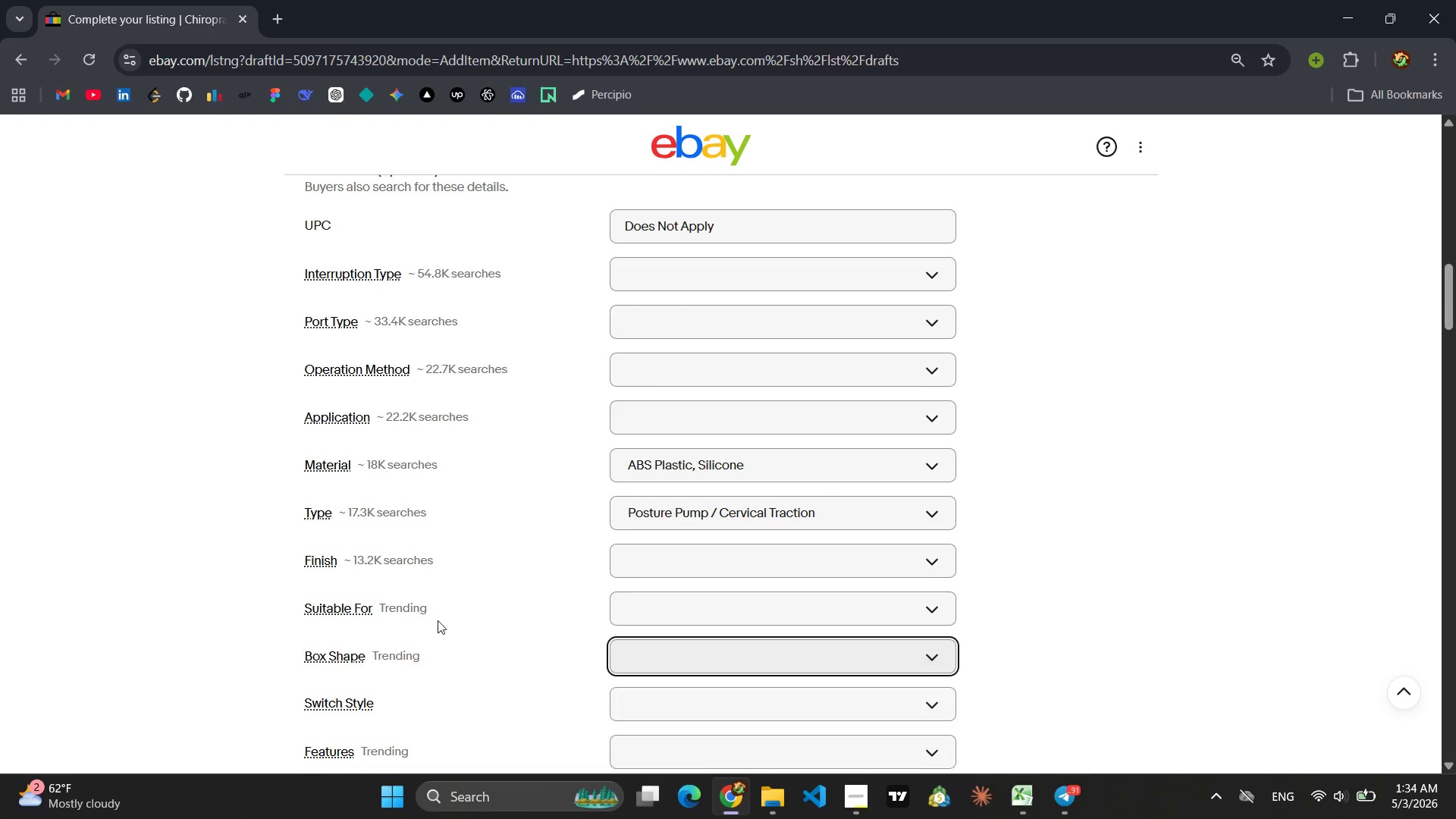 
scroll: coordinate [438, 620], scroll_direction: down, amount: 3.0
 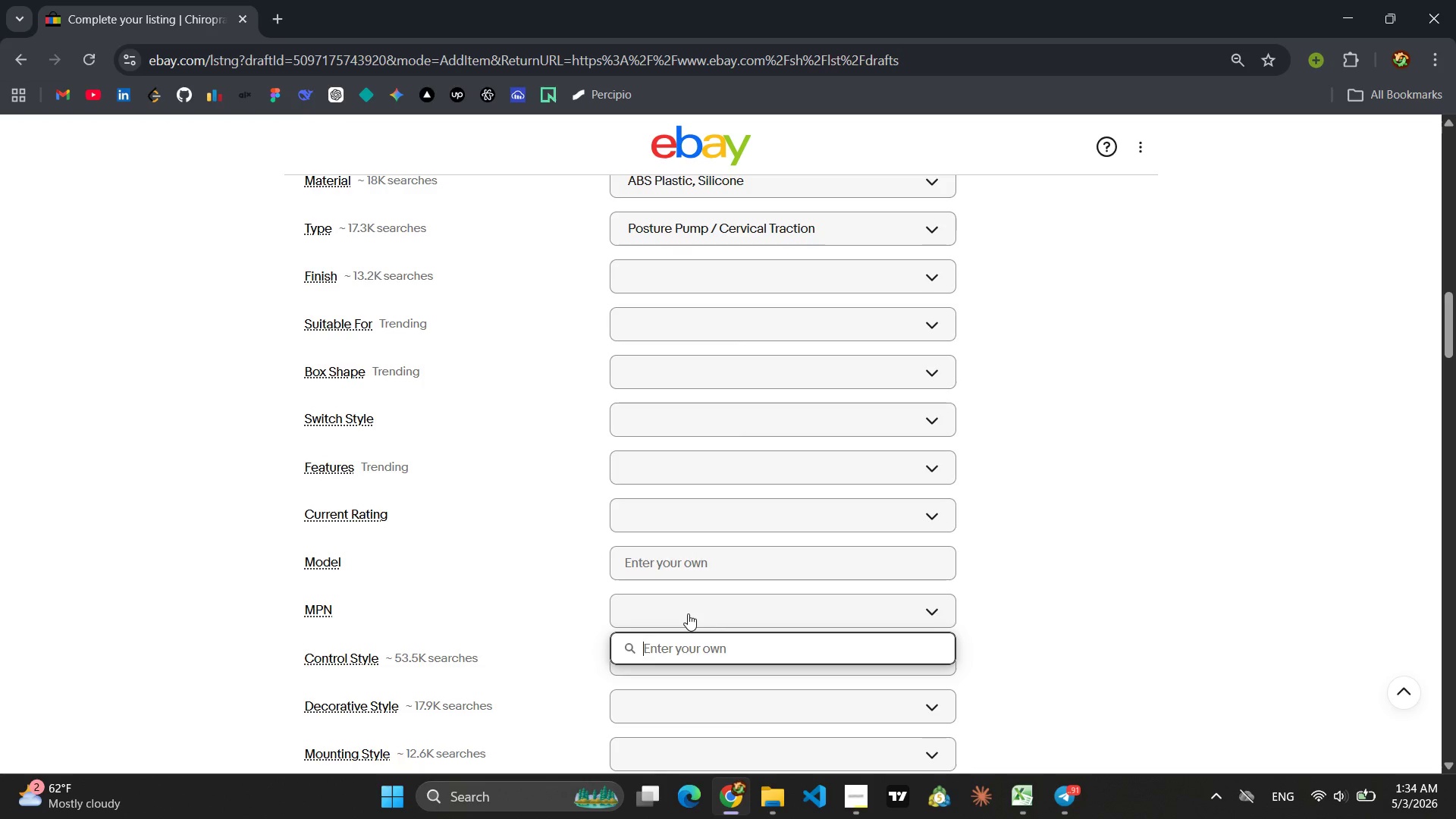 
type(ZF-00018)
 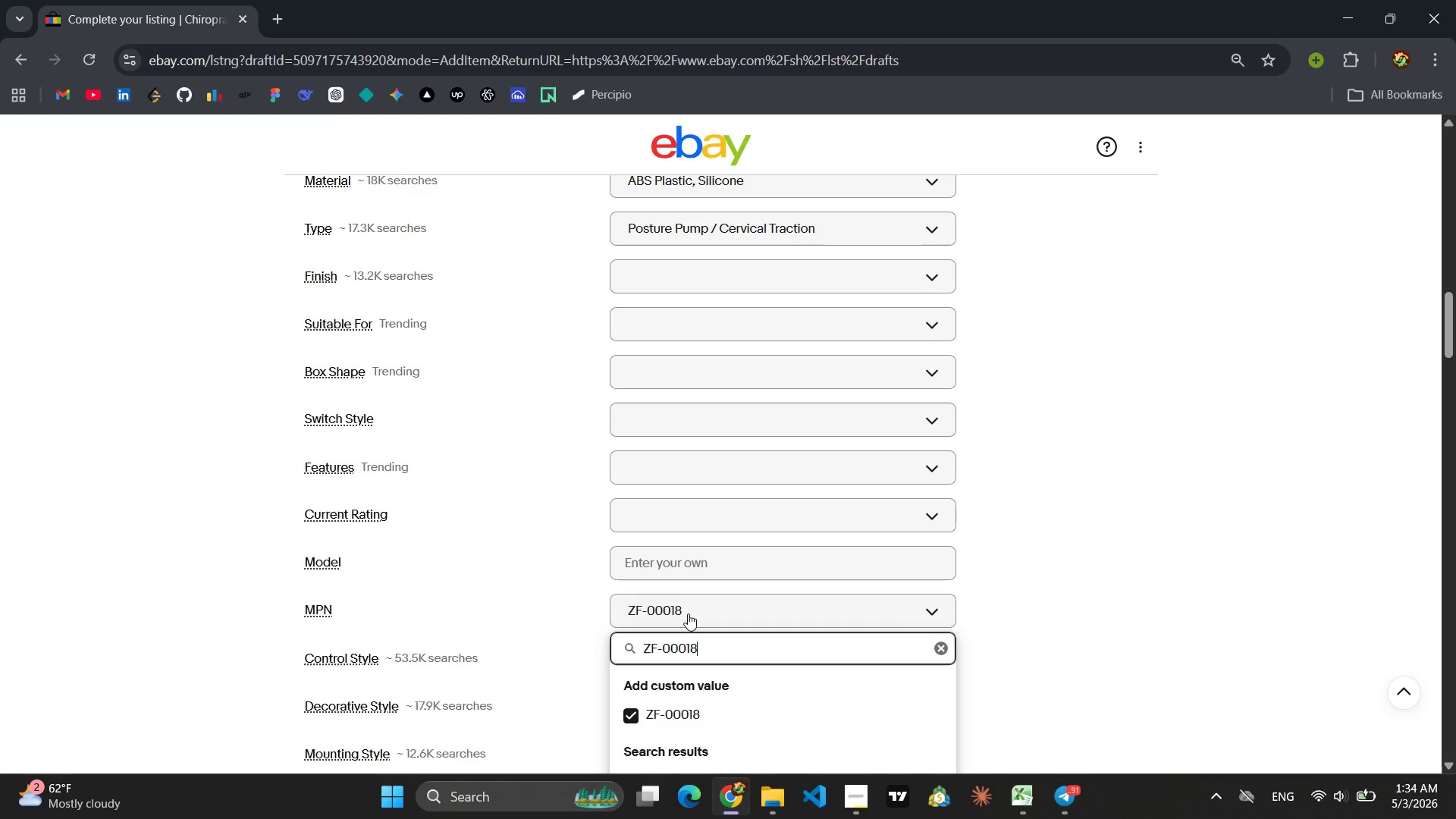 
key(Enter)
 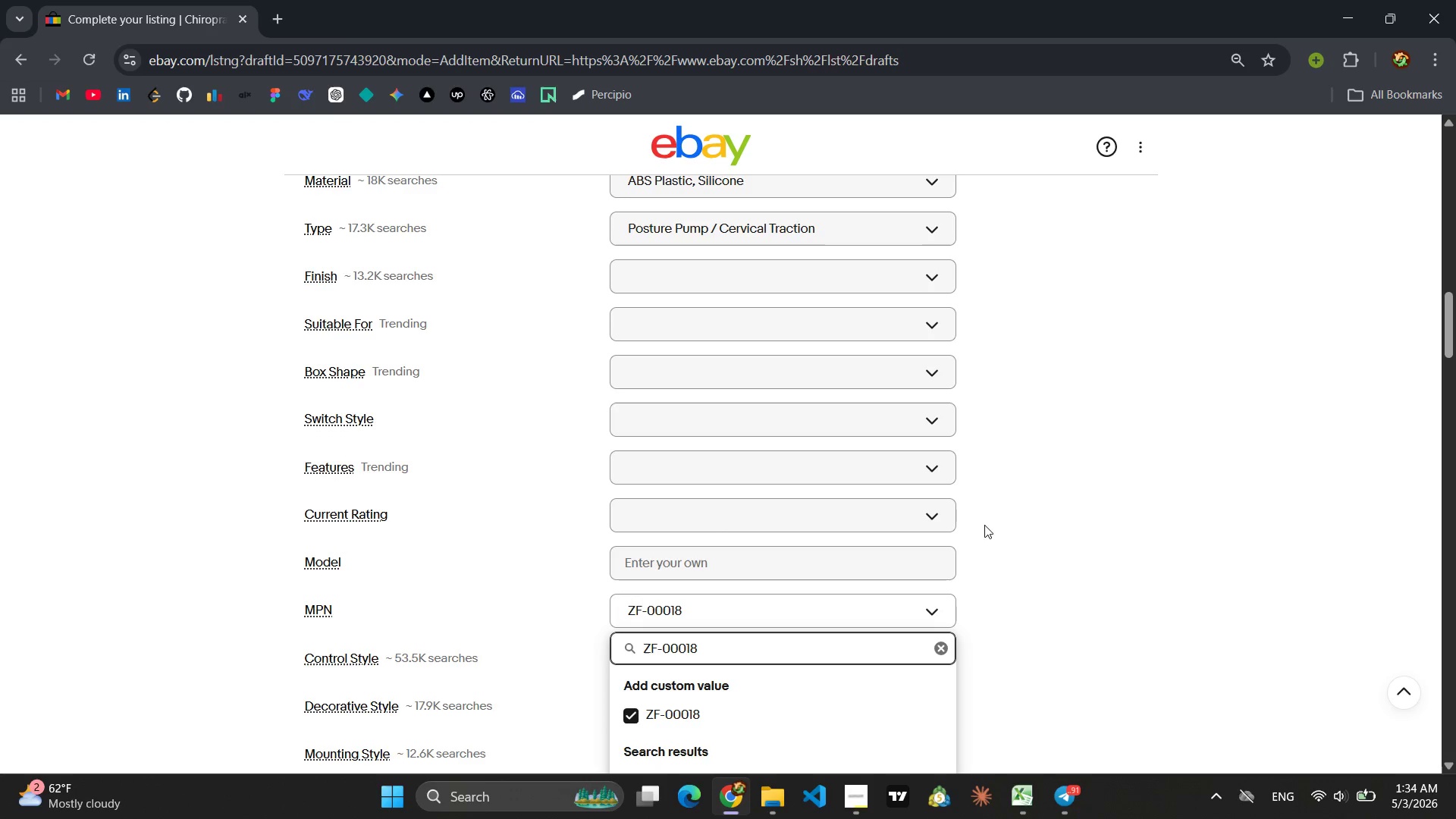 
left_click_drag(start_coordinate=[1005, 527], to_coordinate=[1016, 535])
 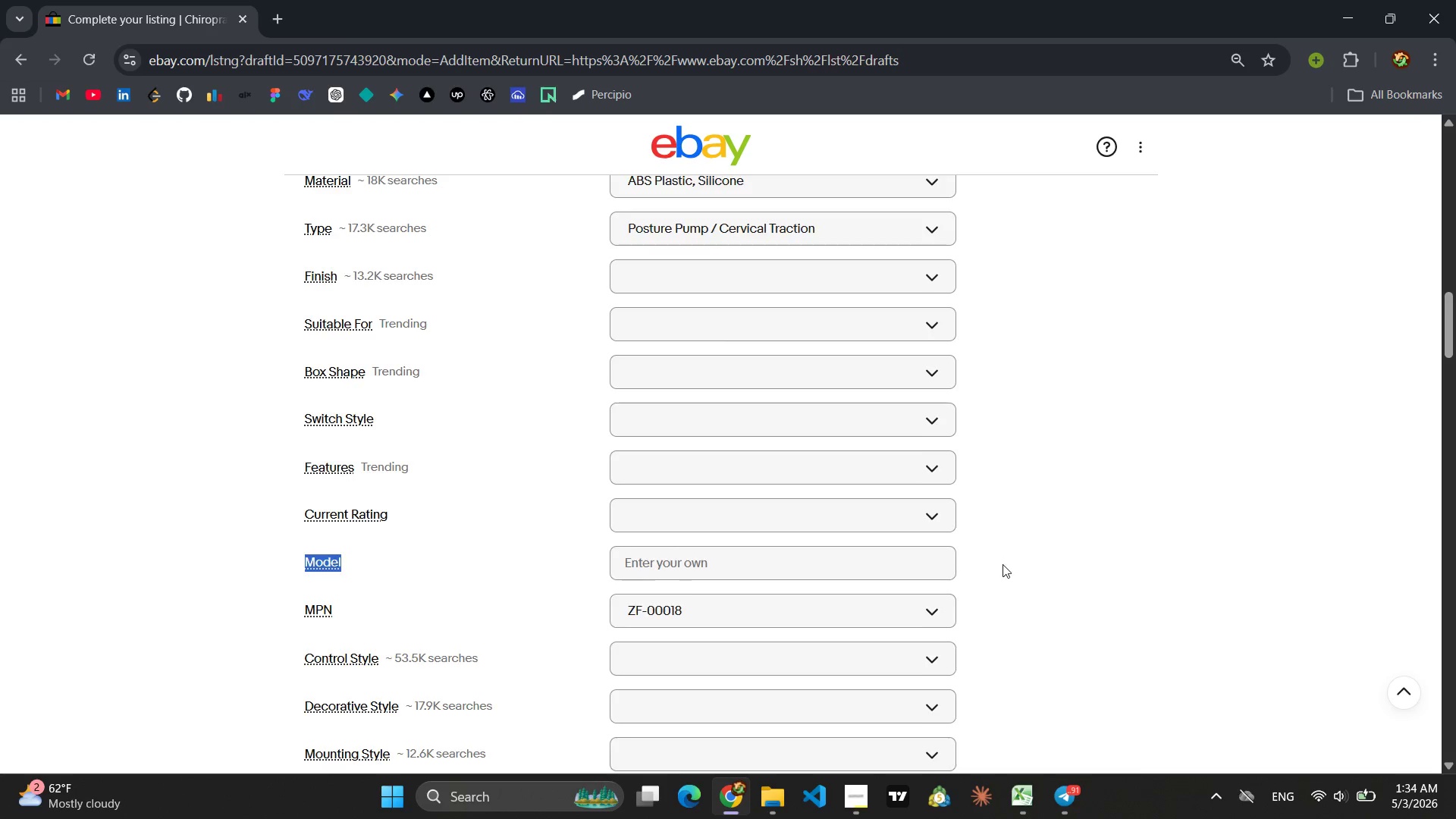 
scroll: coordinate [726, 541], scroll_direction: down, amount: 21.0
 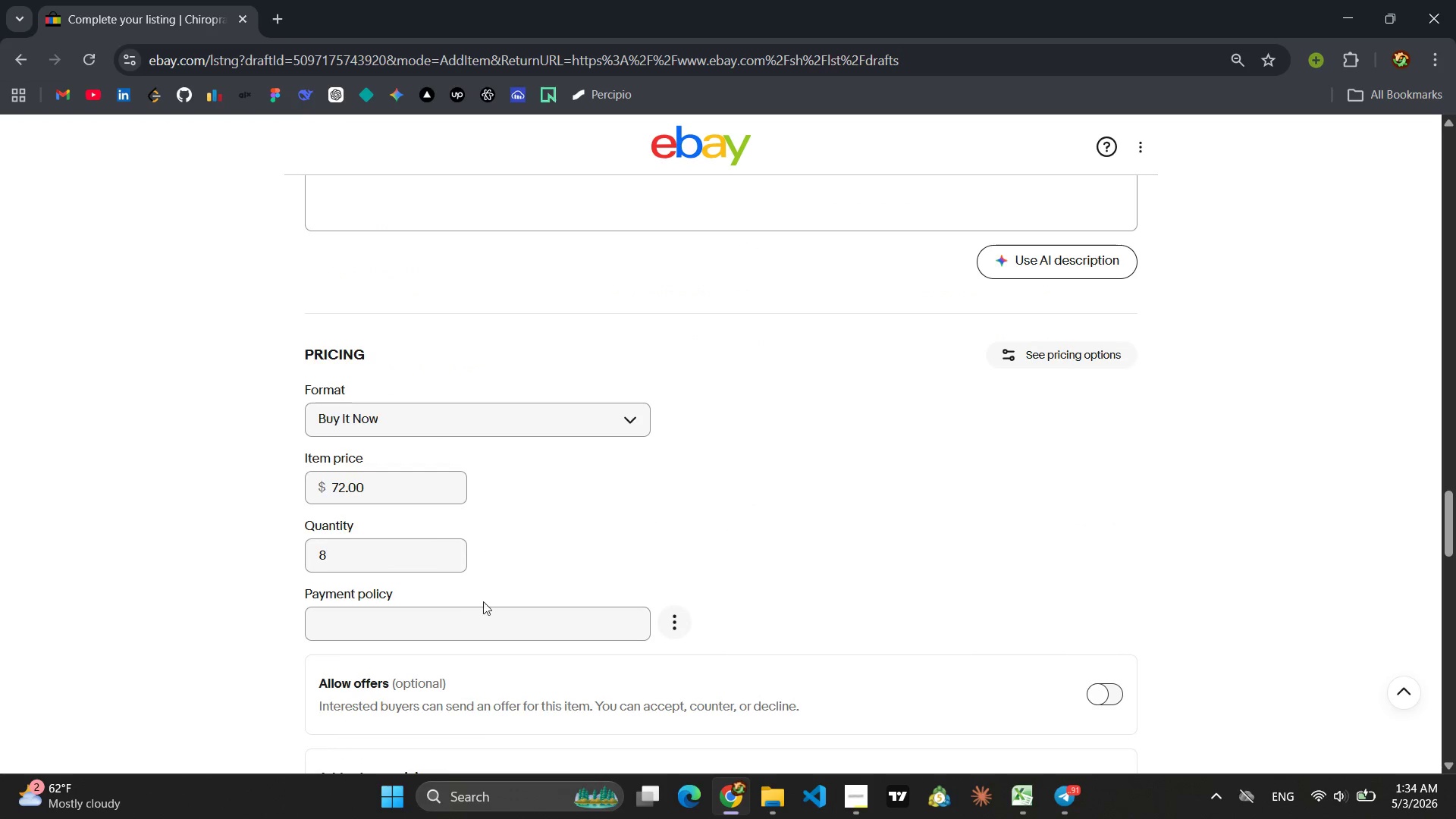 
left_click([469, 620])
 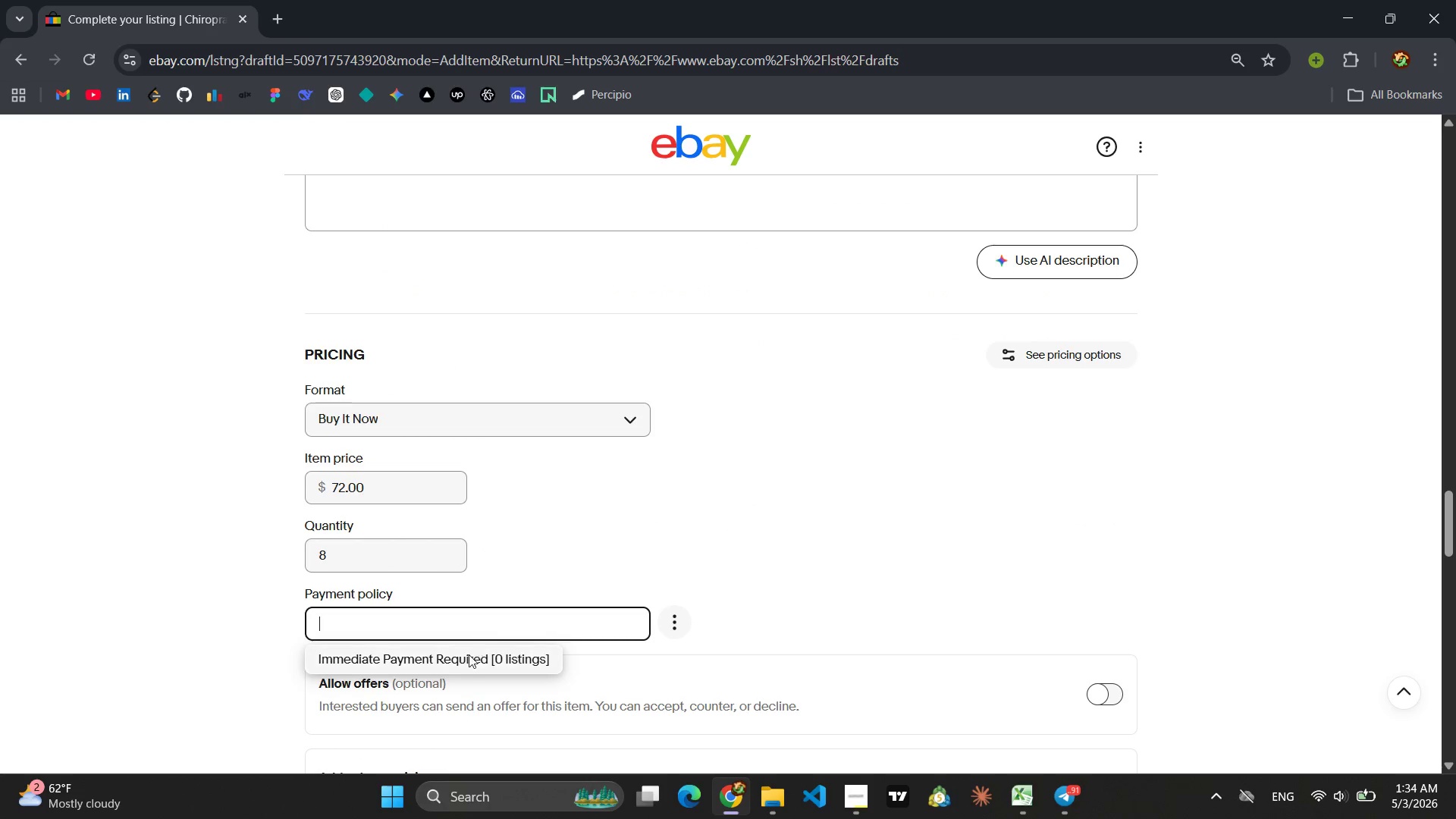 
left_click([468, 654])
 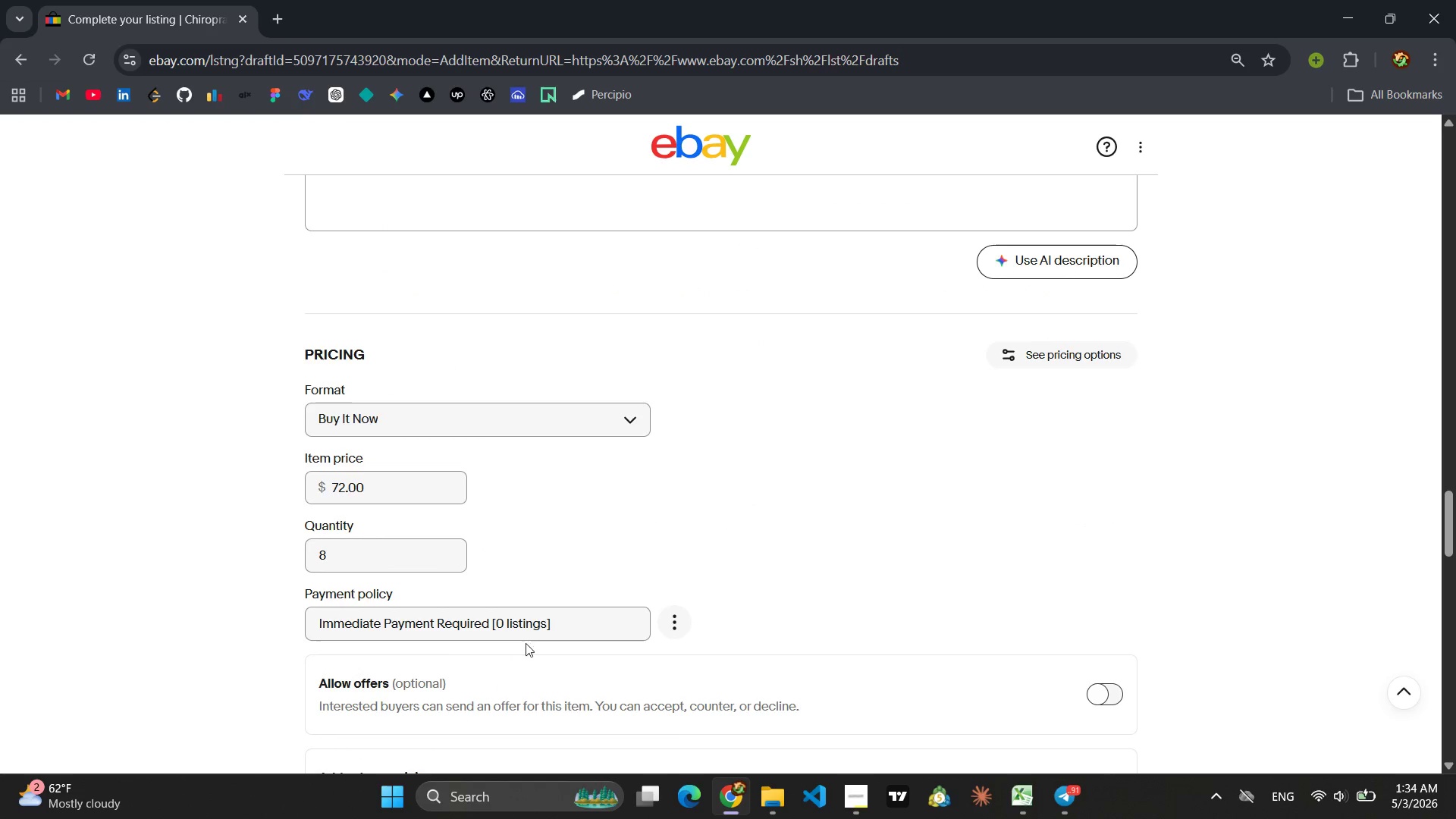 
scroll: coordinate [545, 605], scroll_direction: down, amount: 6.0
 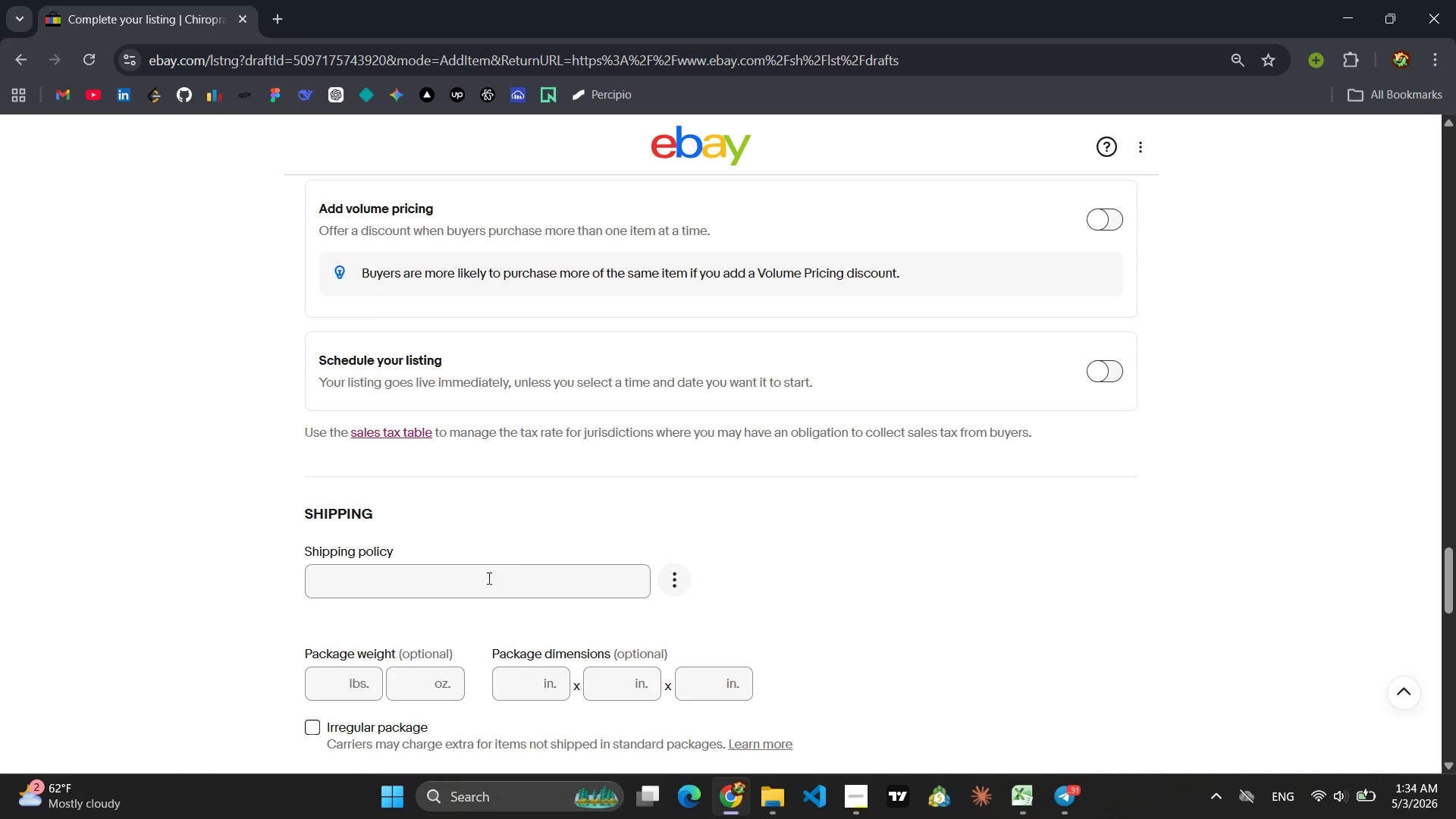 
left_click([482, 584])
 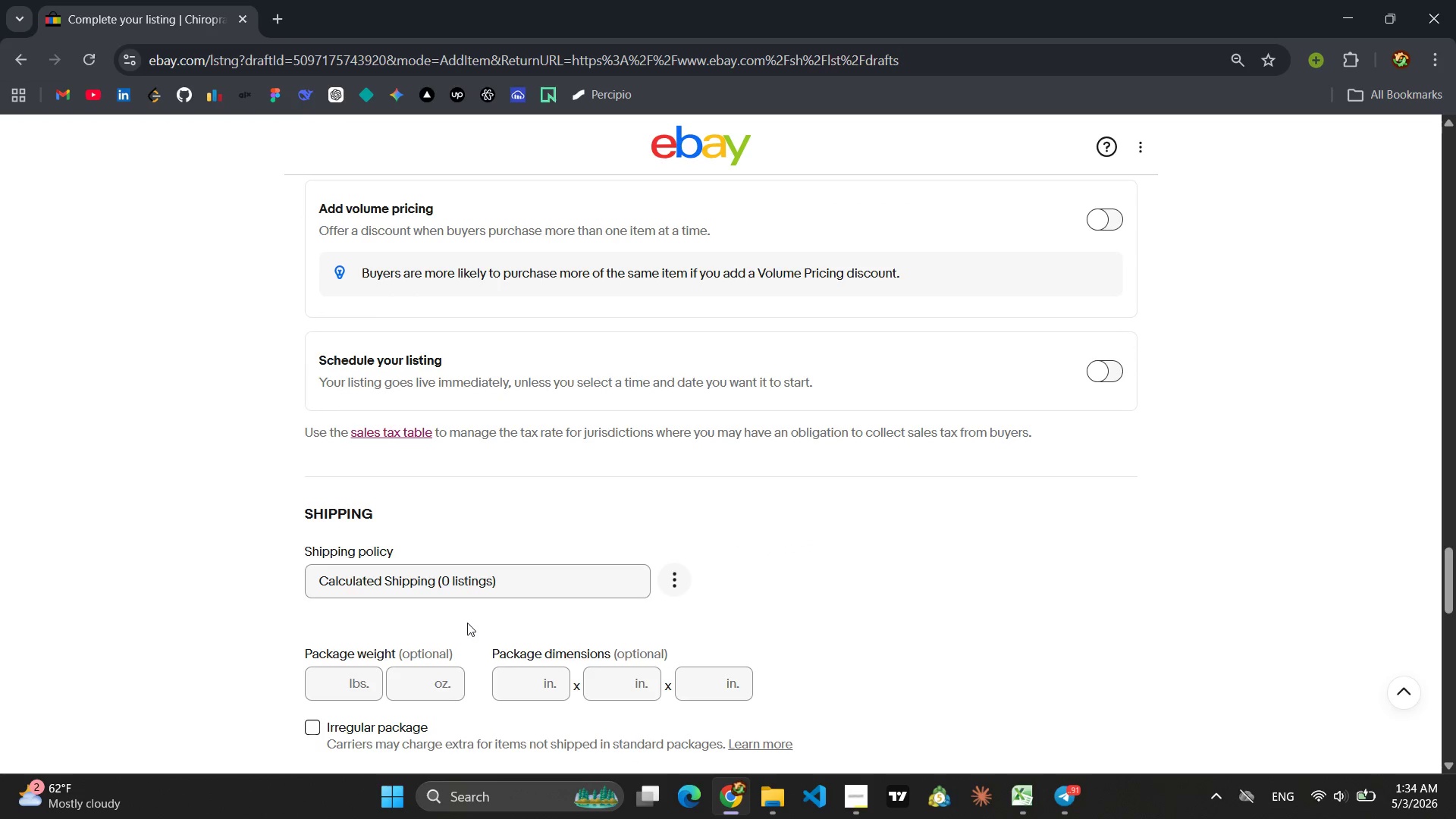 
scroll: coordinate [549, 600], scroll_direction: down, amount: 4.0
 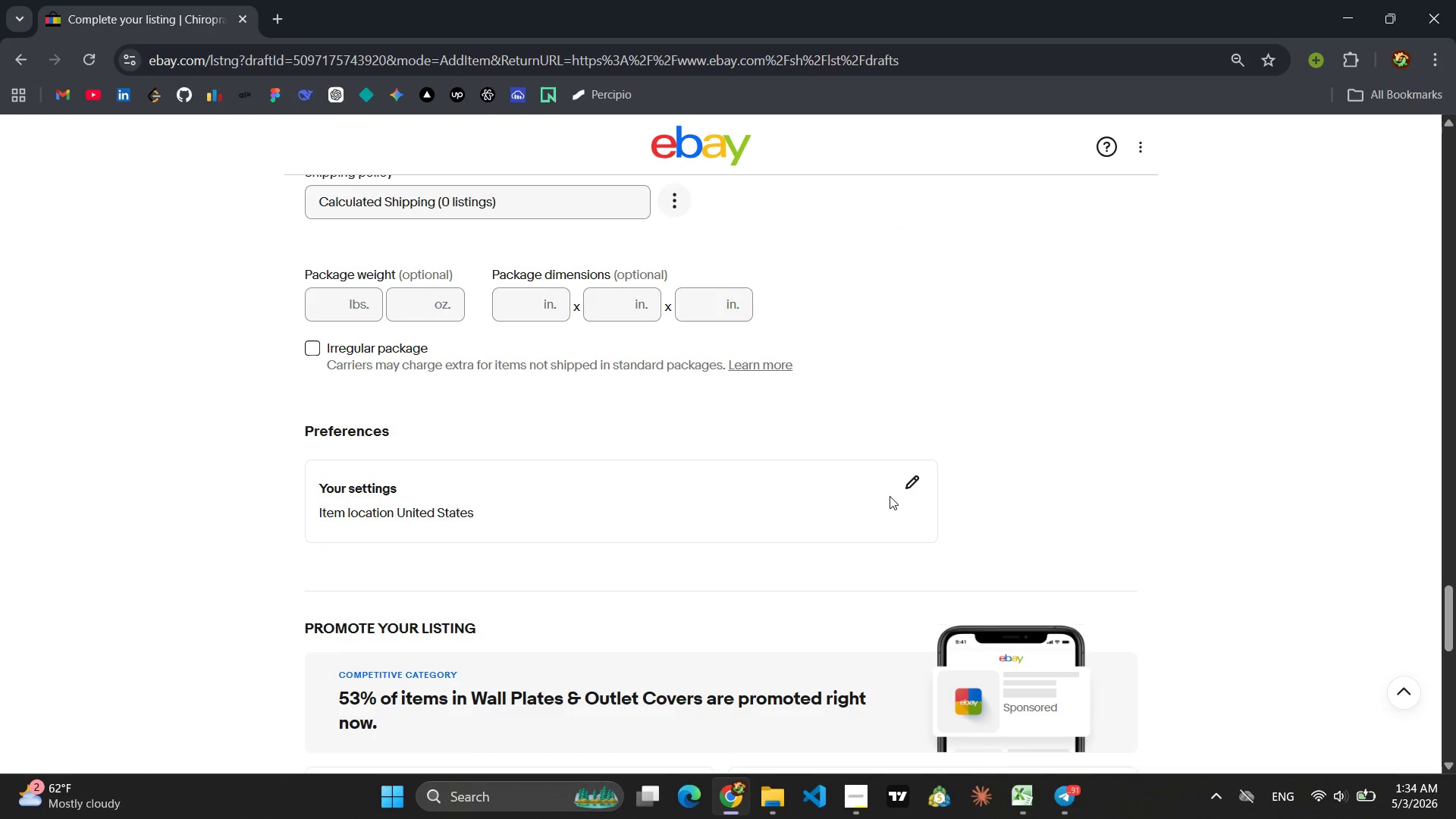 
left_click([905, 490])
 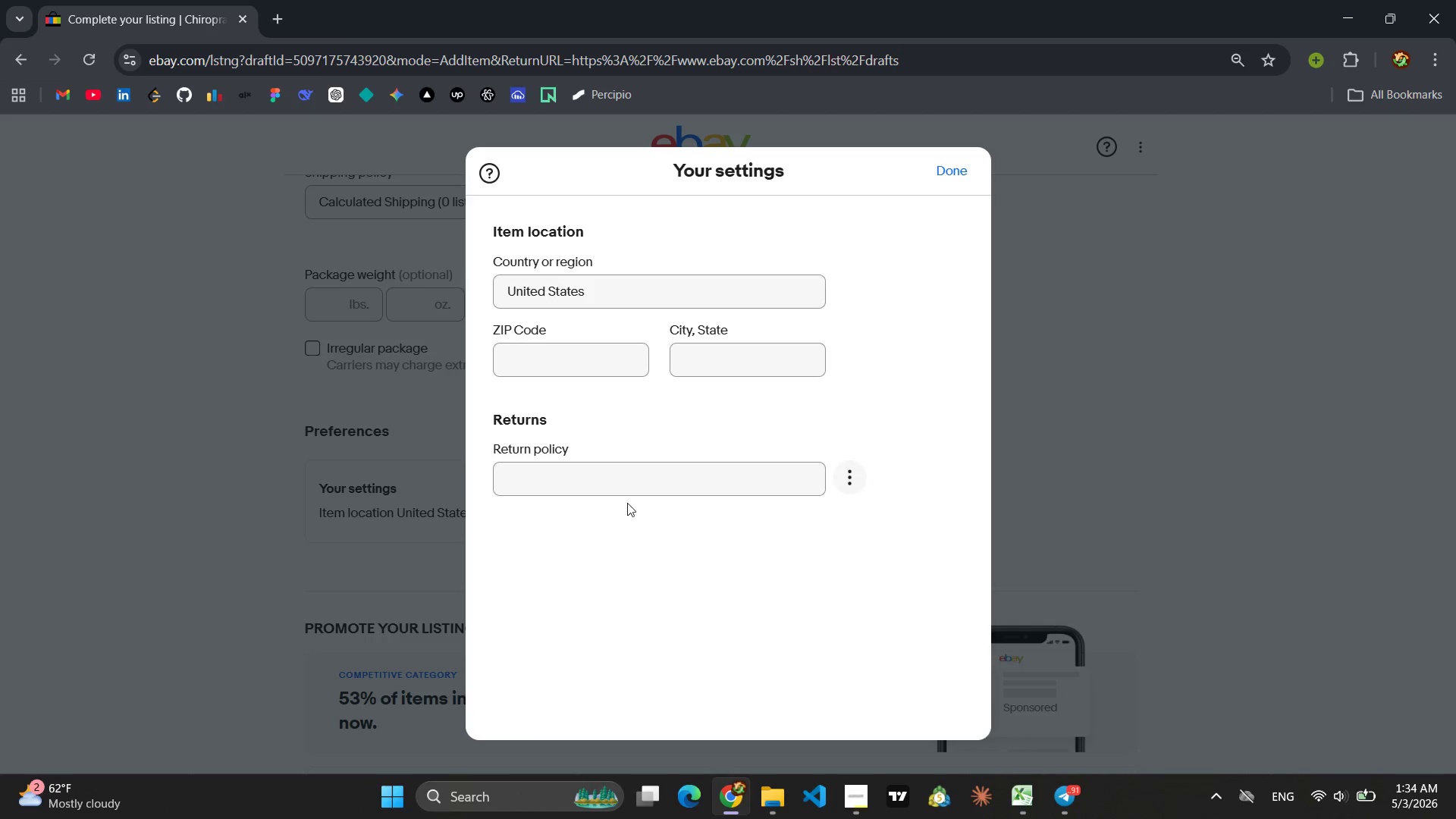 
left_click([611, 493])
 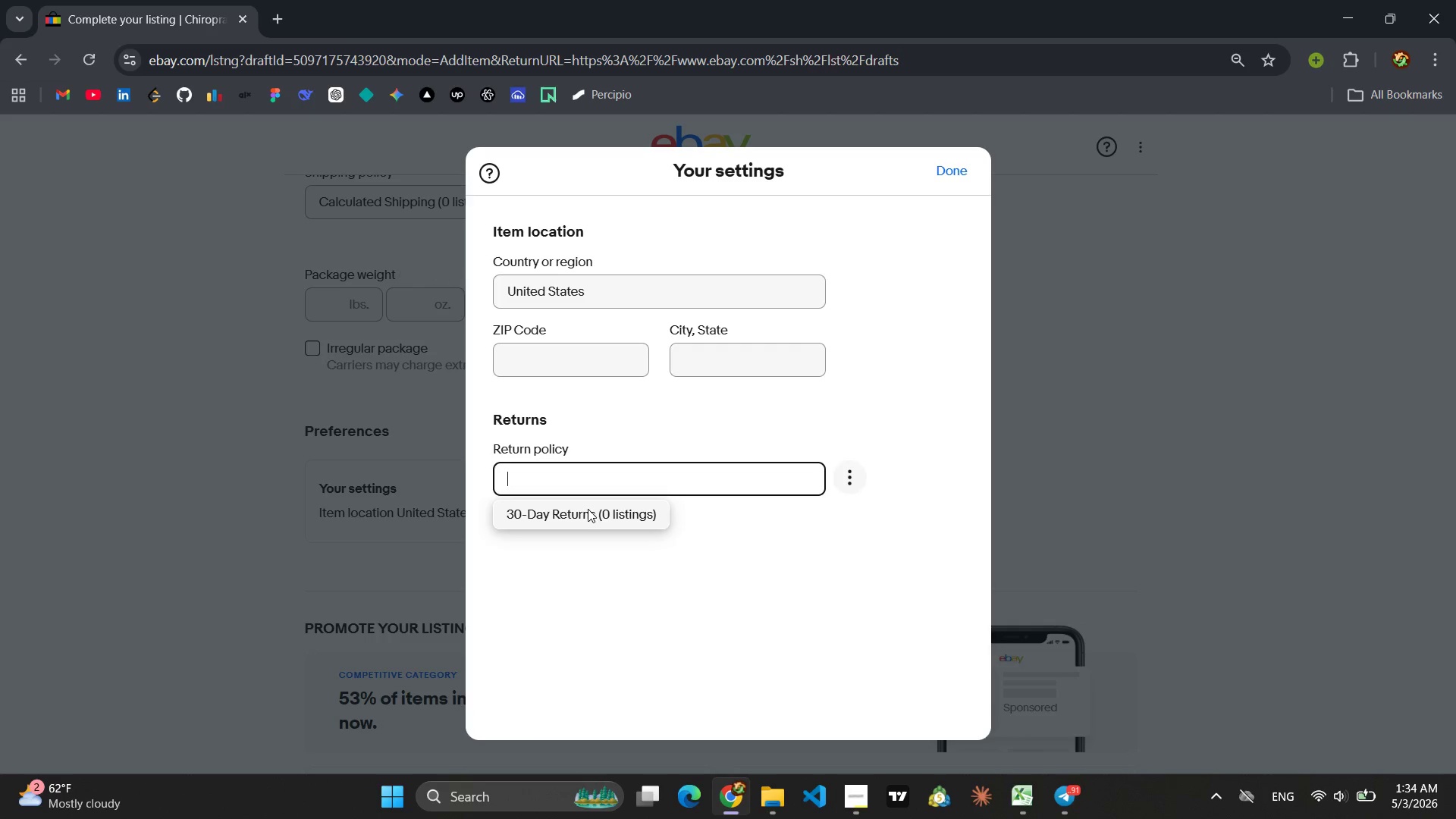 
left_click([588, 509])
 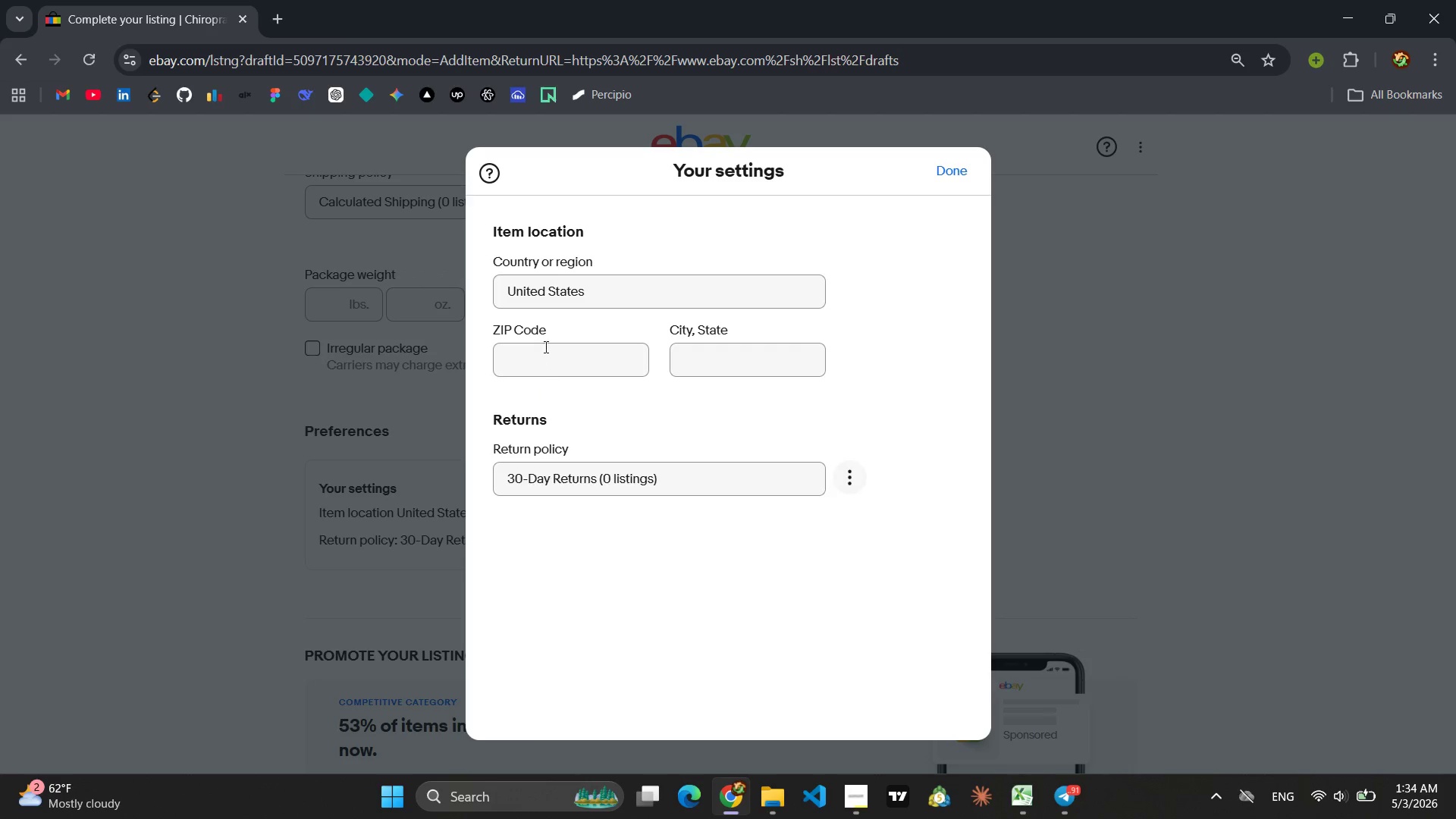 
left_click([544, 347])
 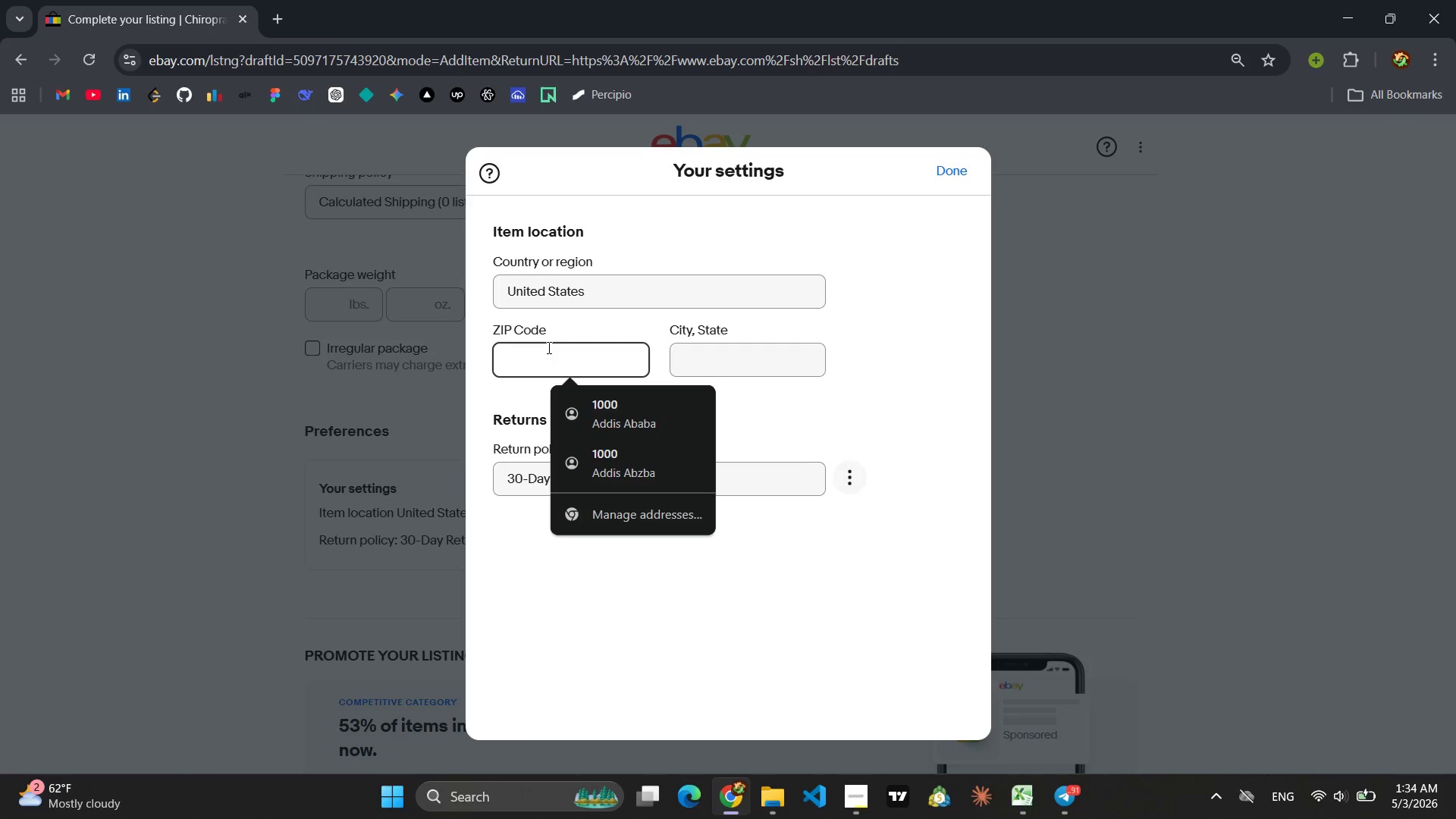 
key(9)
 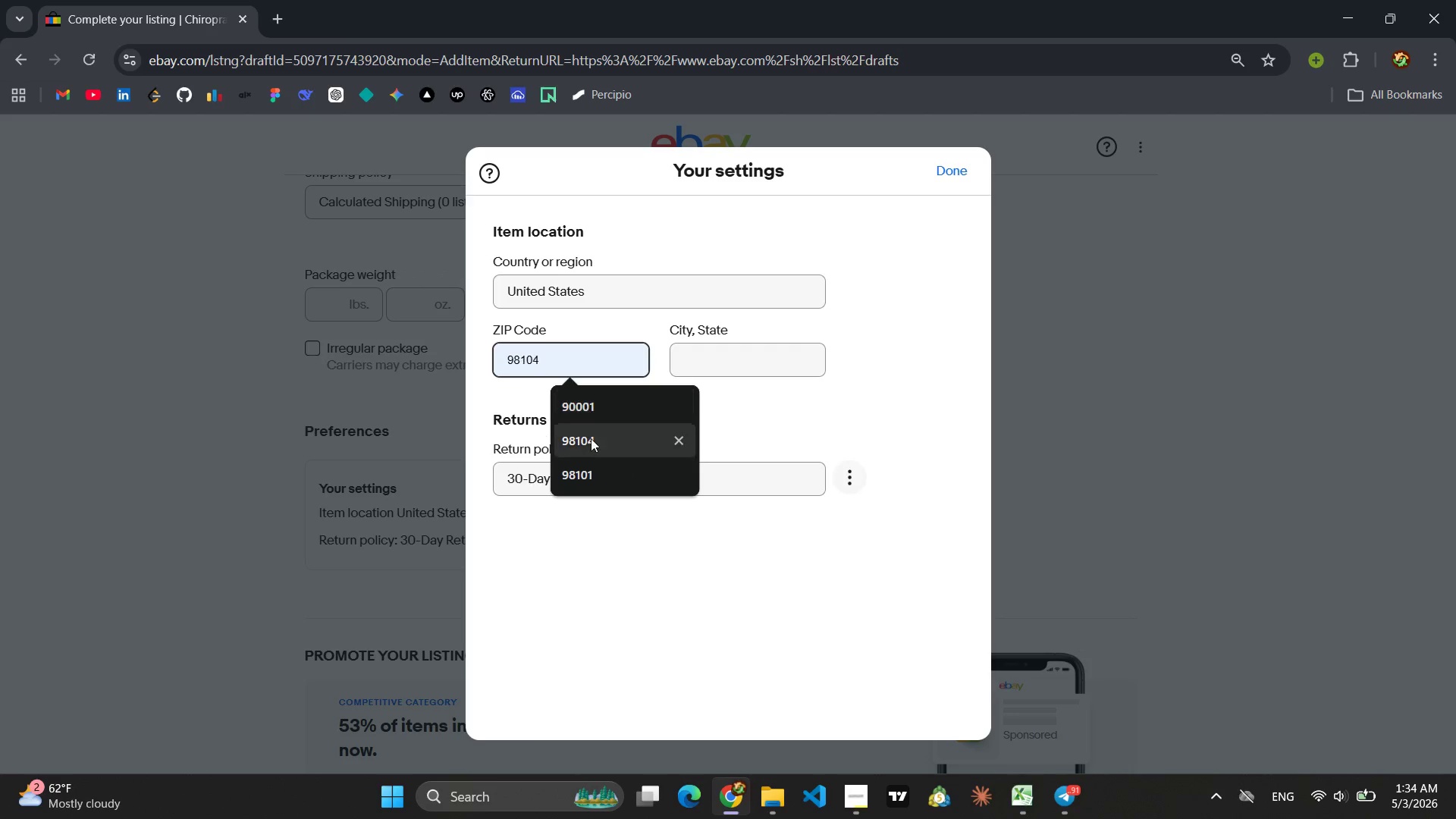 
left_click([592, 445])
 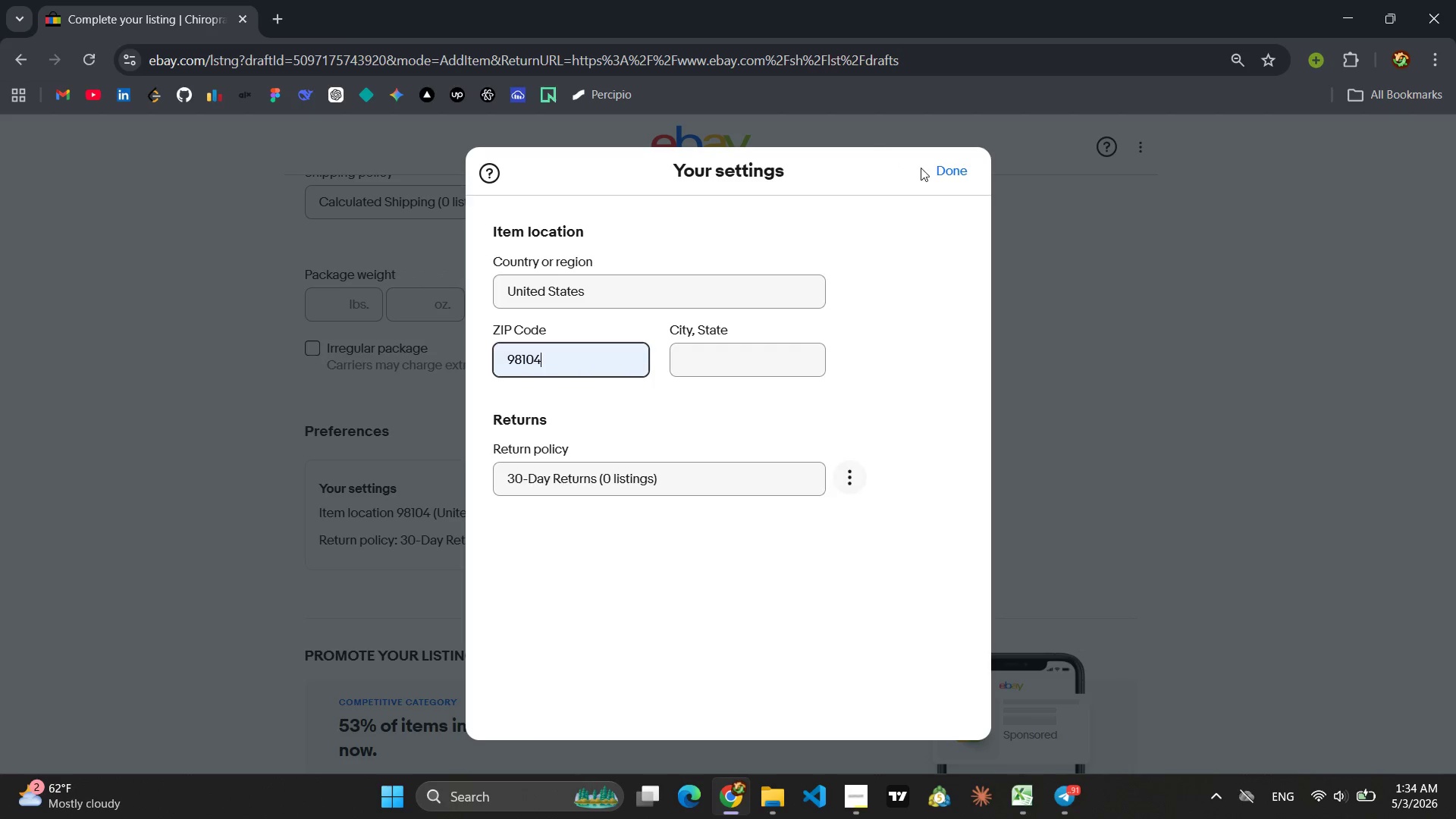 
left_click([924, 168])
 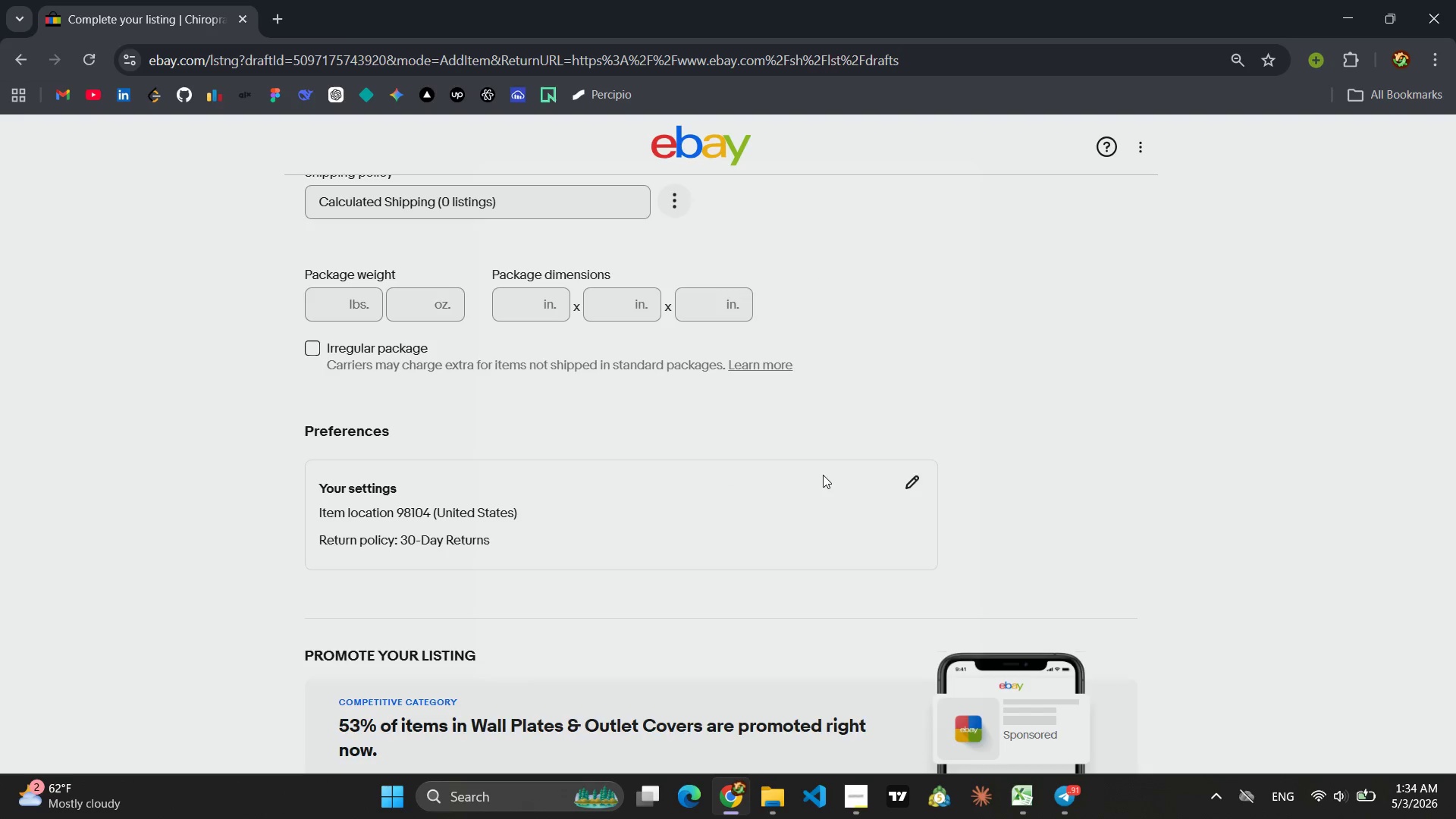 
scroll: coordinate [513, 541], scroll_direction: down, amount: 33.0
 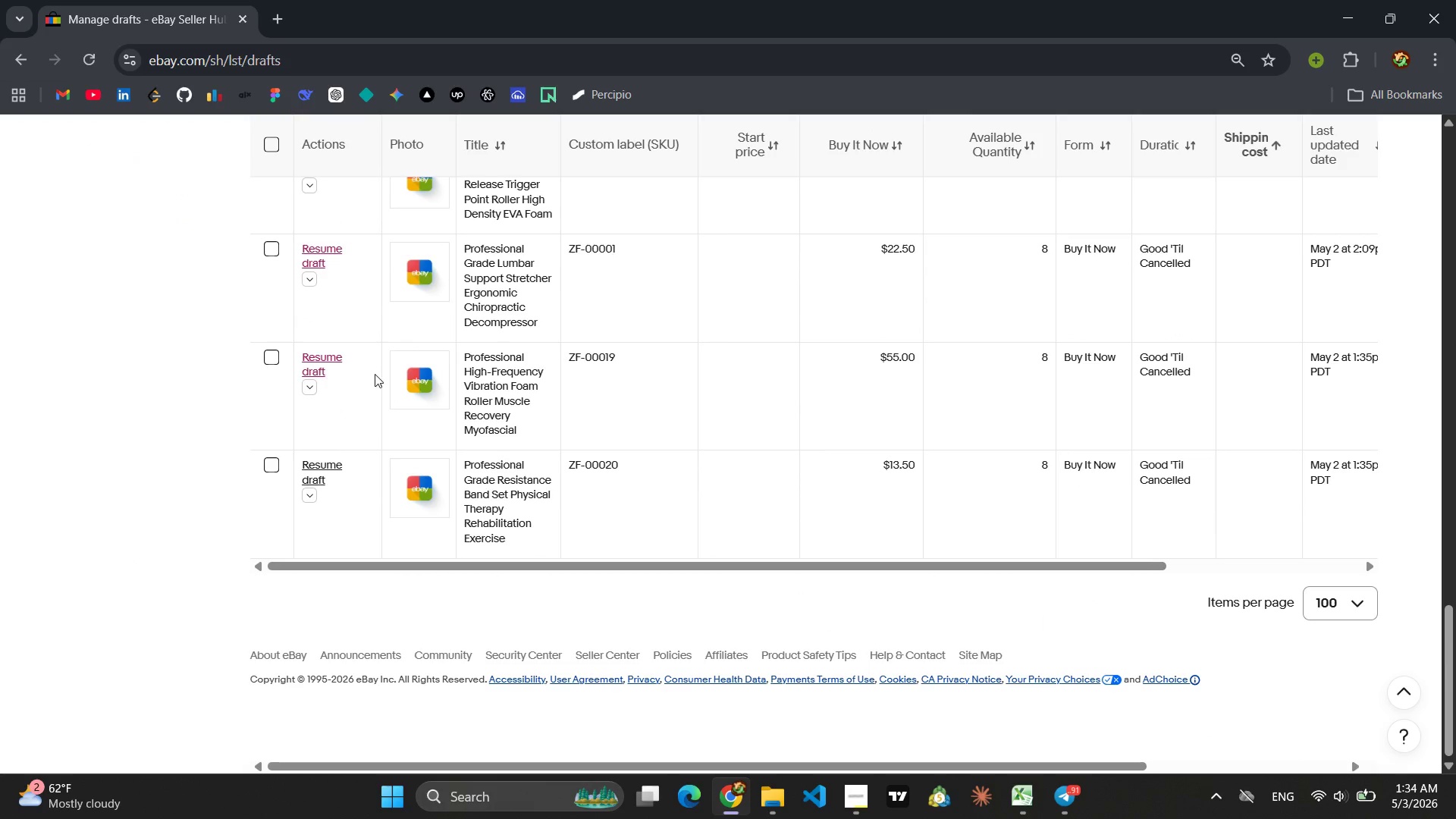 
left_click([306, 368])
 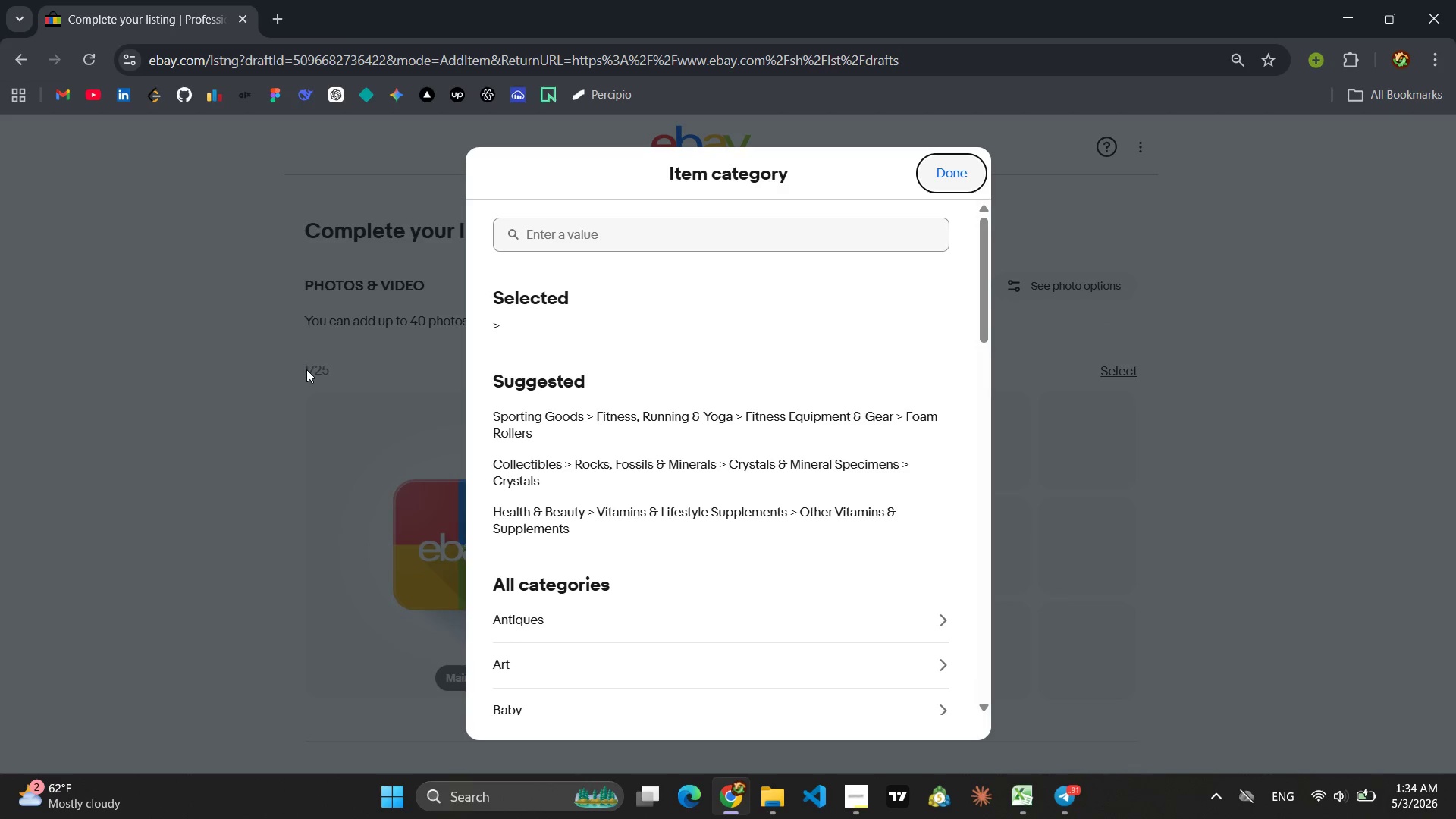 
wait(5.99)
 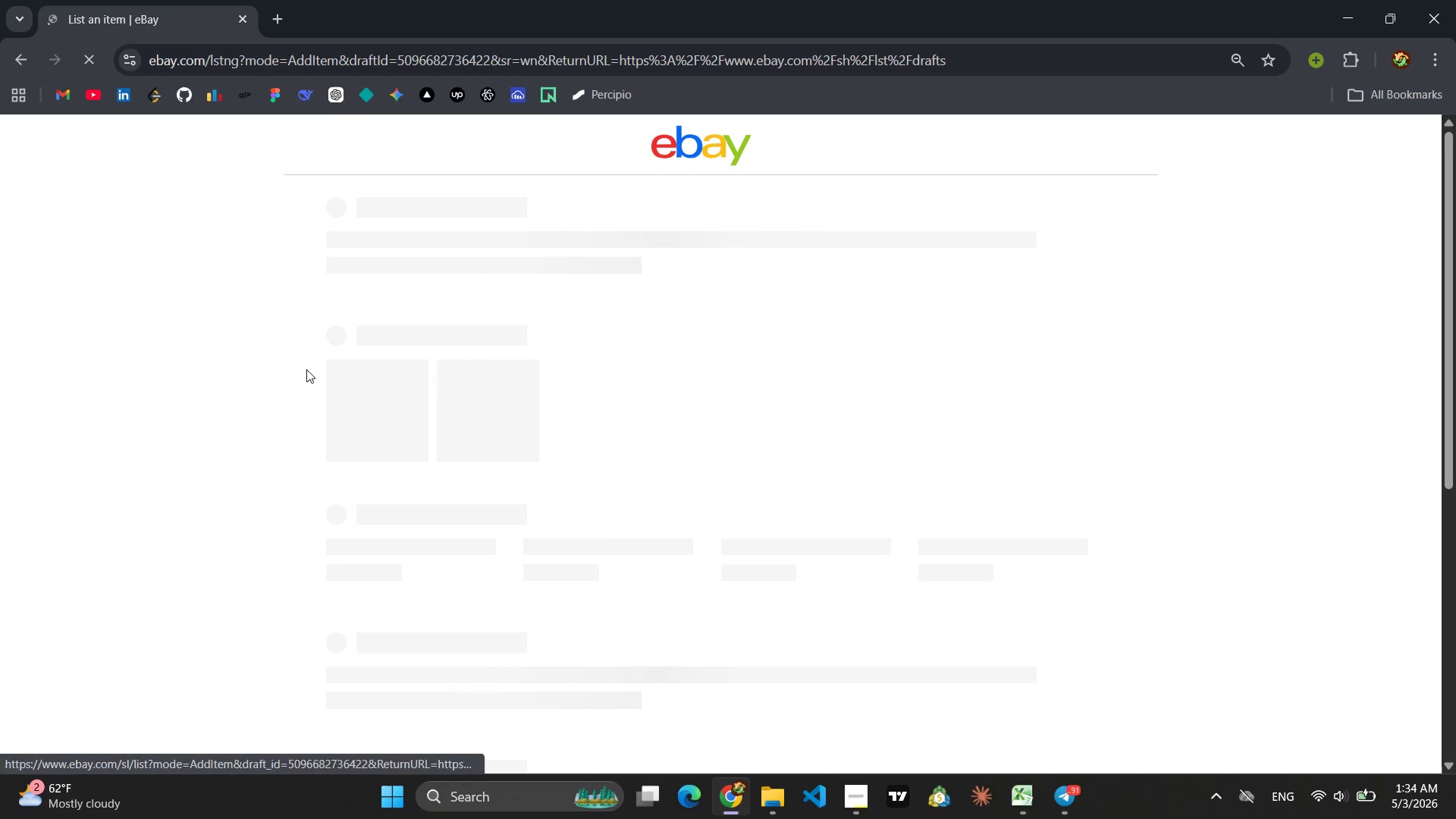 
left_click([562, 227])
 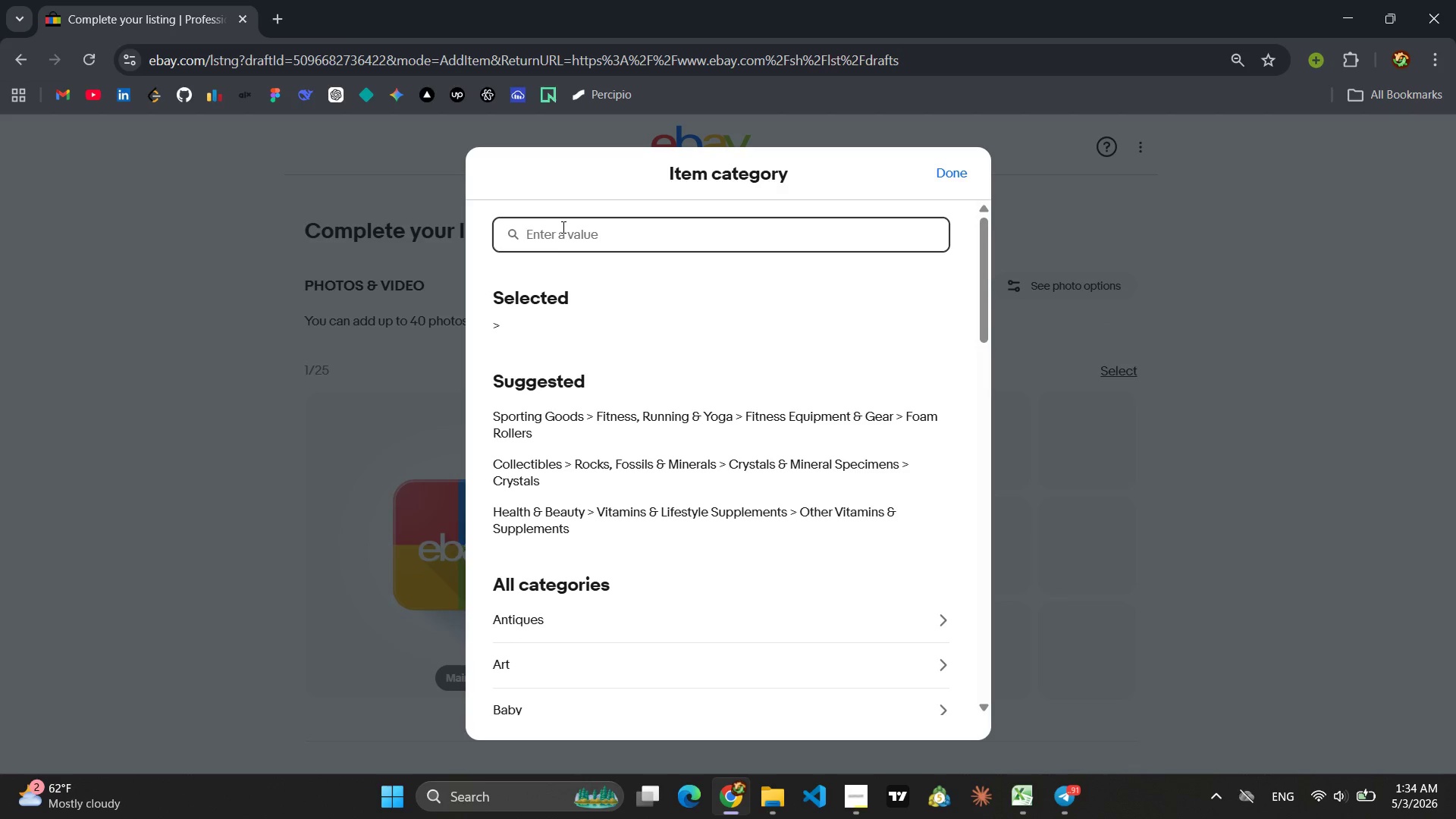 
type(MASSA)
 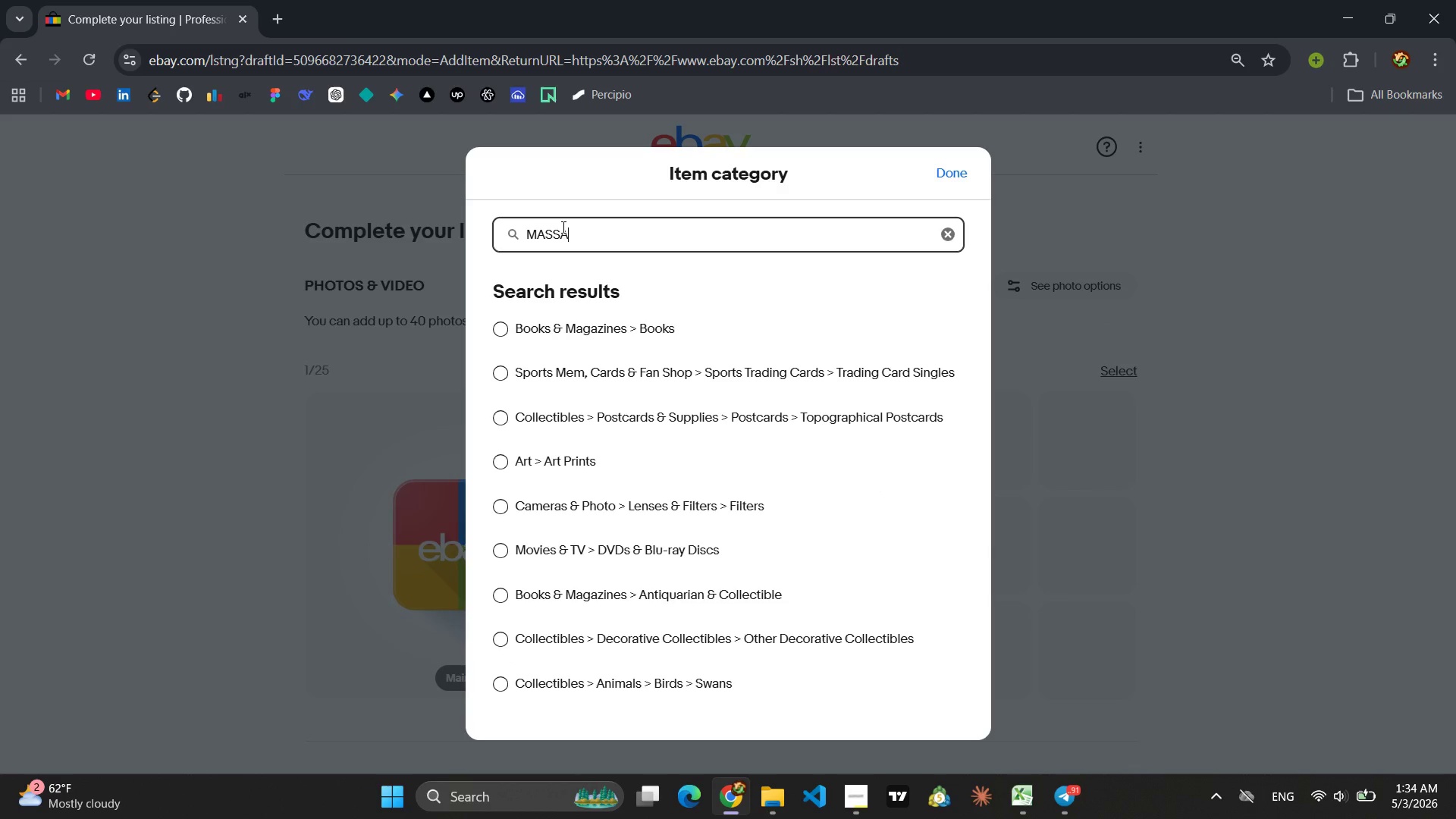 
key(Backspace)
key(Backspace)
key(Backspace)
key(Backspace)
key(Backspace)
key(Backspace)
type(massage)
 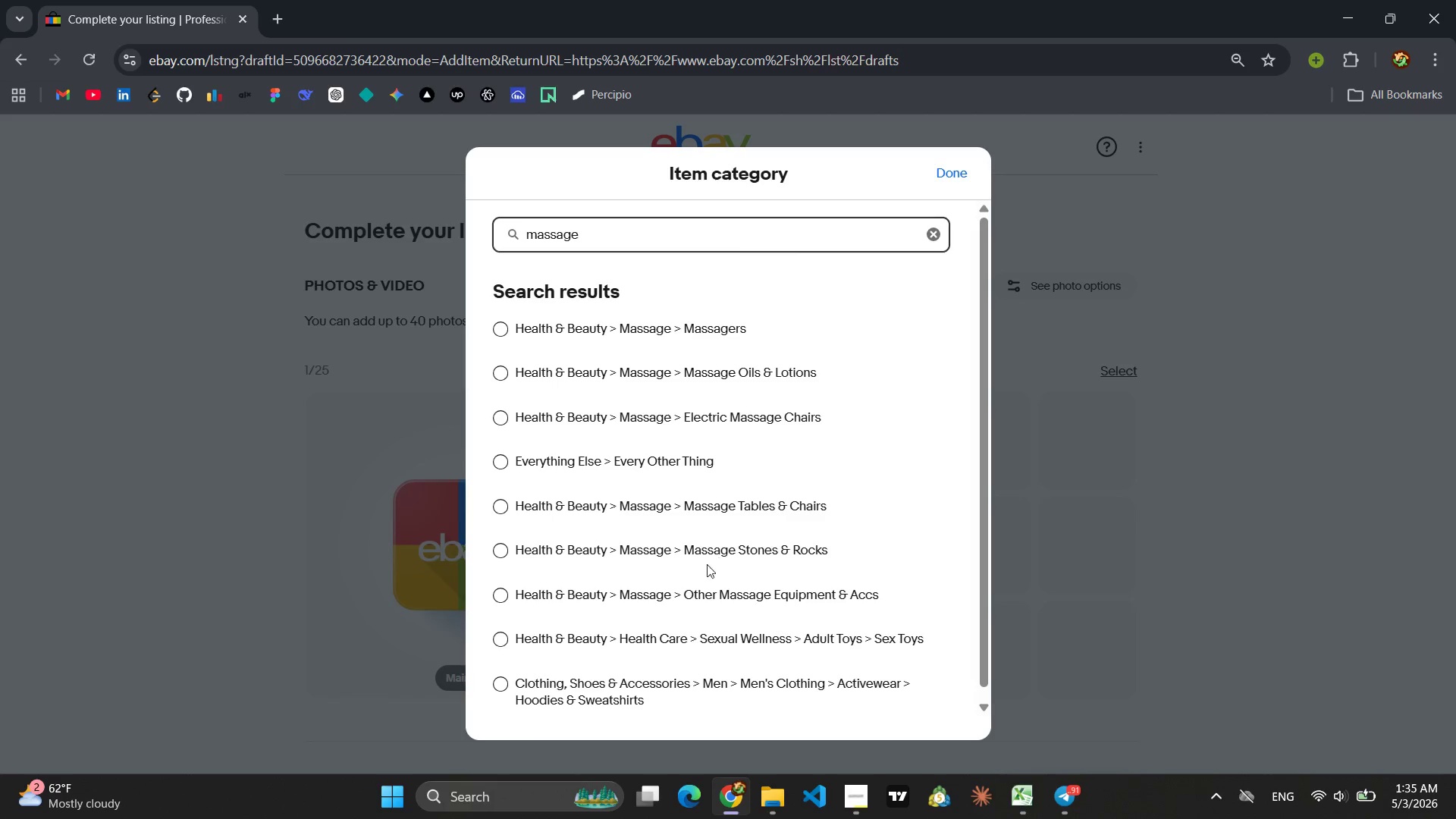 
wait(6.31)
 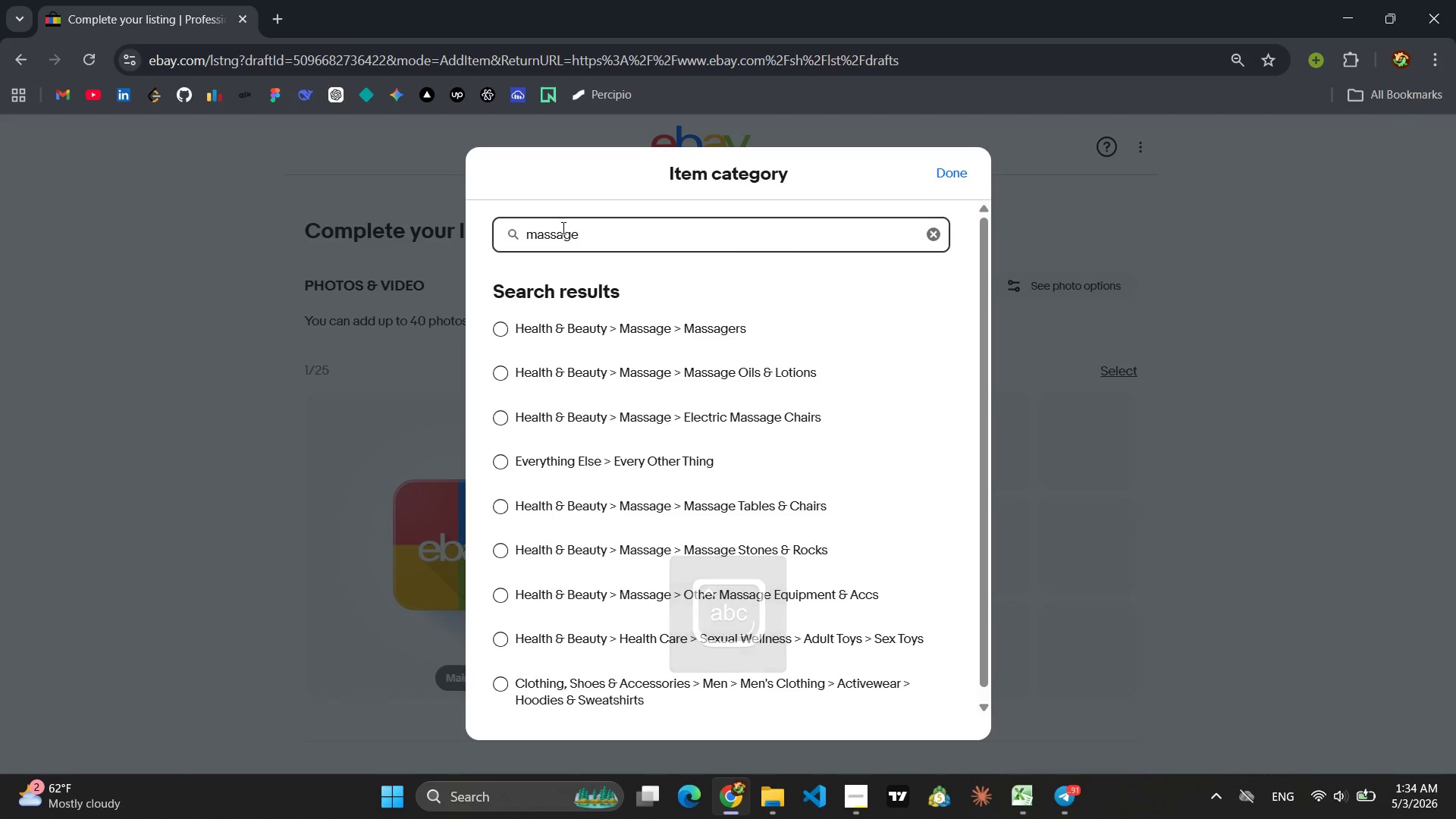 
left_click([500, 592])
 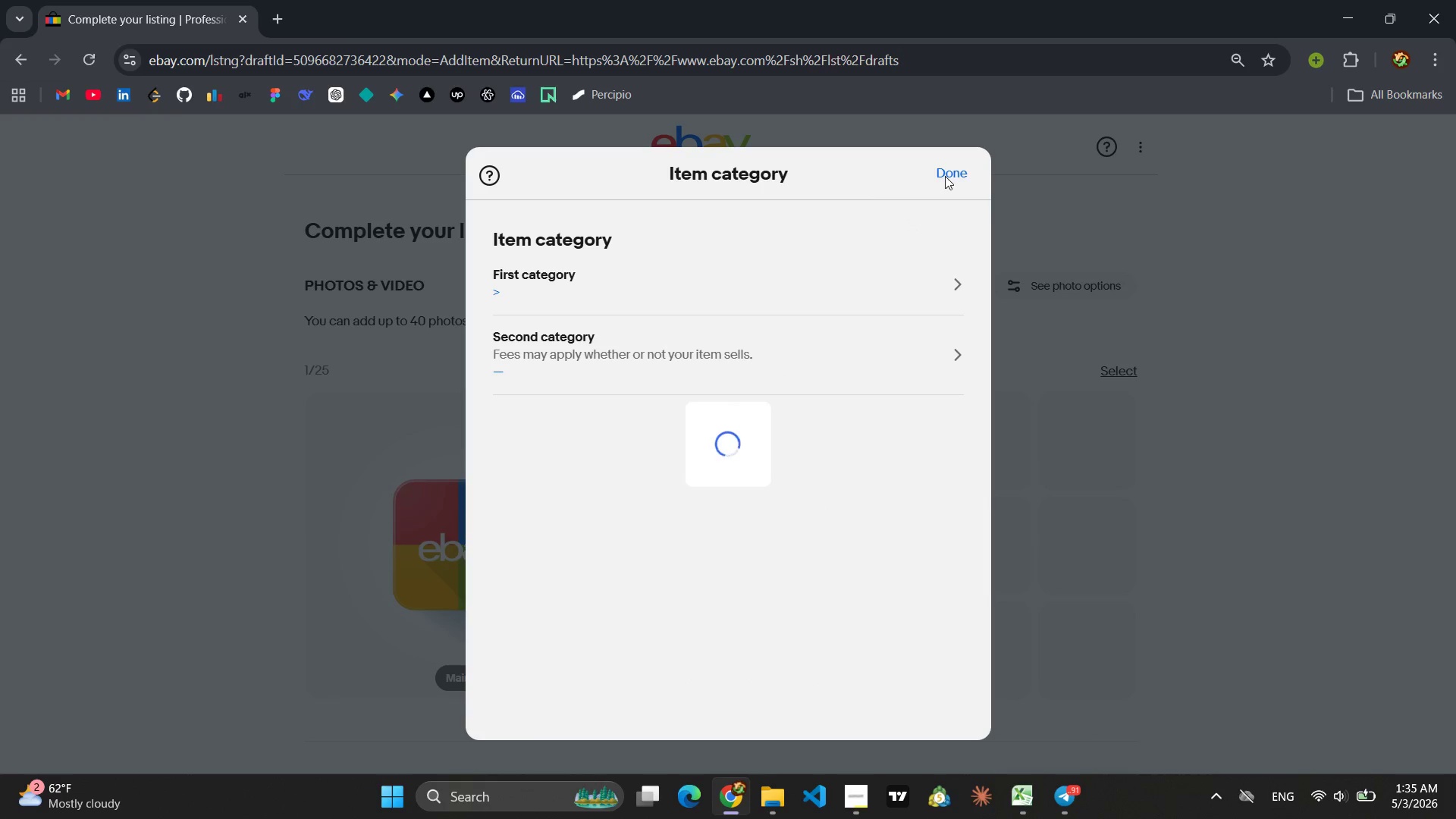 
left_click([945, 176])
 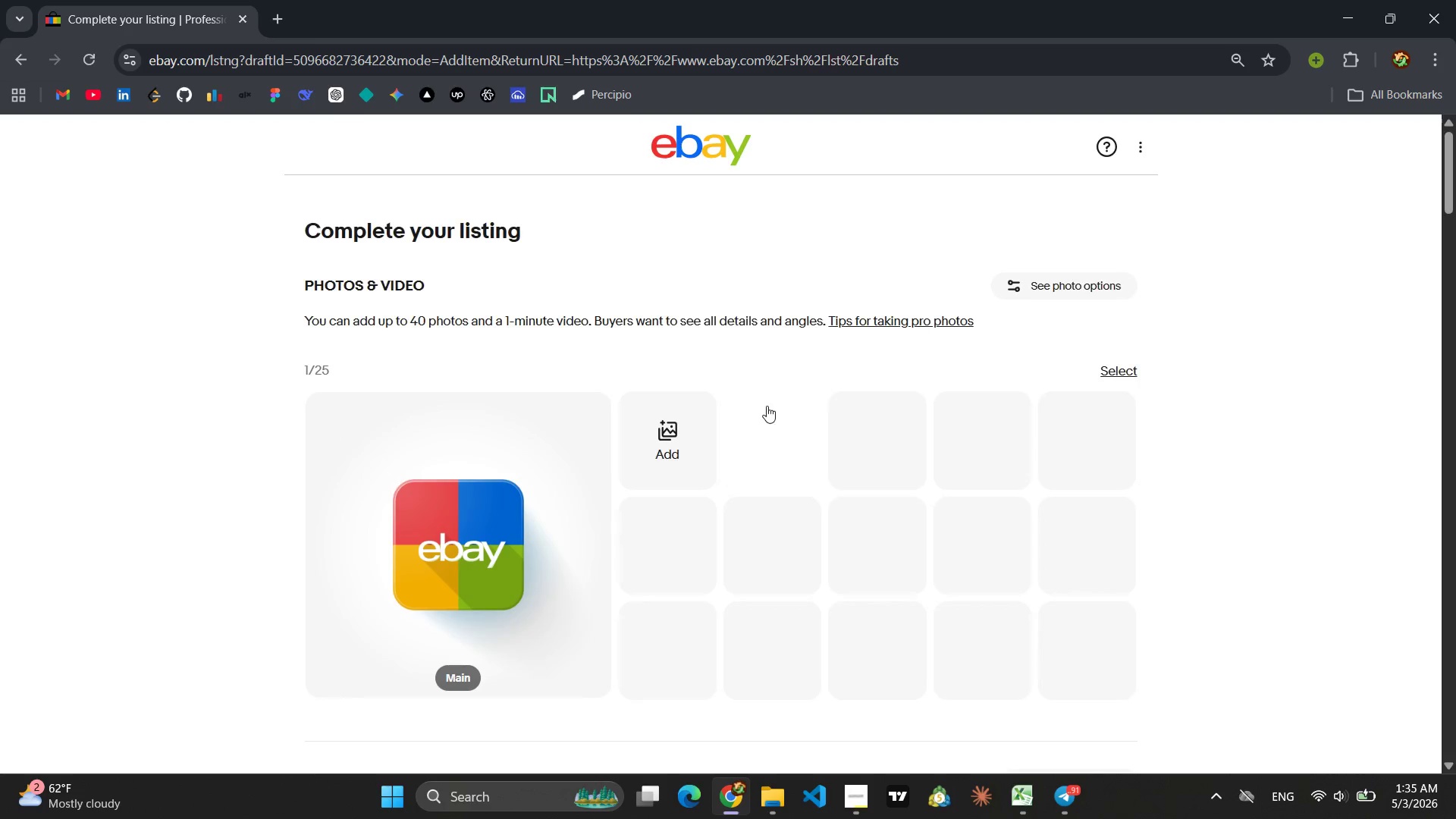 
scroll: coordinate [767, 406], scroll_direction: down, amount: 11.0
 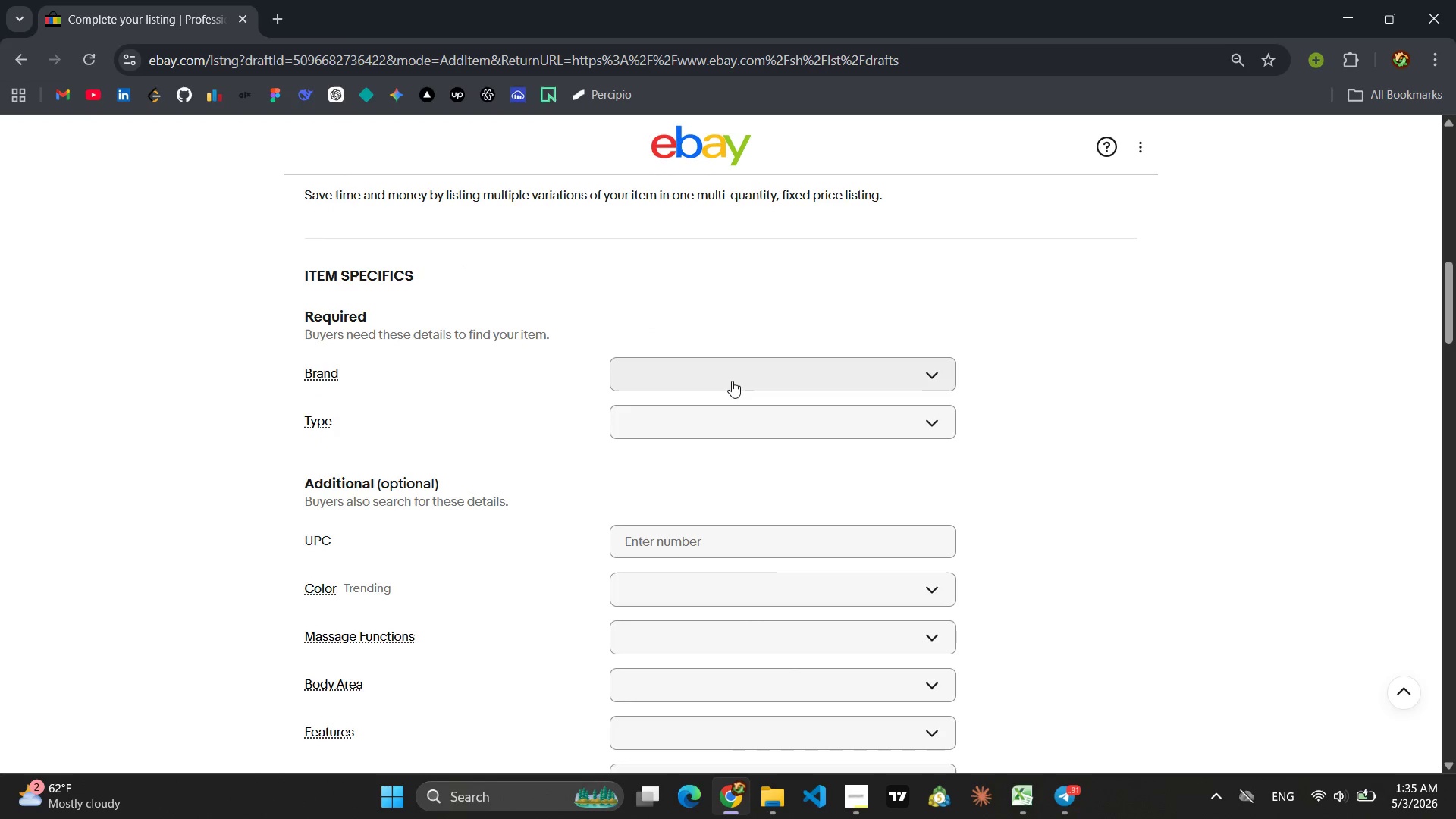 
left_click([732, 381])
 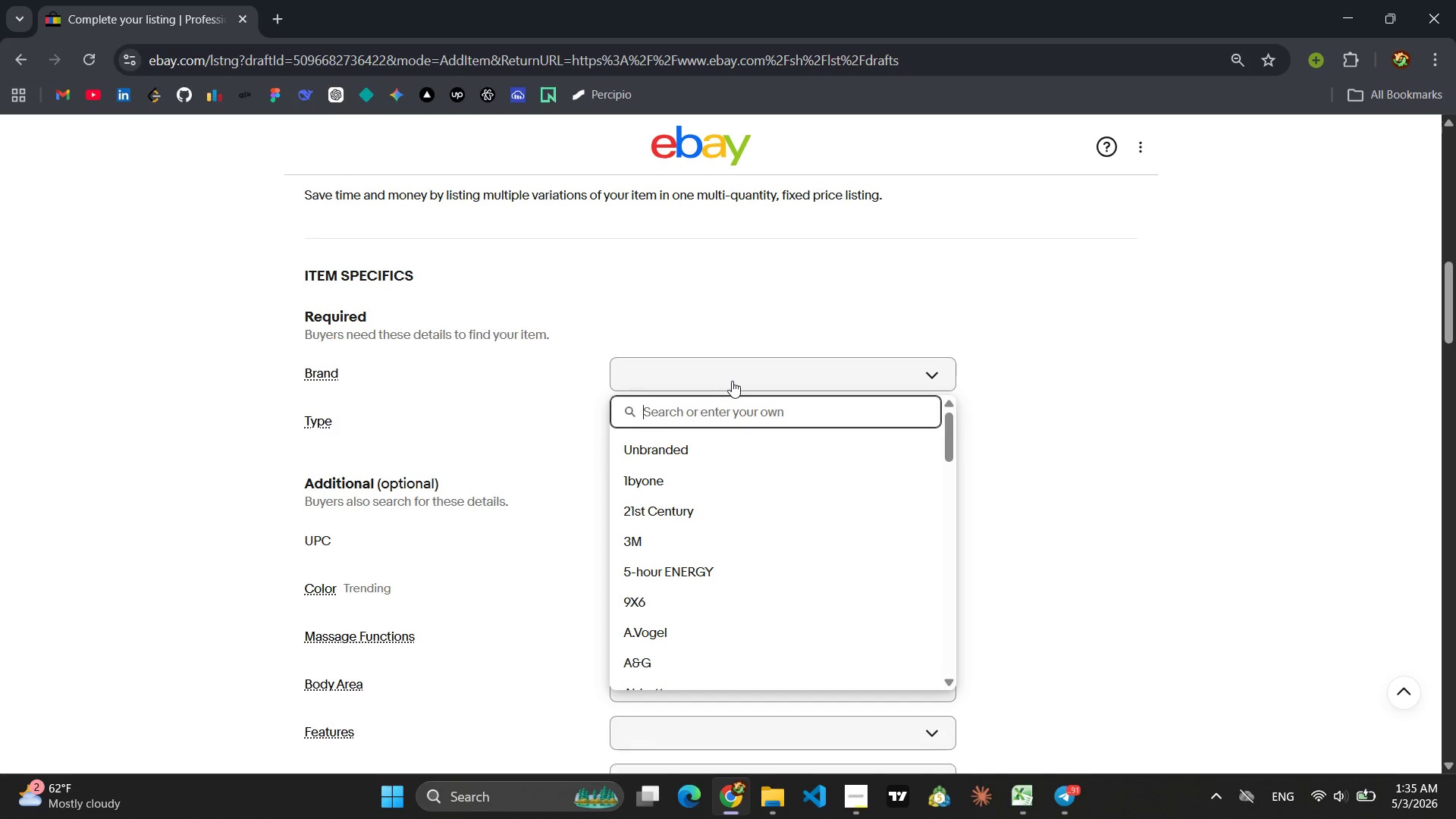 
type(Bo)
key(Backspace)
type(ioKinetics )
 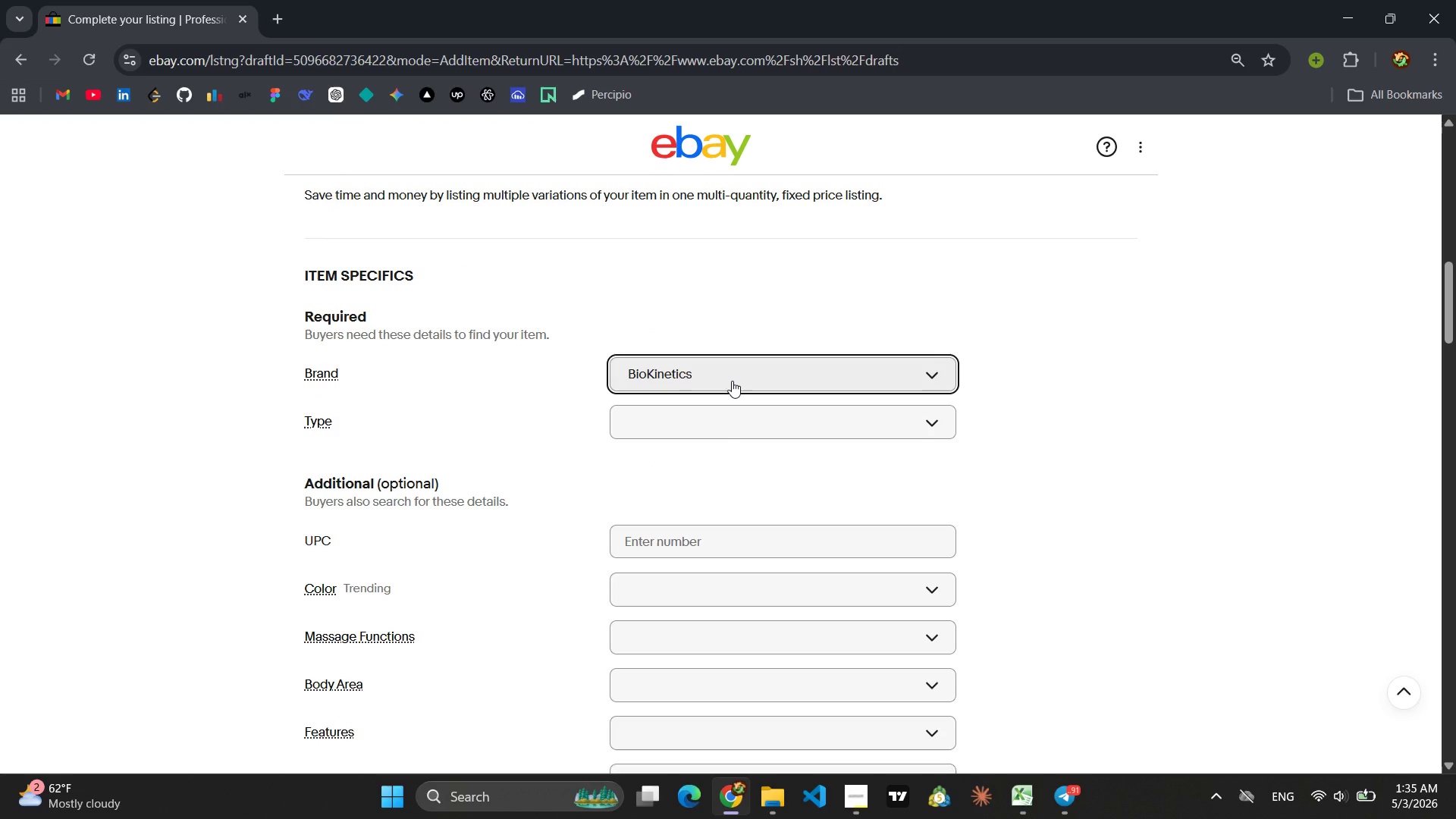 
 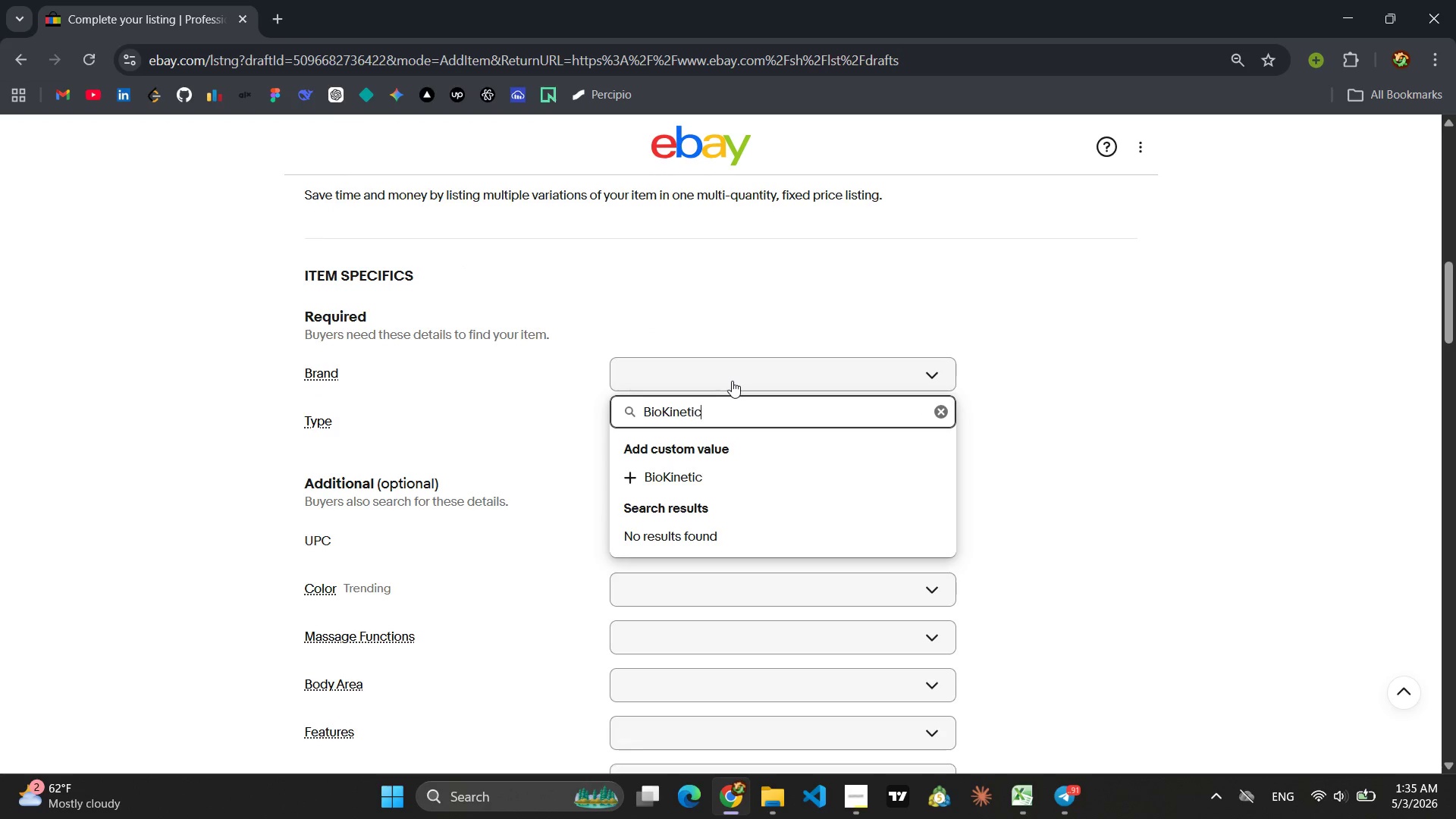 
key(Enter)
 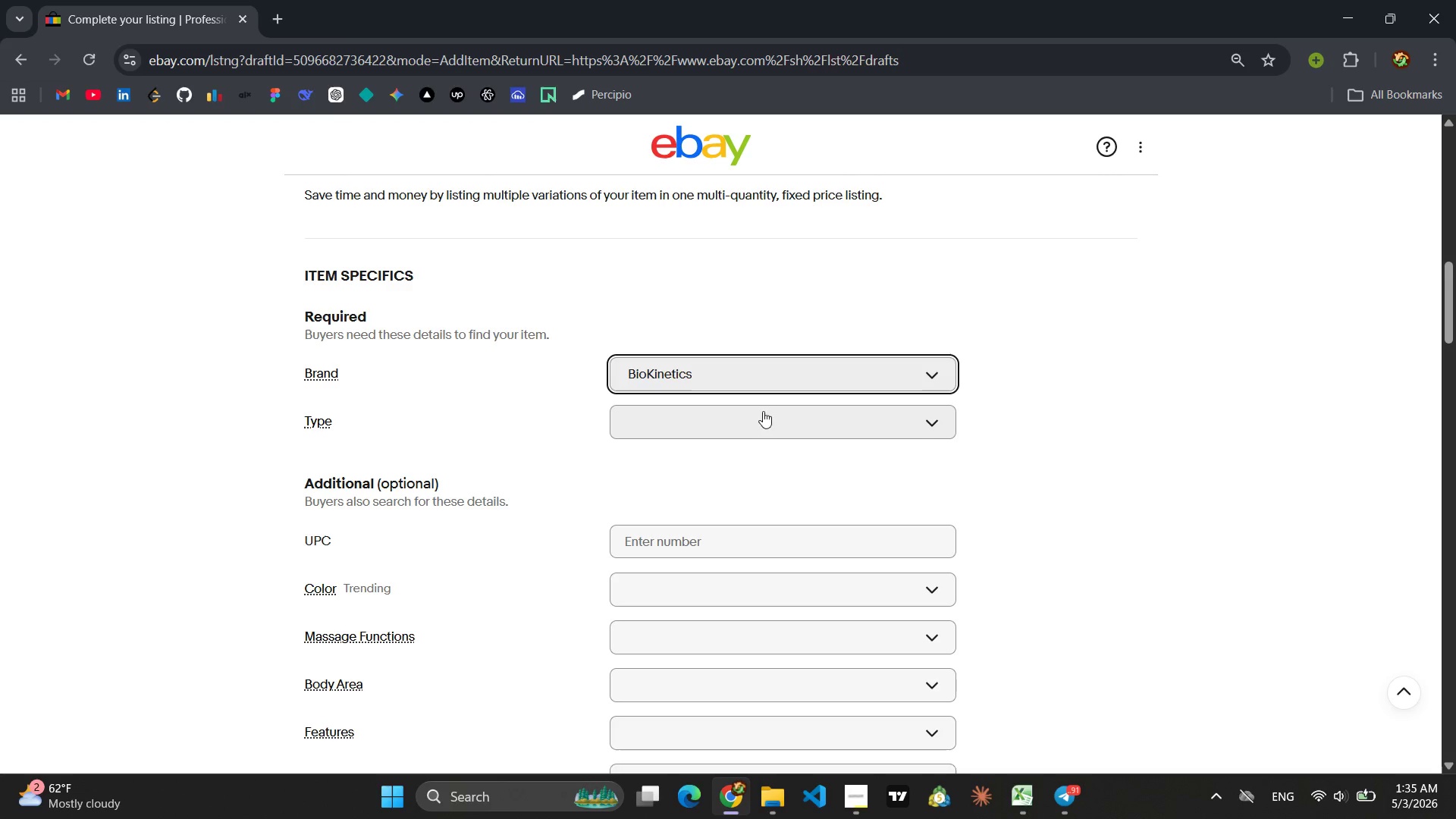 
left_click([704, 422])
 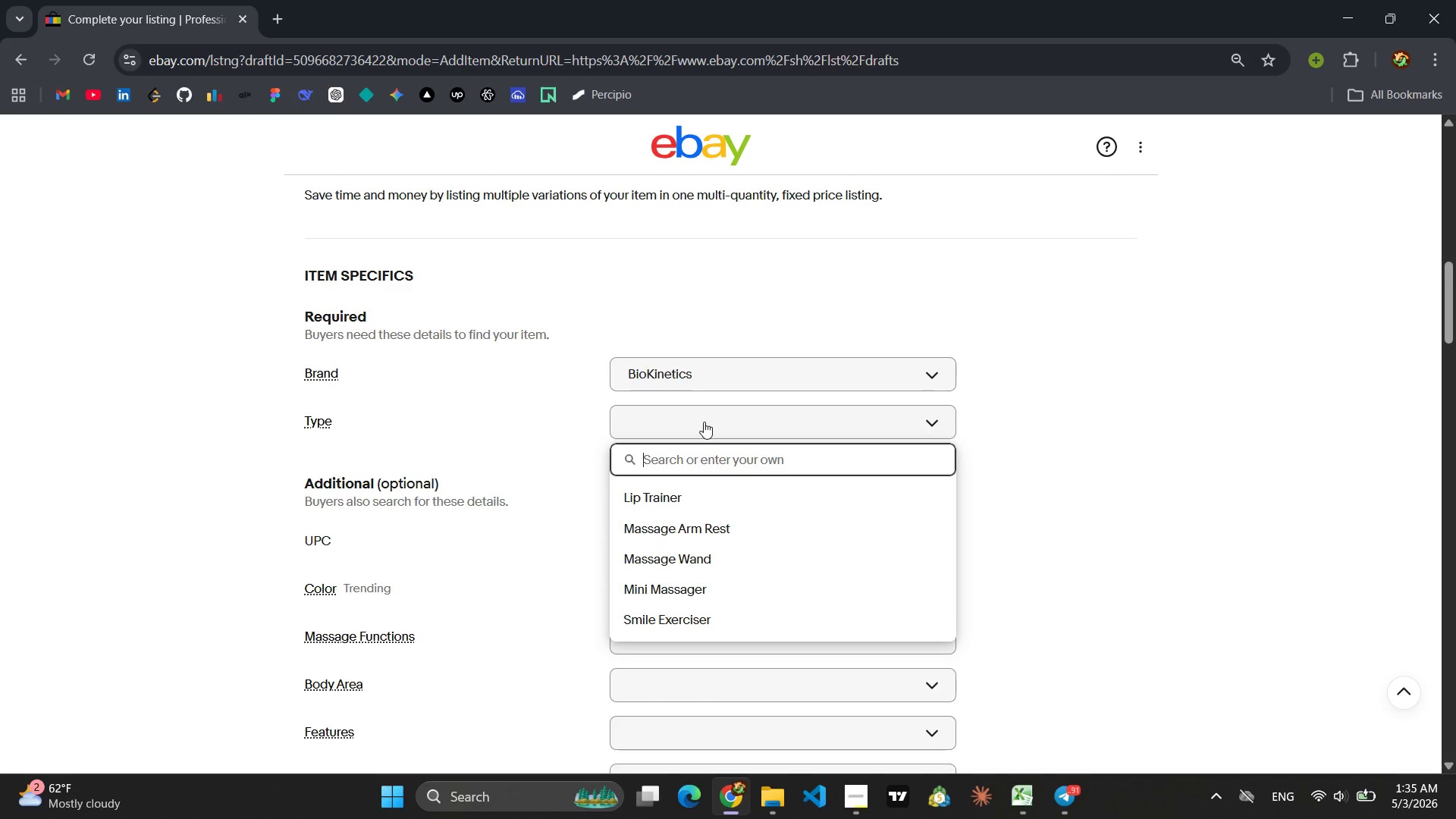 
type(C)
key(Backspace)
type(Vibration Foam Rollar)
key(Backspace)
key(Backspace)
type(er)
 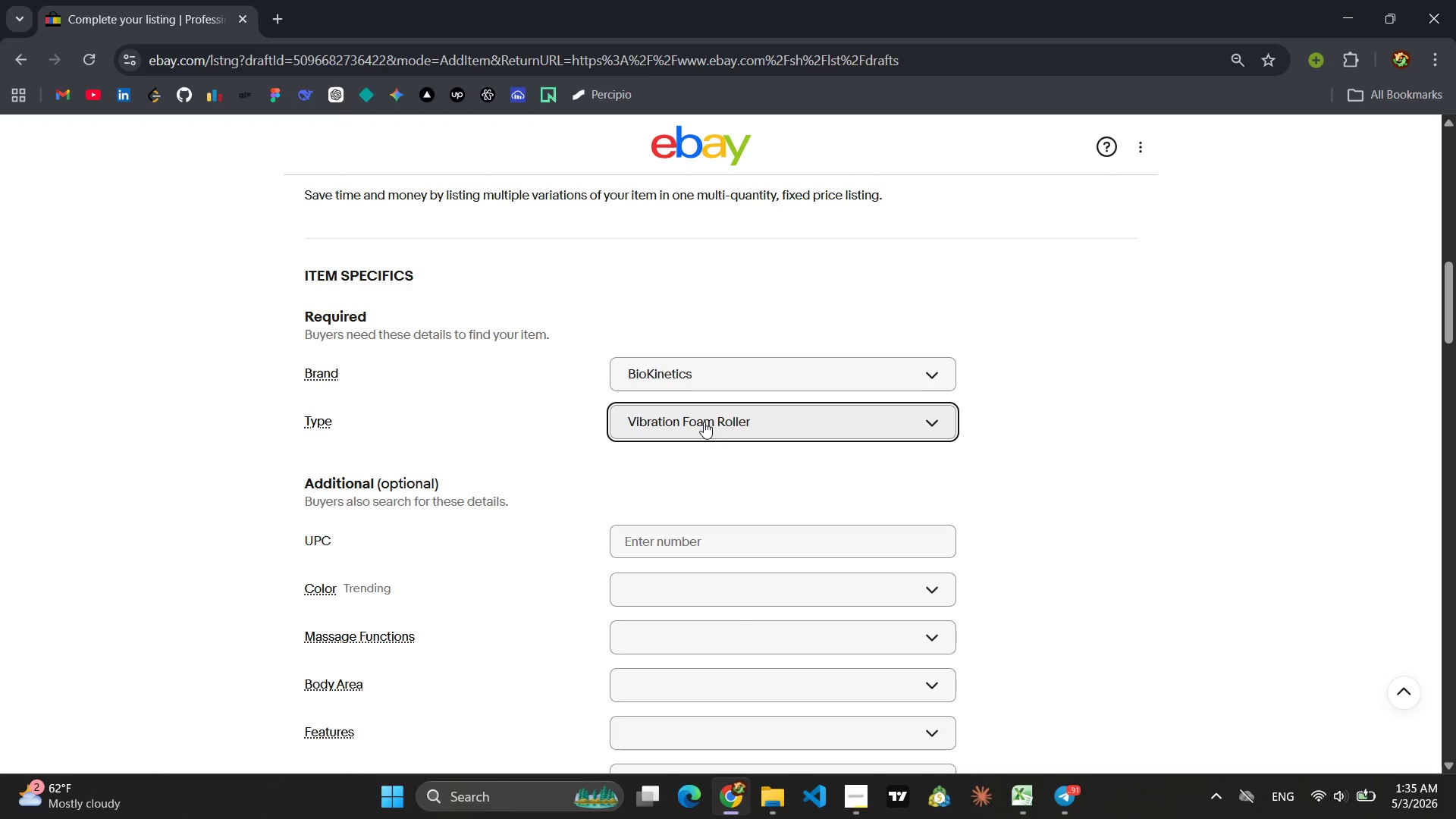 
 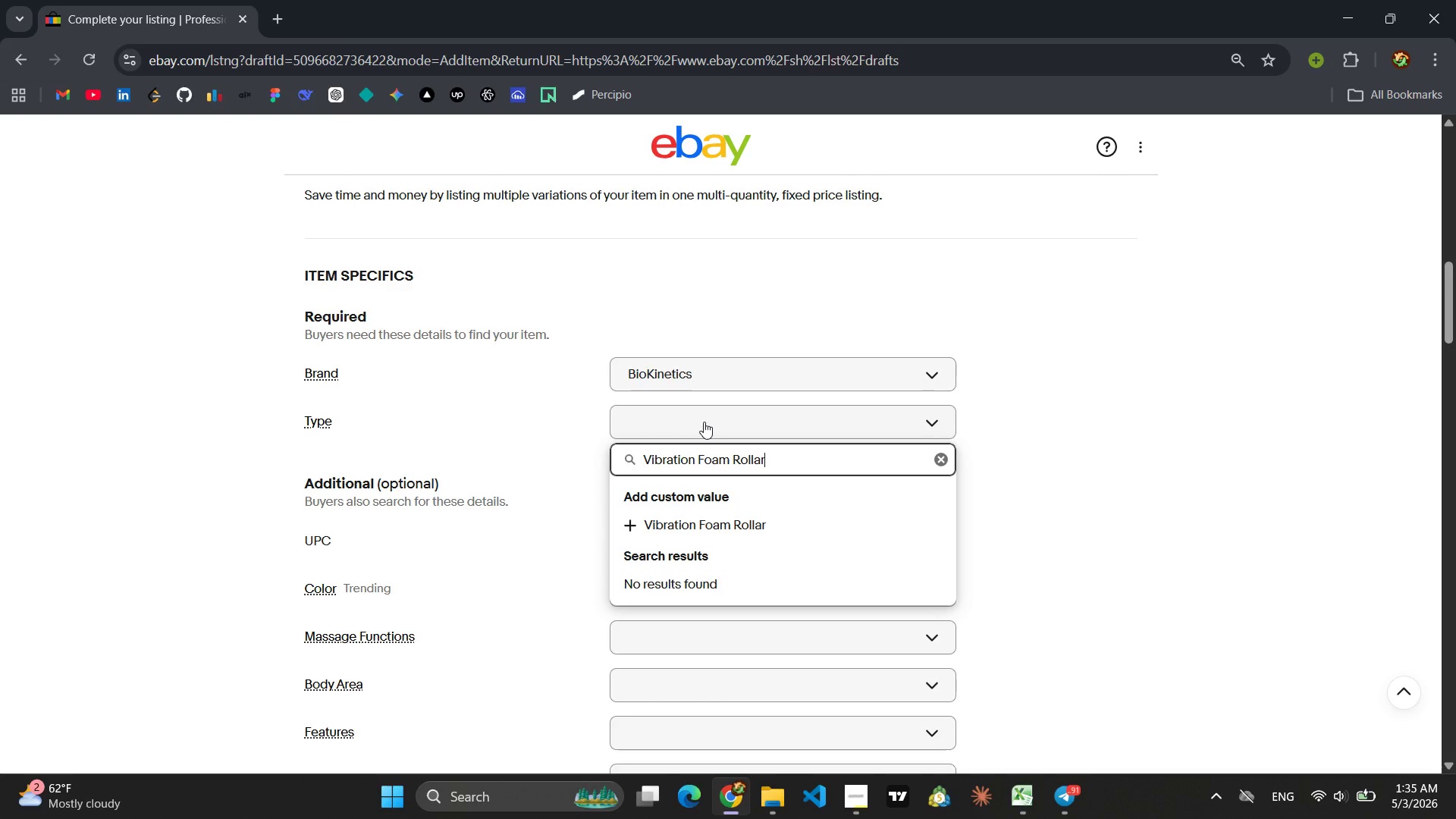 
key(Enter)
 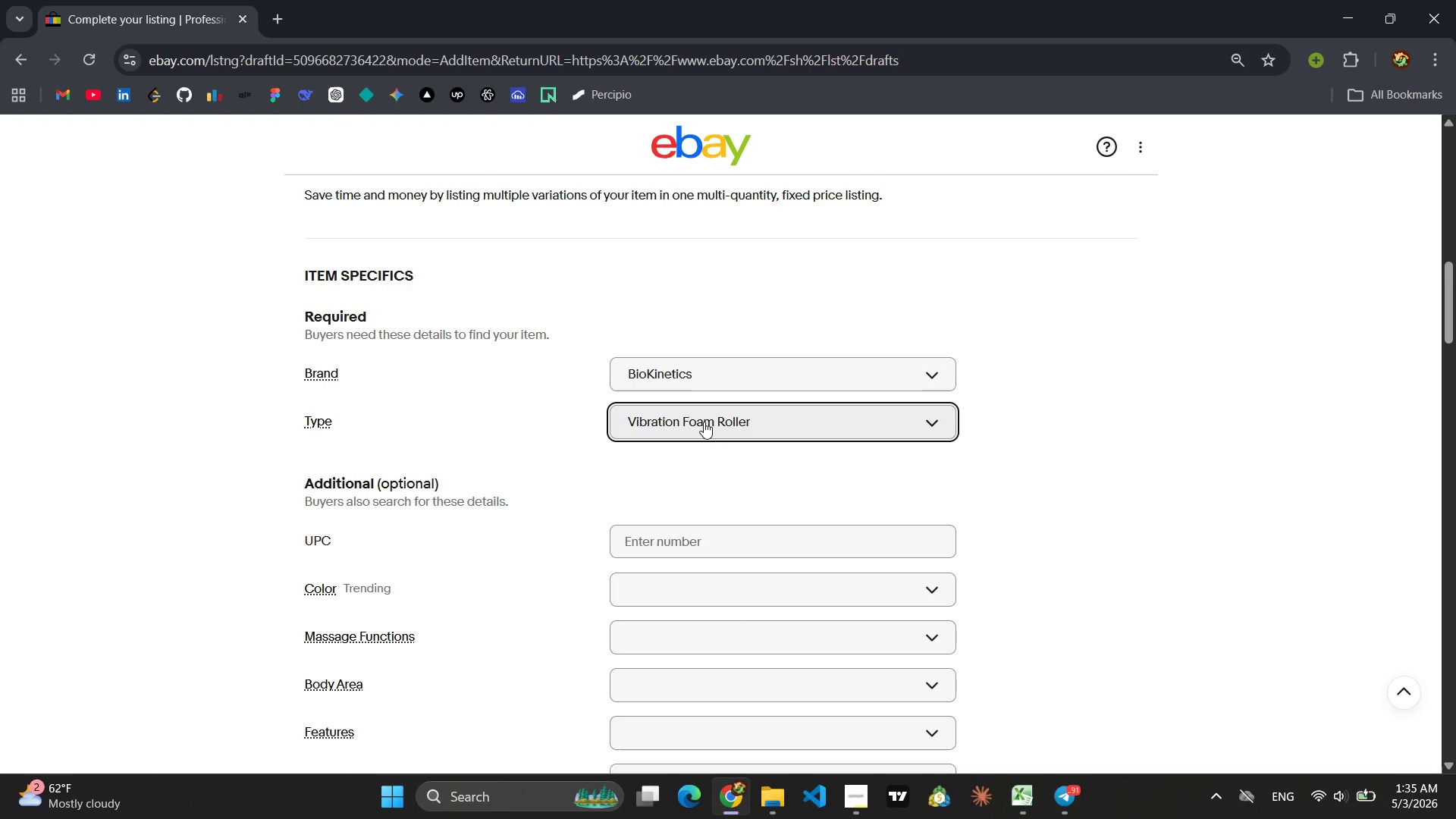 
scroll: coordinate [704, 422], scroll_direction: down, amount: 1.0
 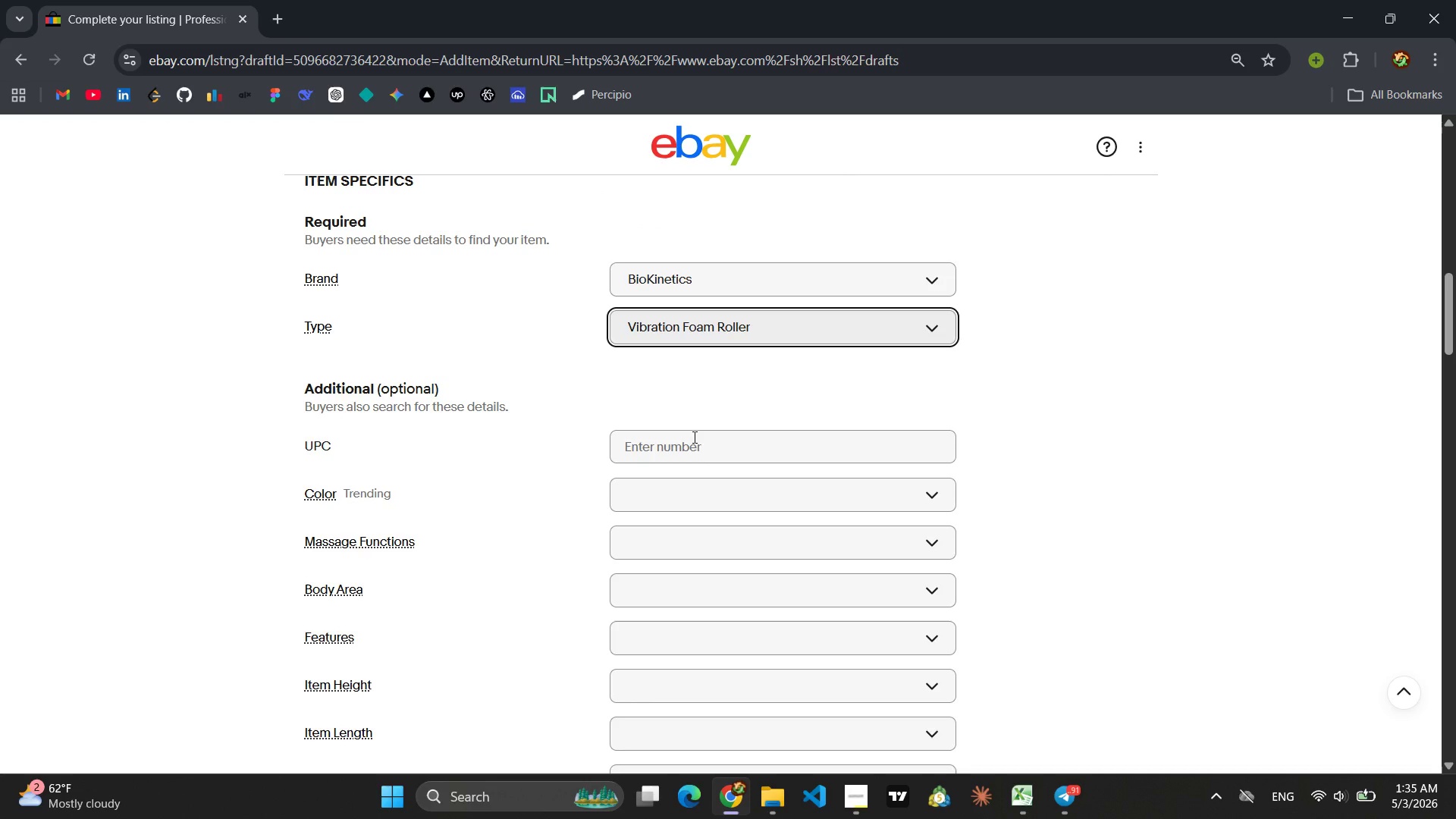 
left_click([692, 438])
 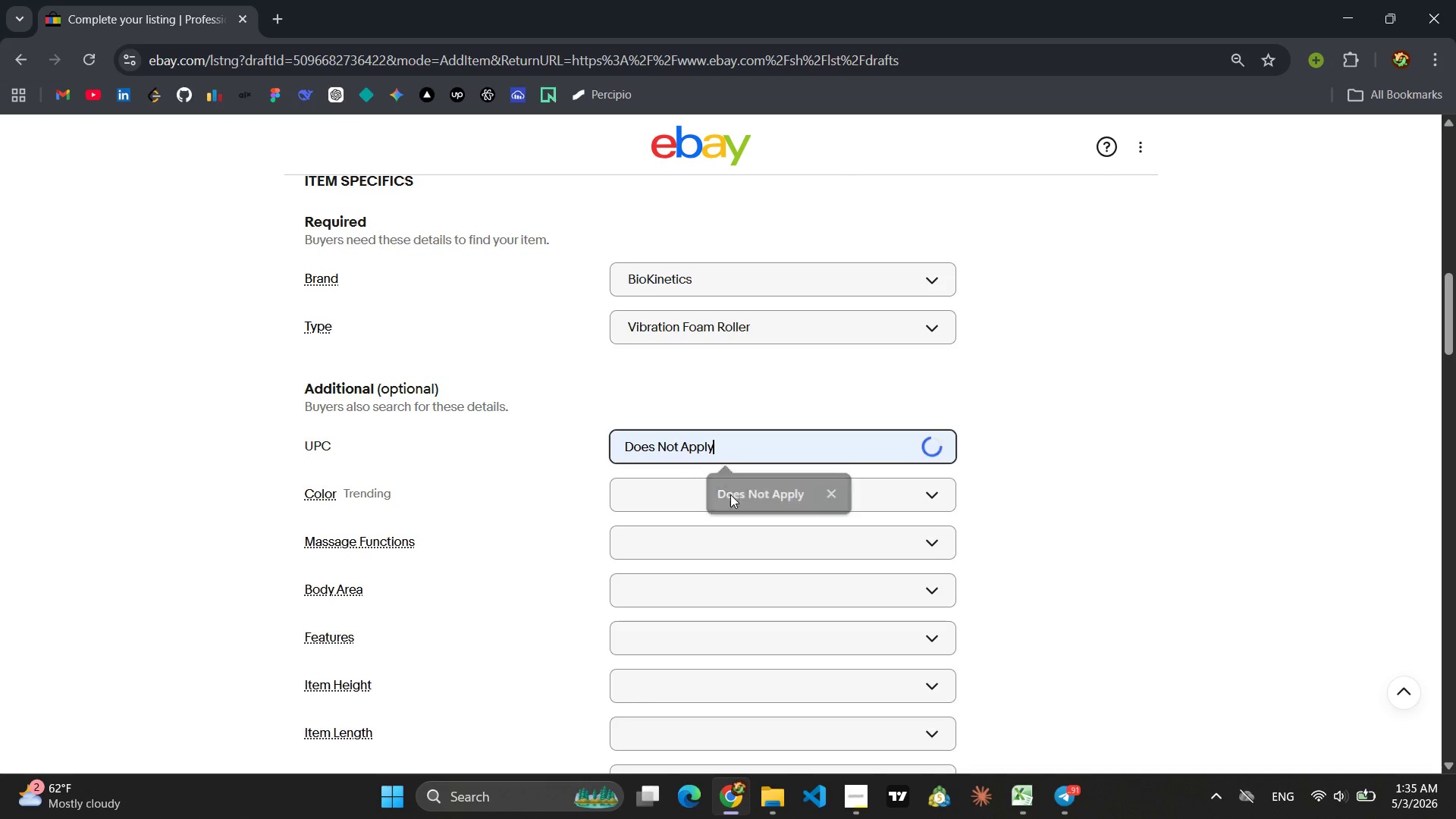 
double_click([681, 496])
 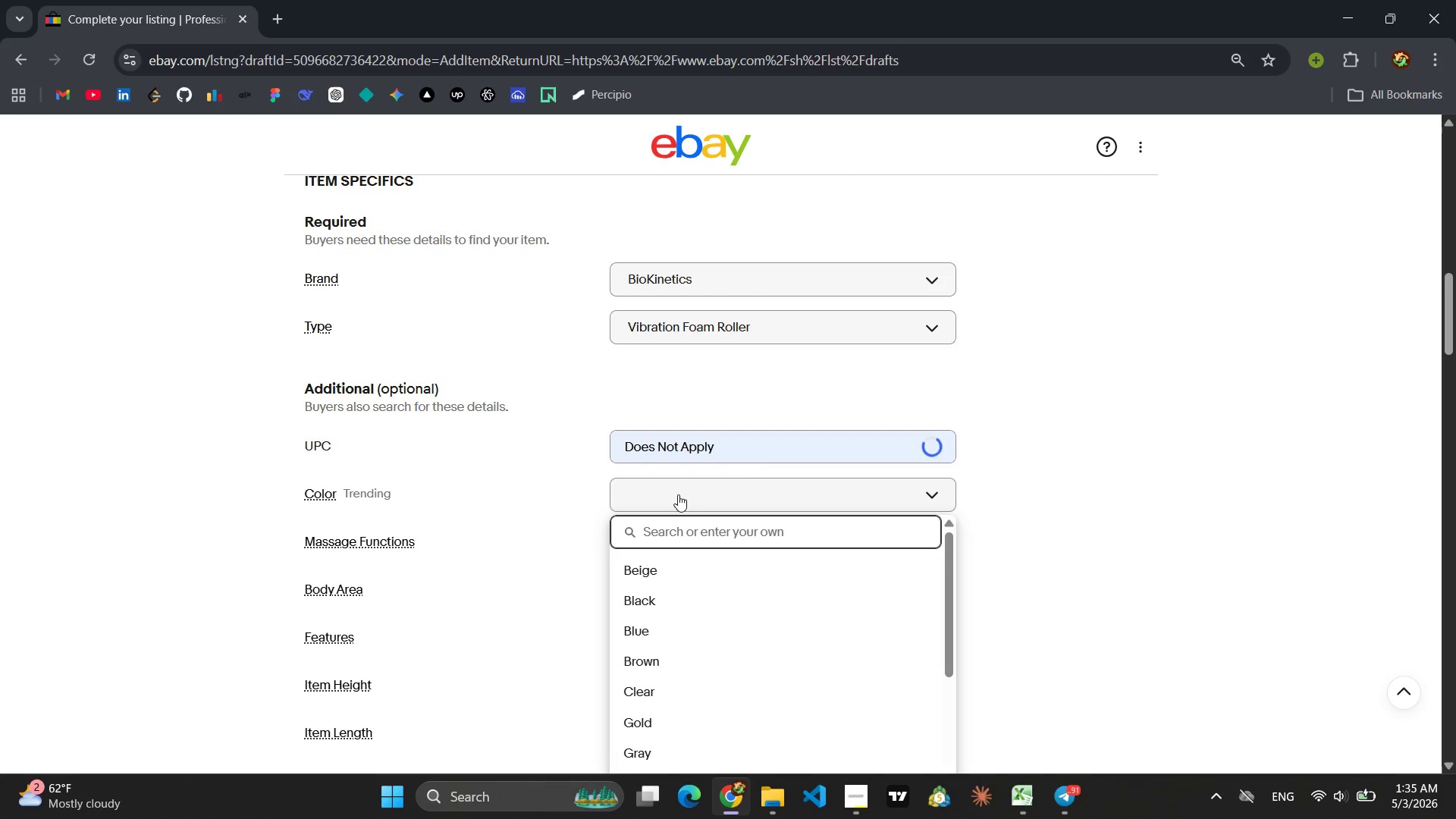 
type(Color)
key(Backspace)
key(Backspace)
key(Backspace)
key(Backspace)
key(Backspace)
type(Gray)
 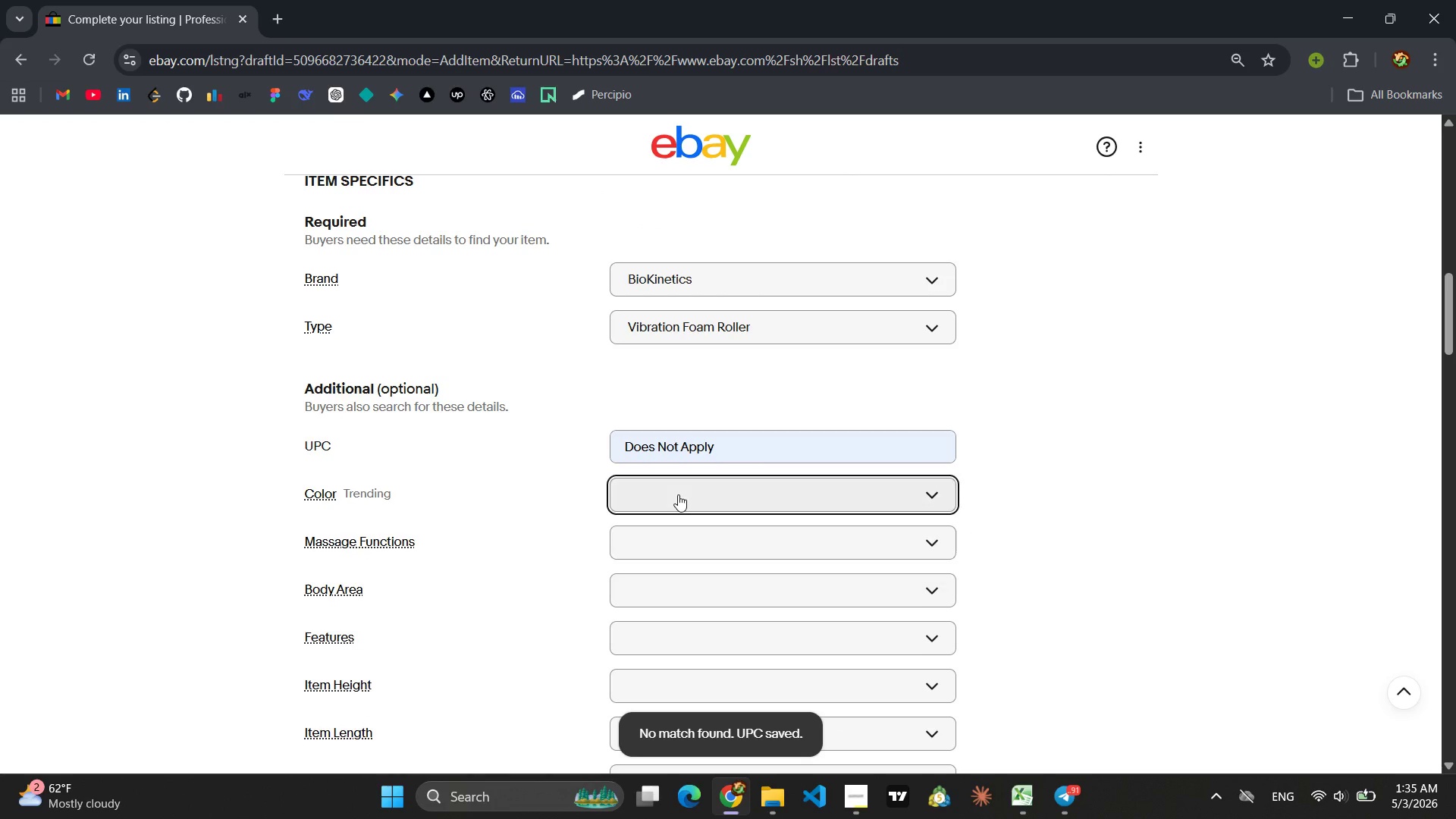 
key(Enter)
 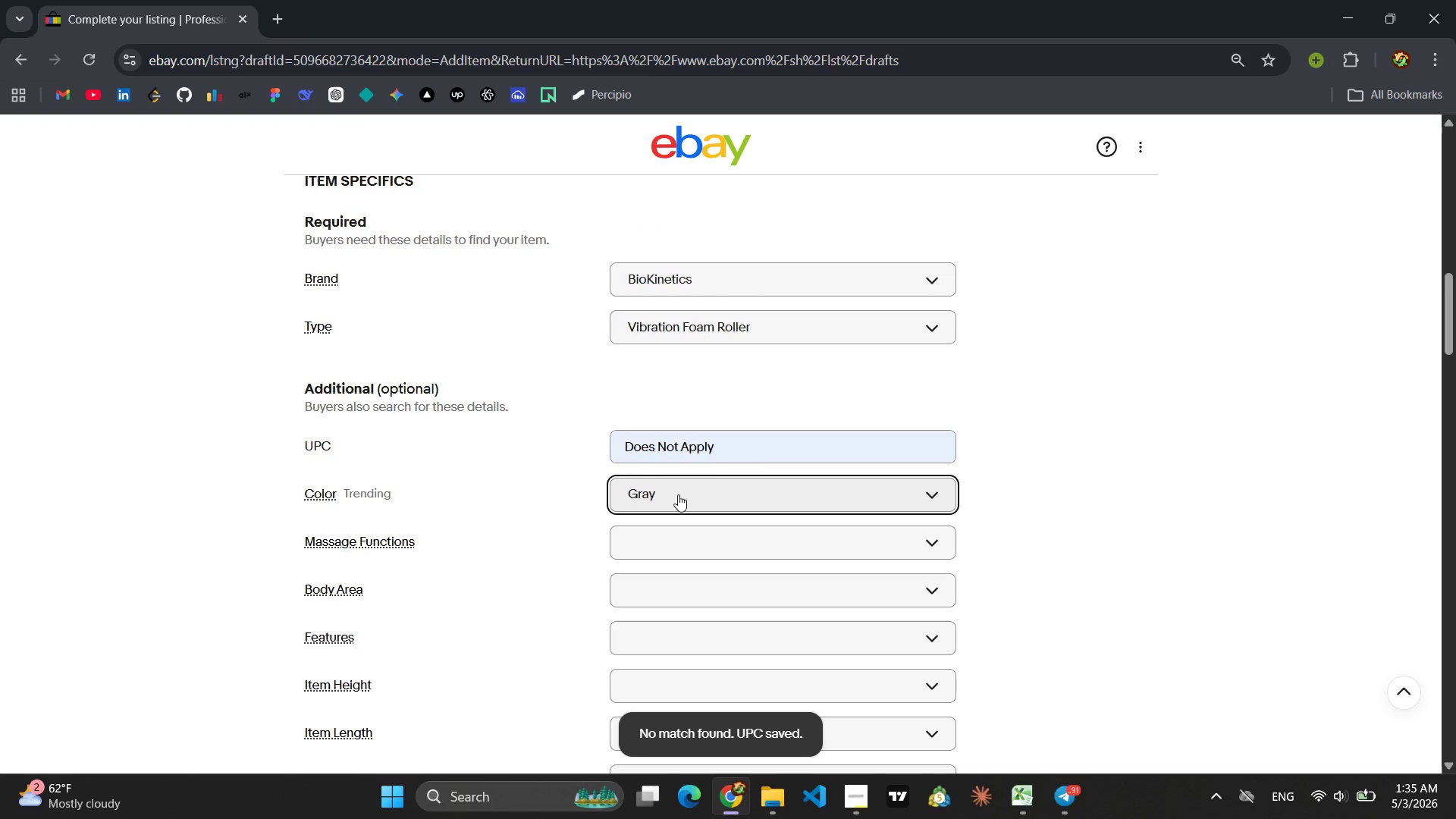 
wait(6.34)
 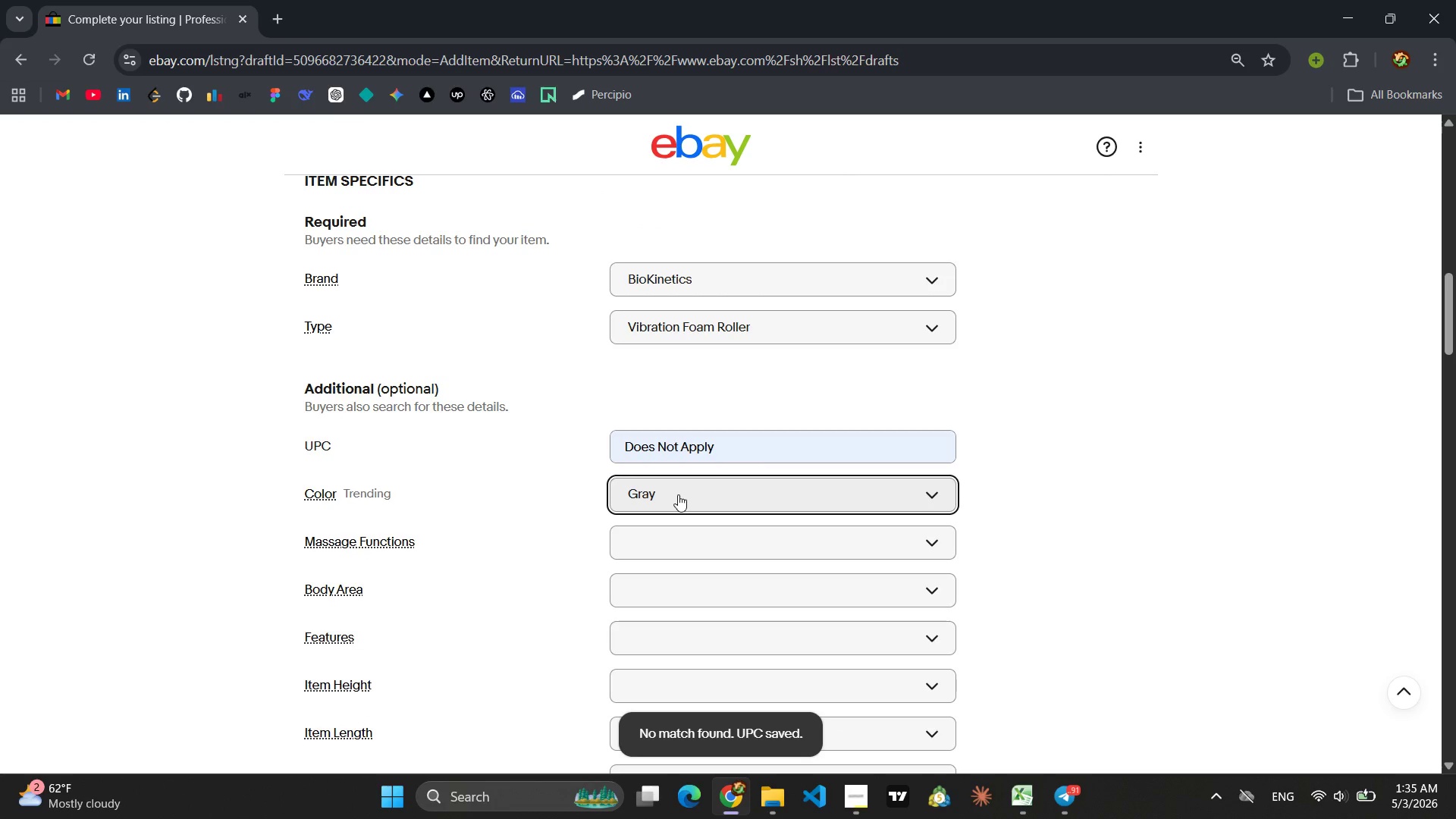 
scroll: coordinate [678, 494], scroll_direction: down, amount: 1.0
 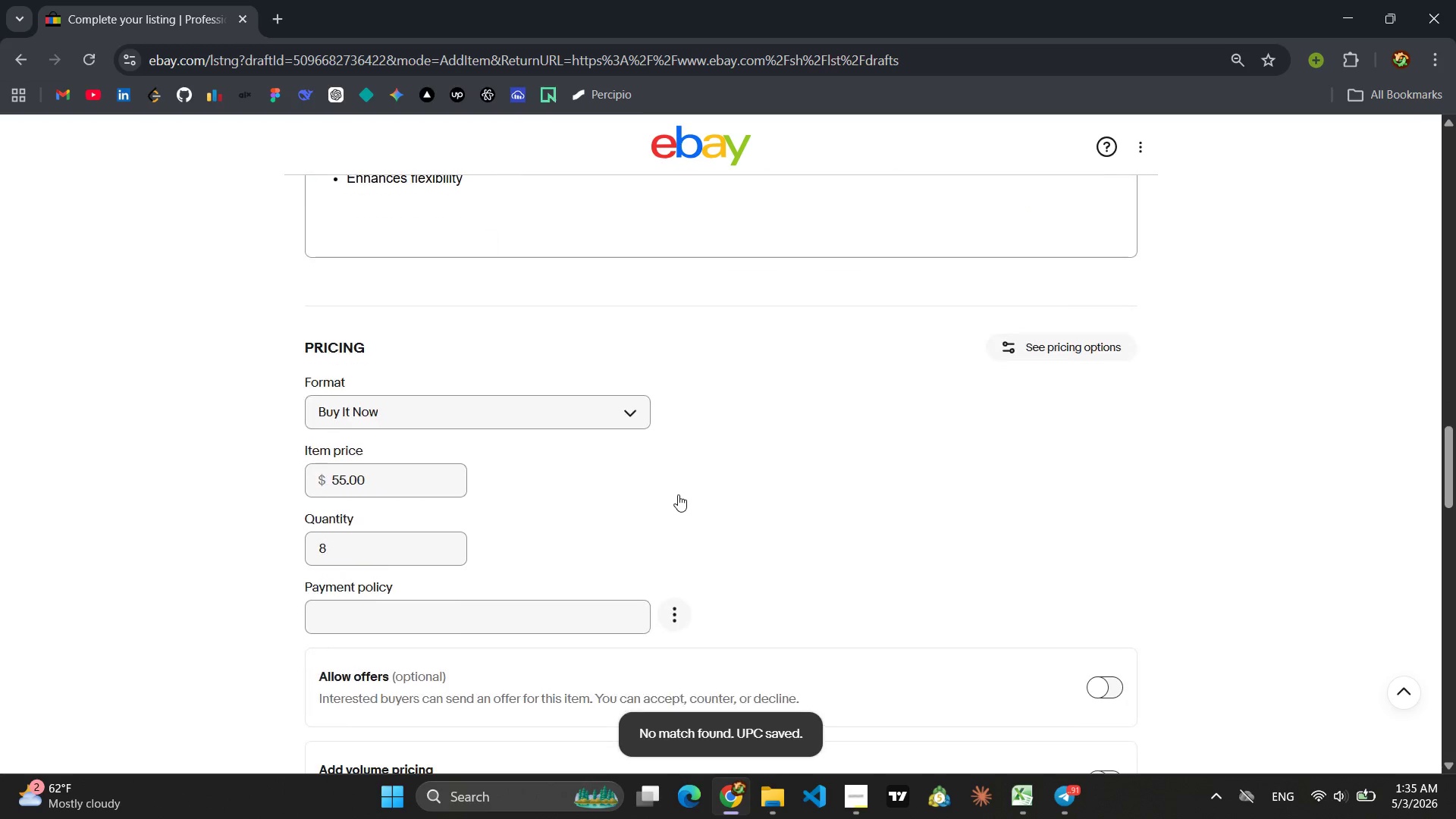 
left_click([470, 611])
 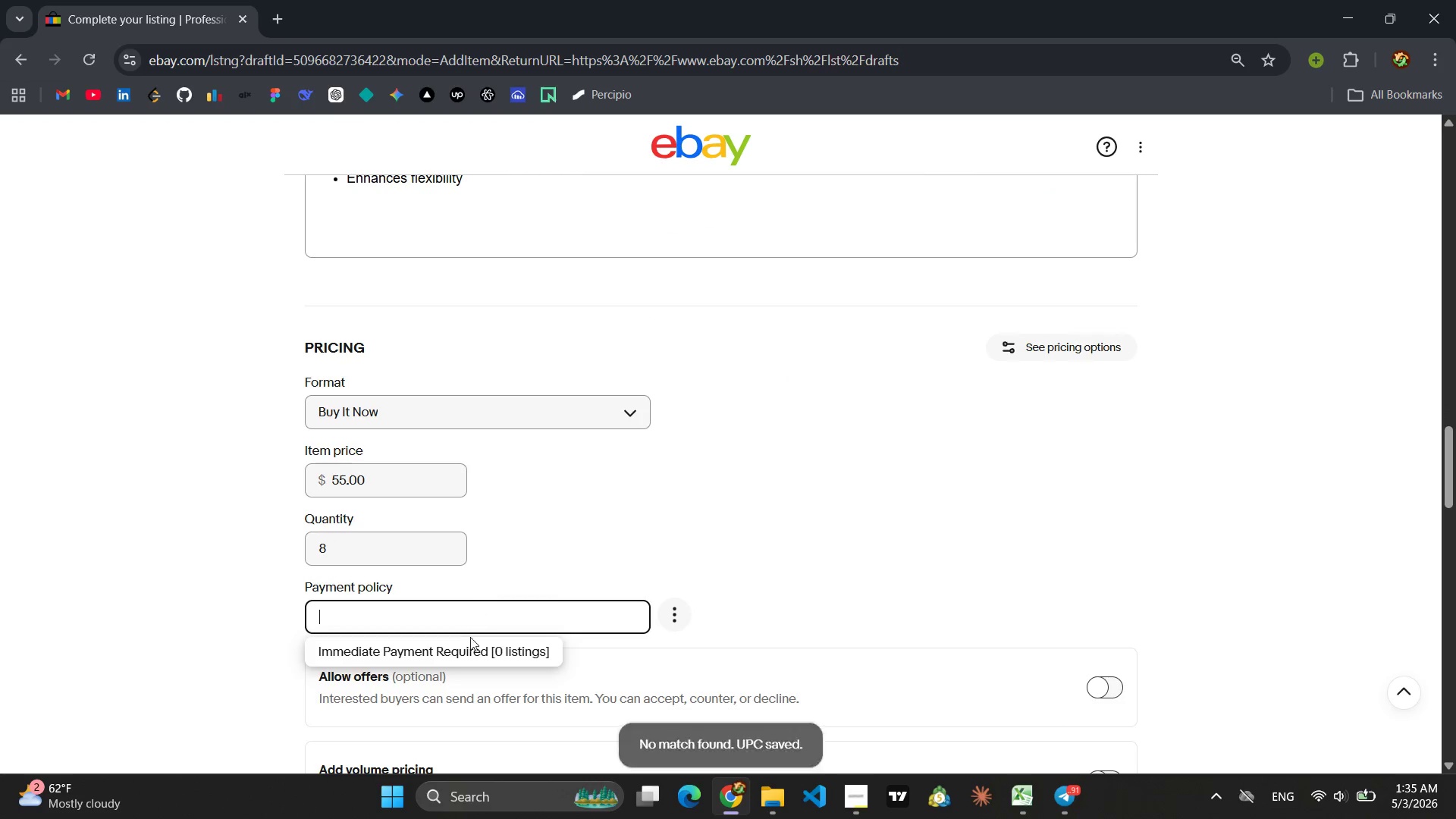 
left_click([465, 645])
 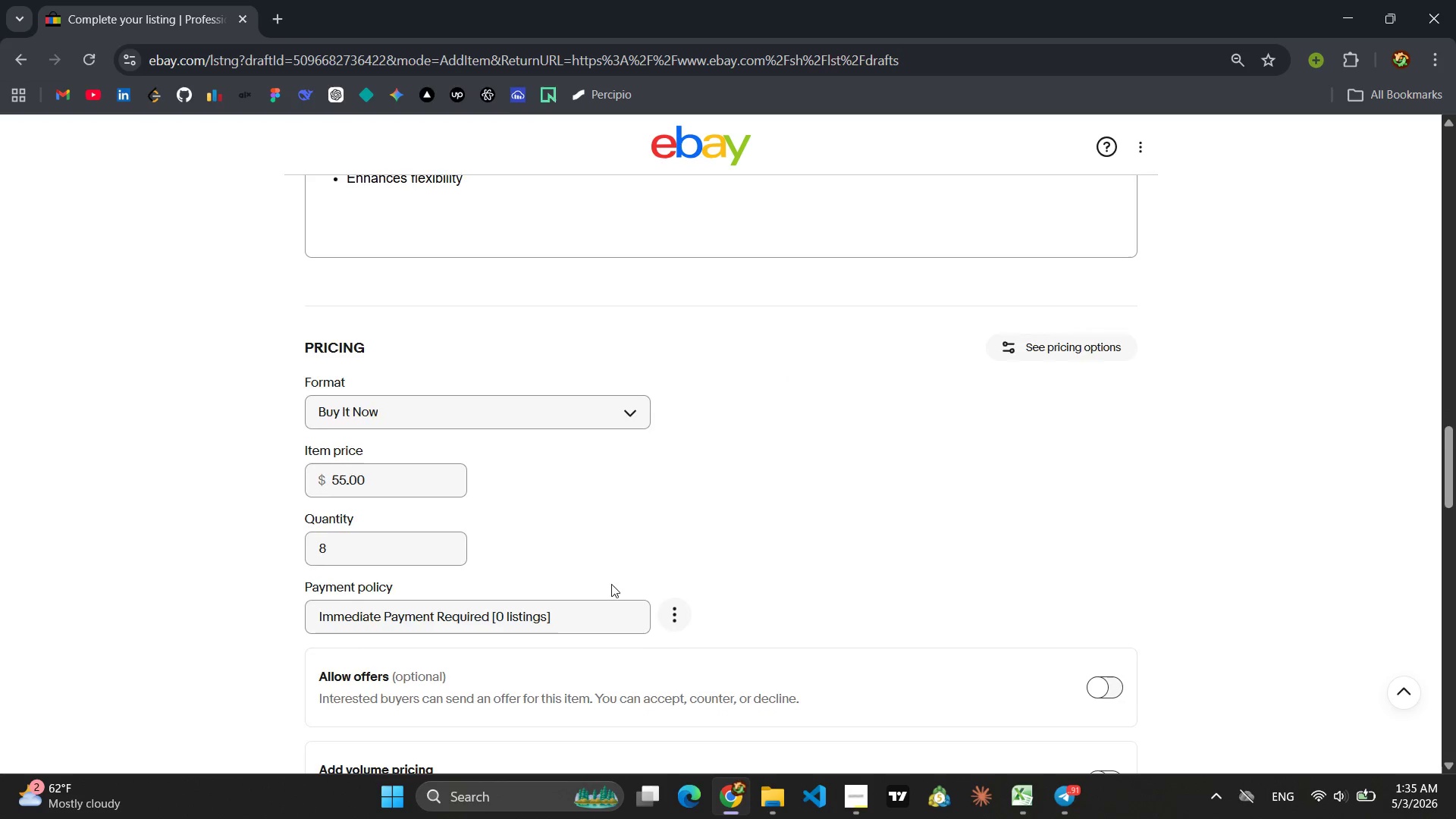 
scroll: coordinate [567, 548], scroll_direction: down, amount: 7.0
 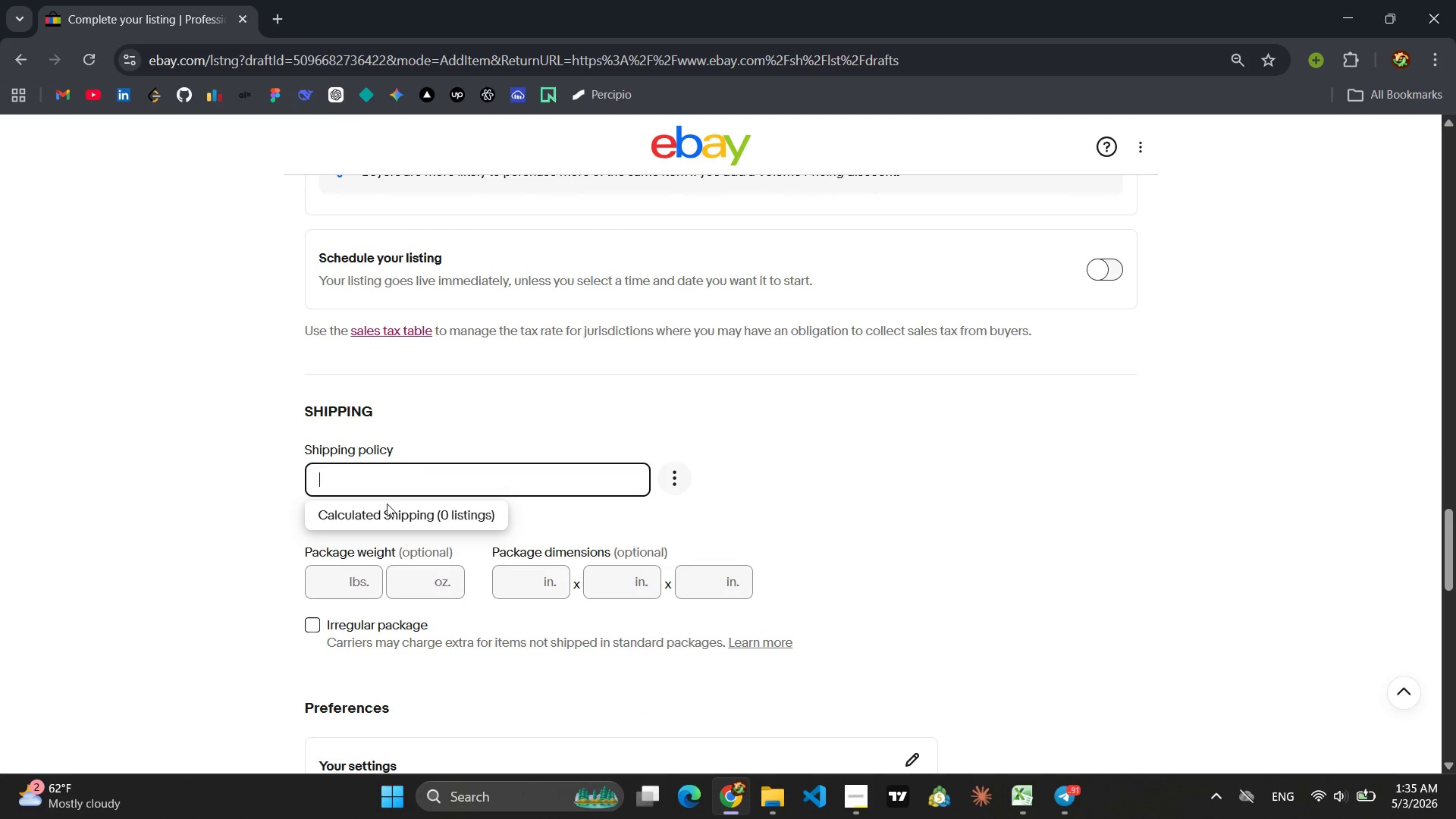 
double_click([382, 510])
 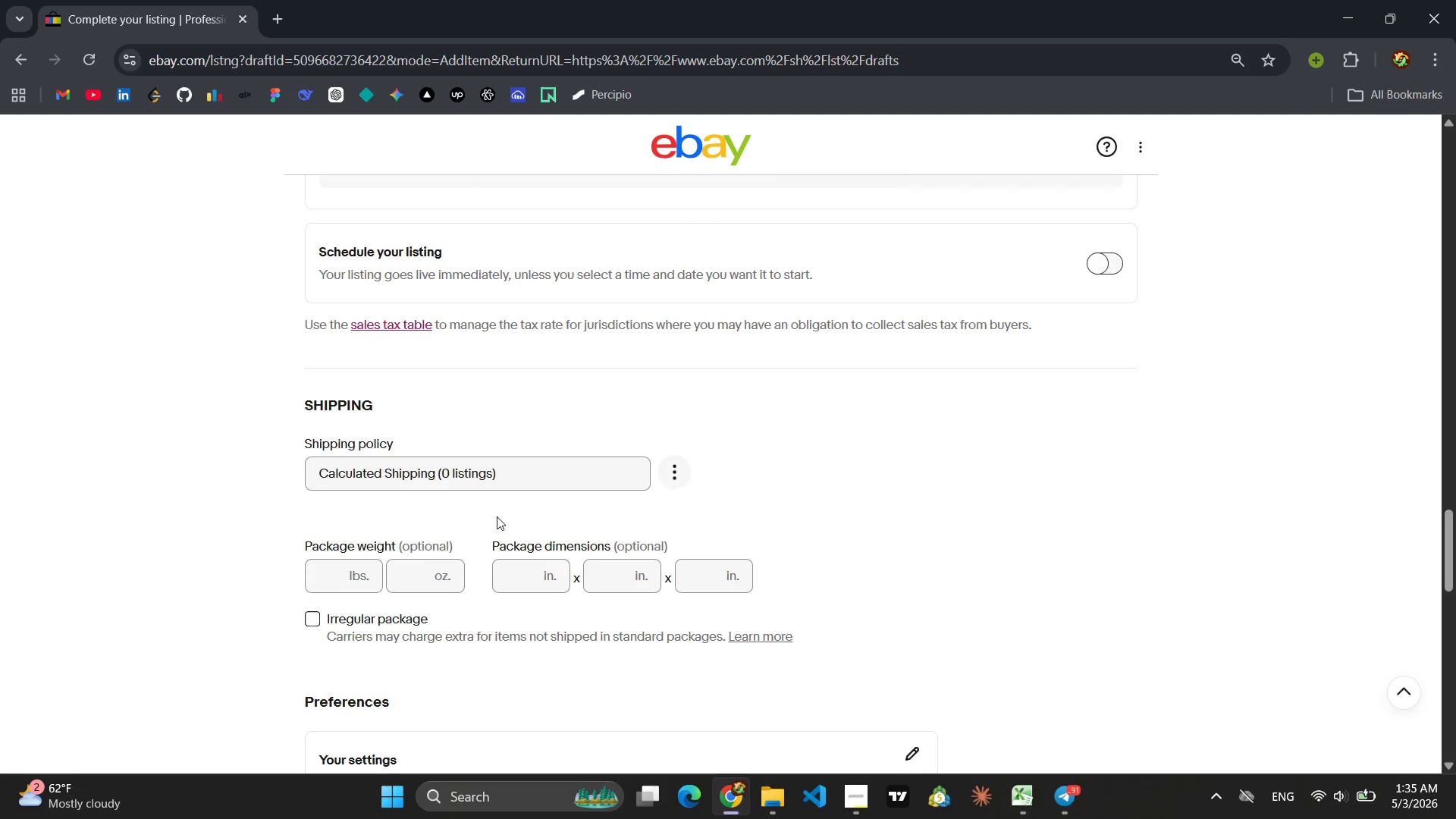 
scroll: coordinate [497, 516], scroll_direction: down, amount: 3.0
 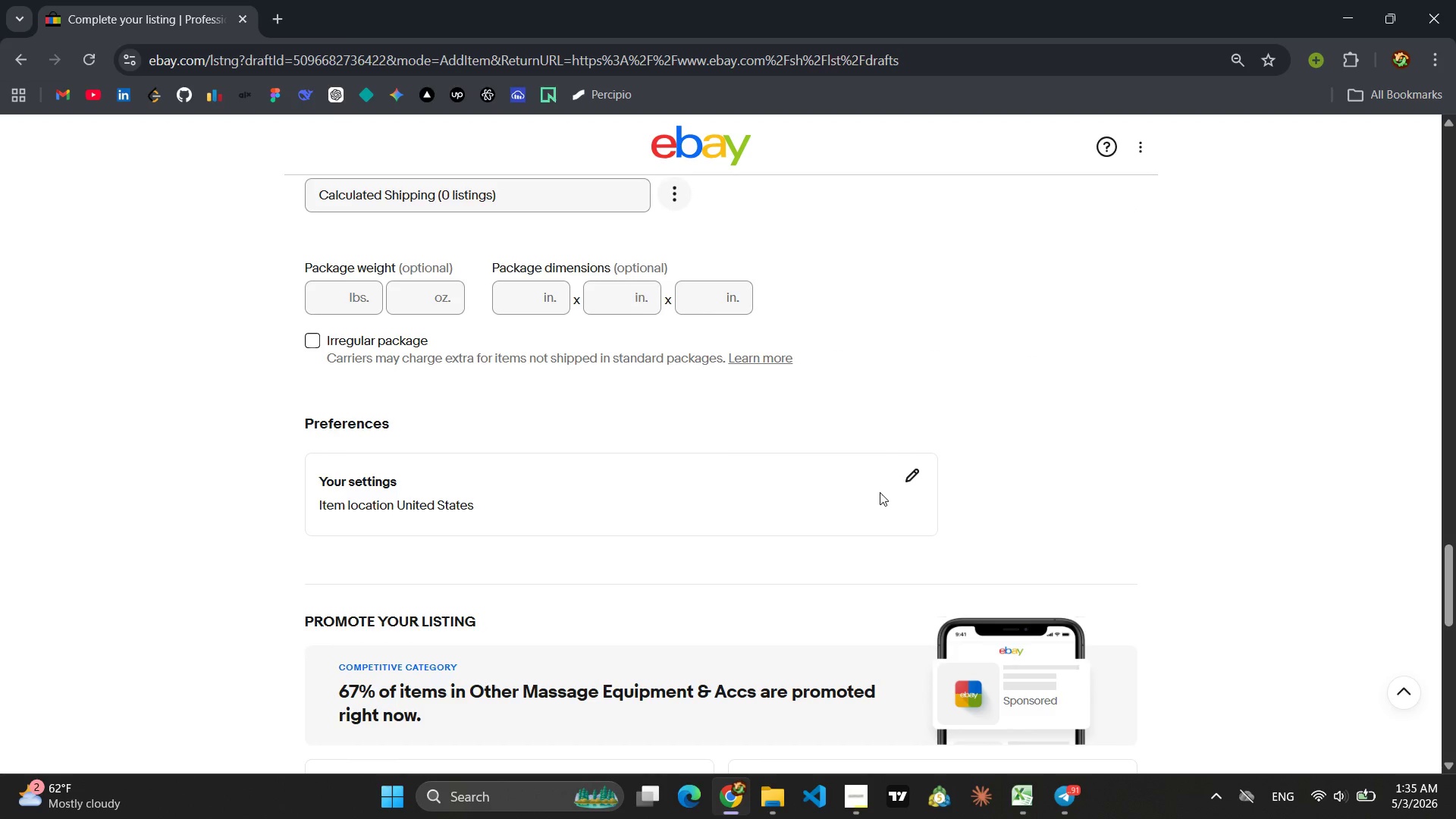 
left_click([904, 485])
 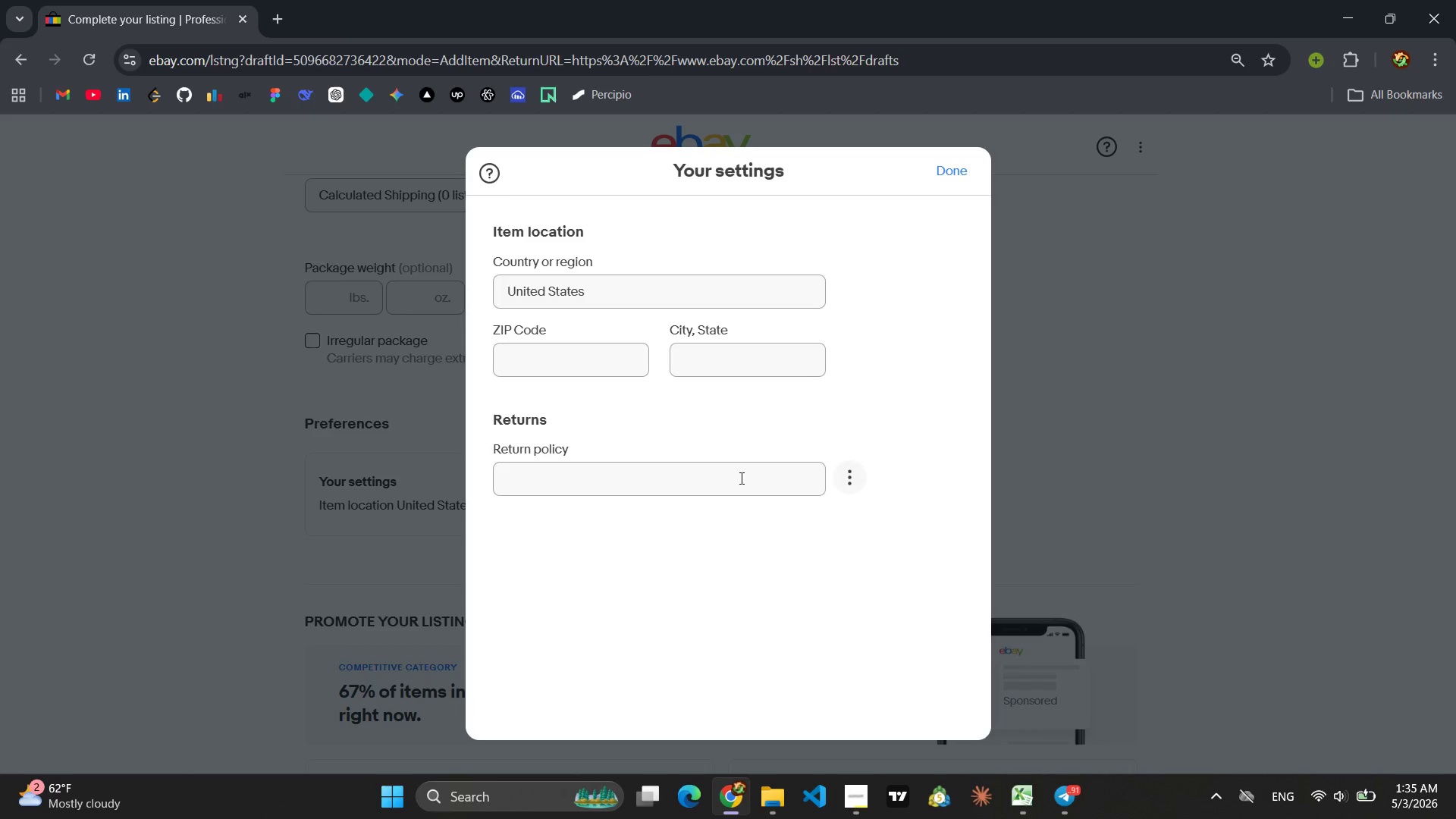 
left_click([691, 472])
 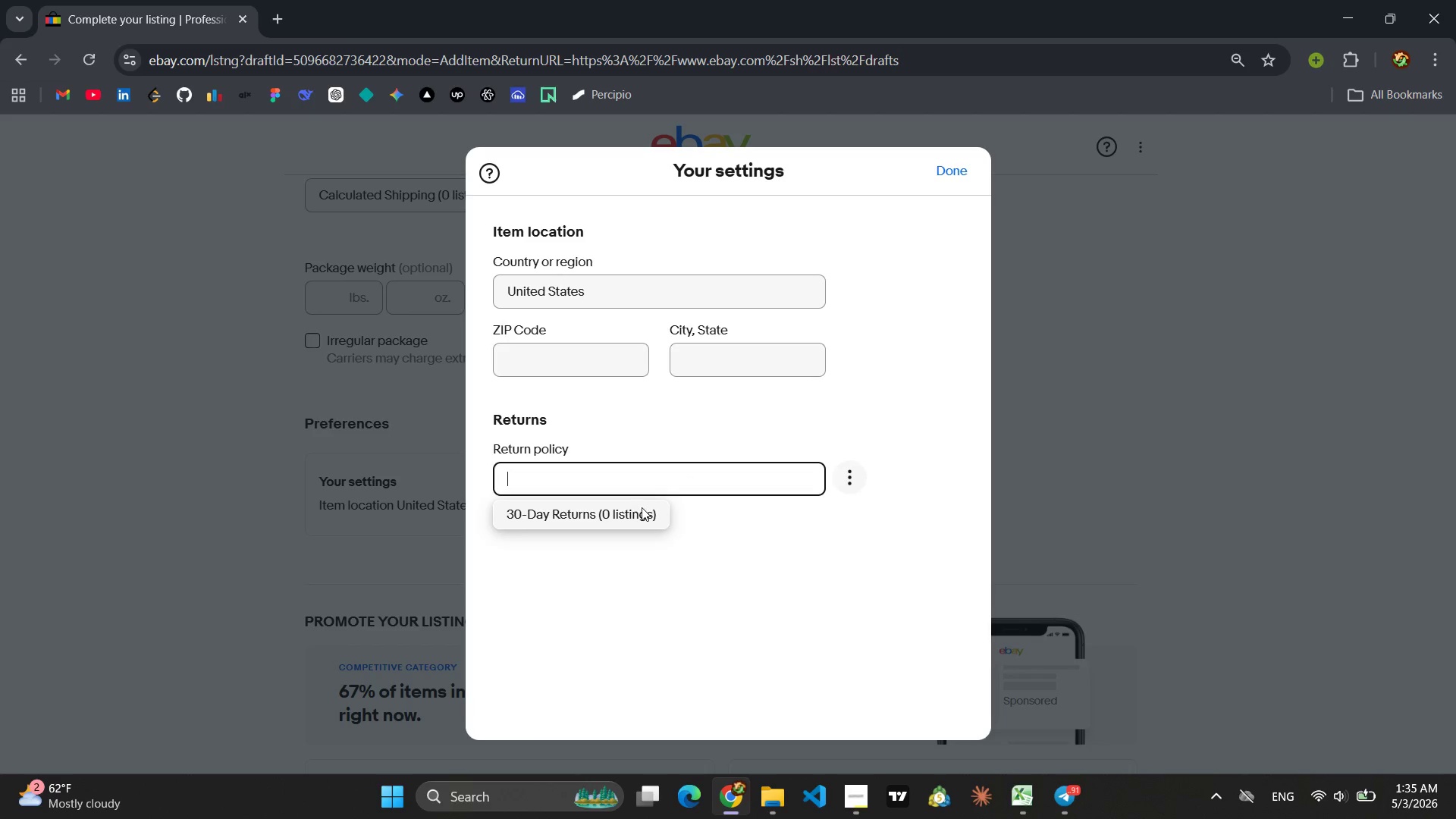 
left_click([632, 507])
 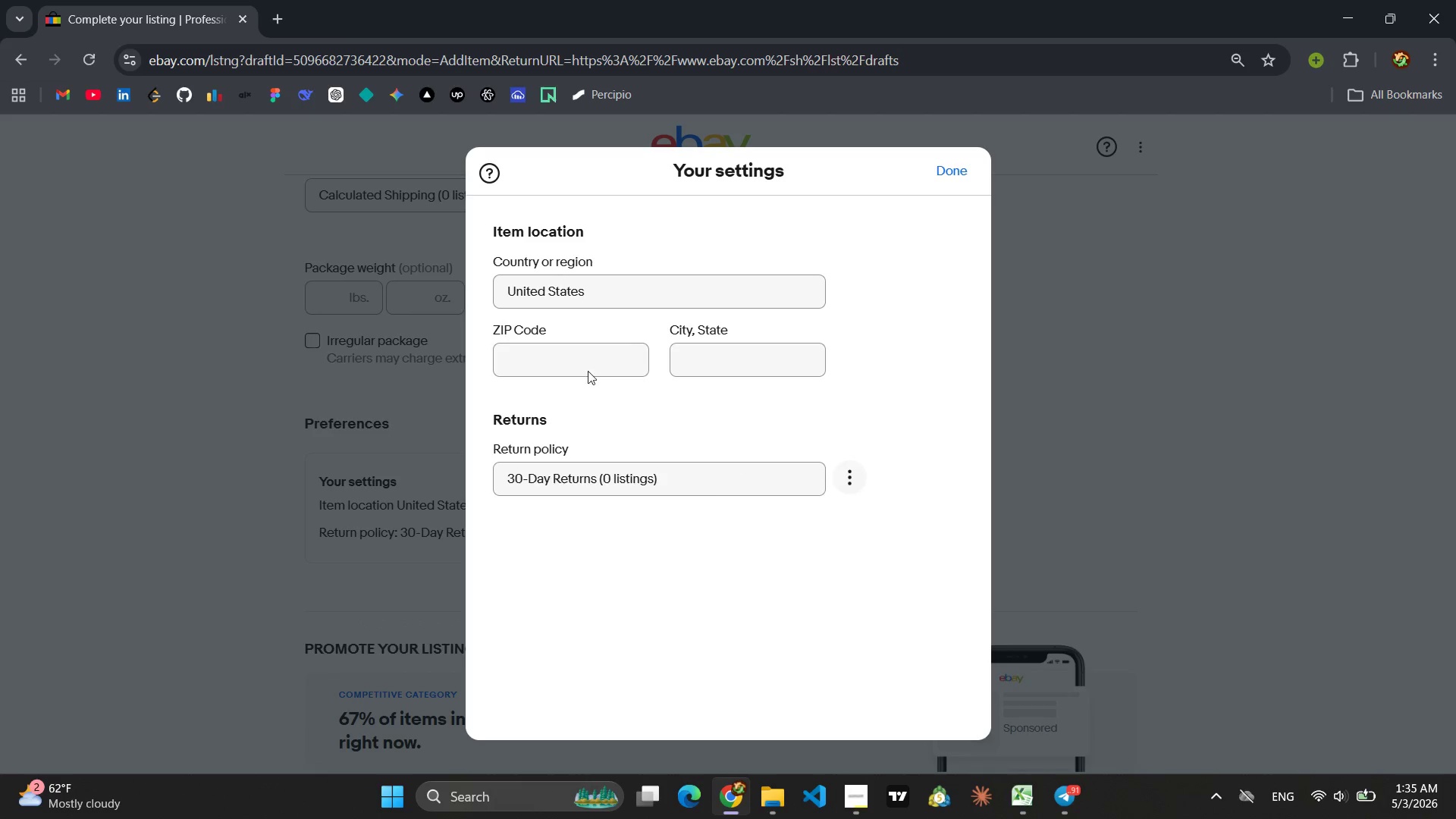 
left_click([579, 359])
 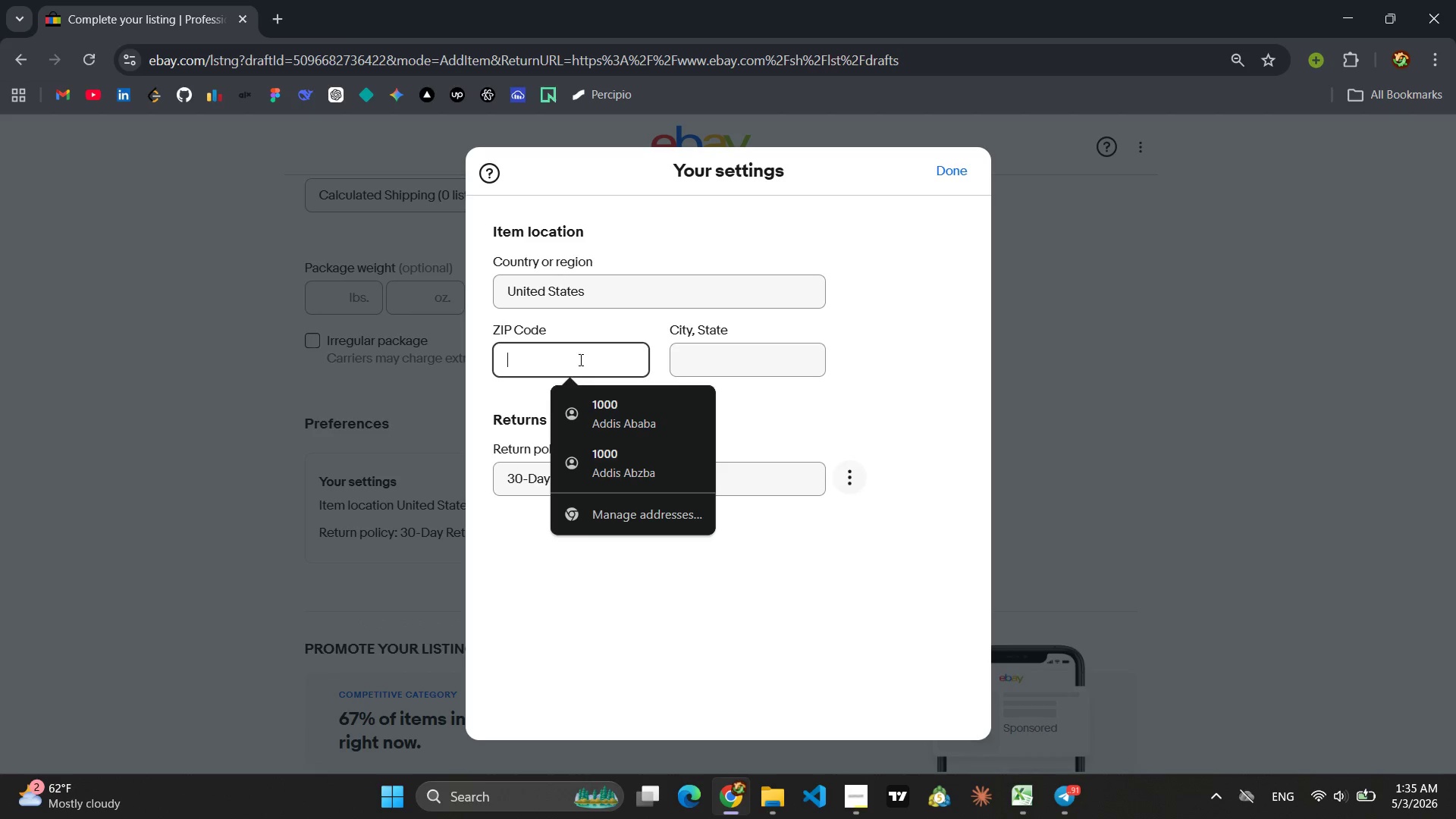 
key(9)
 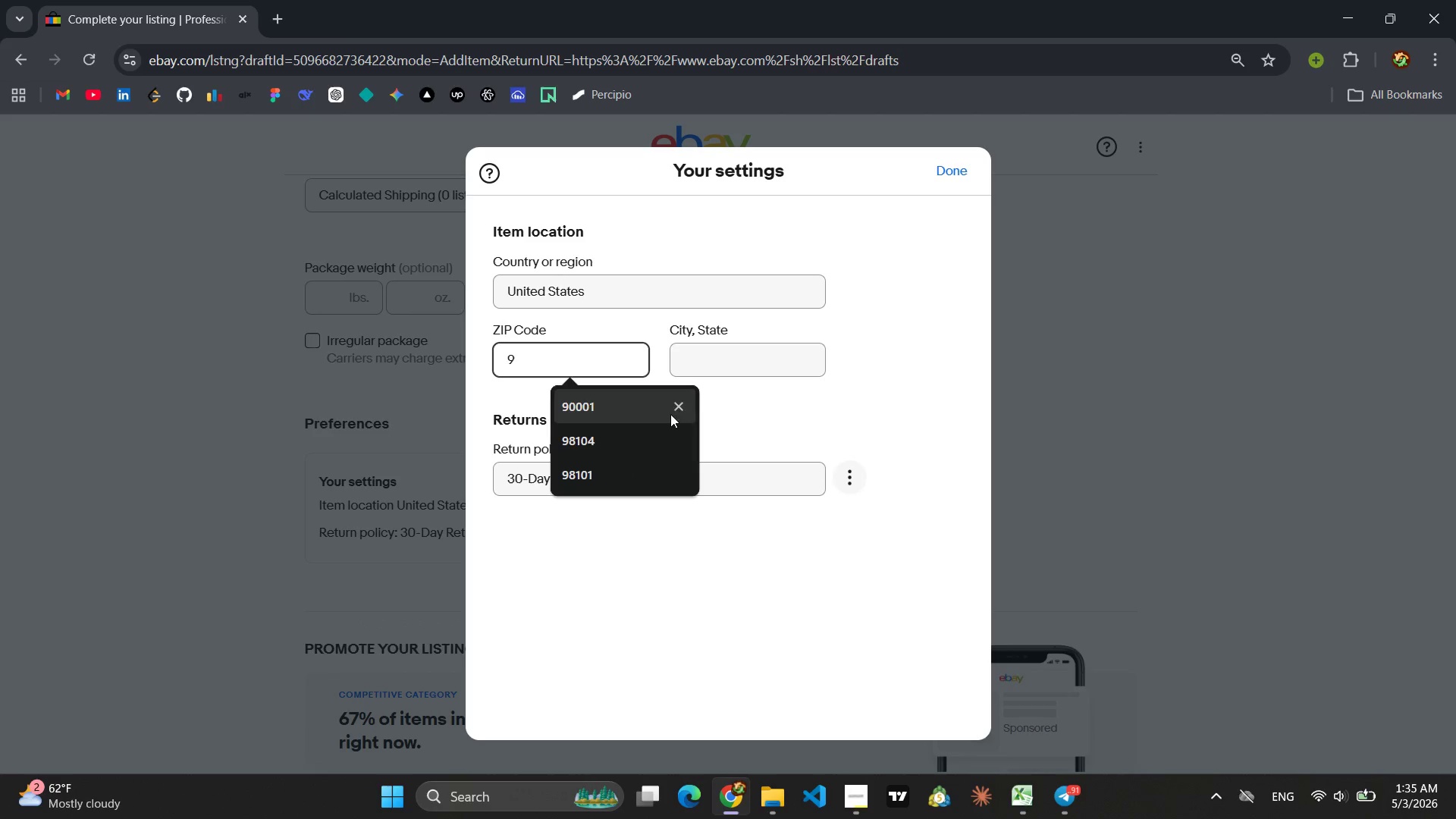 
left_click([584, 435])
 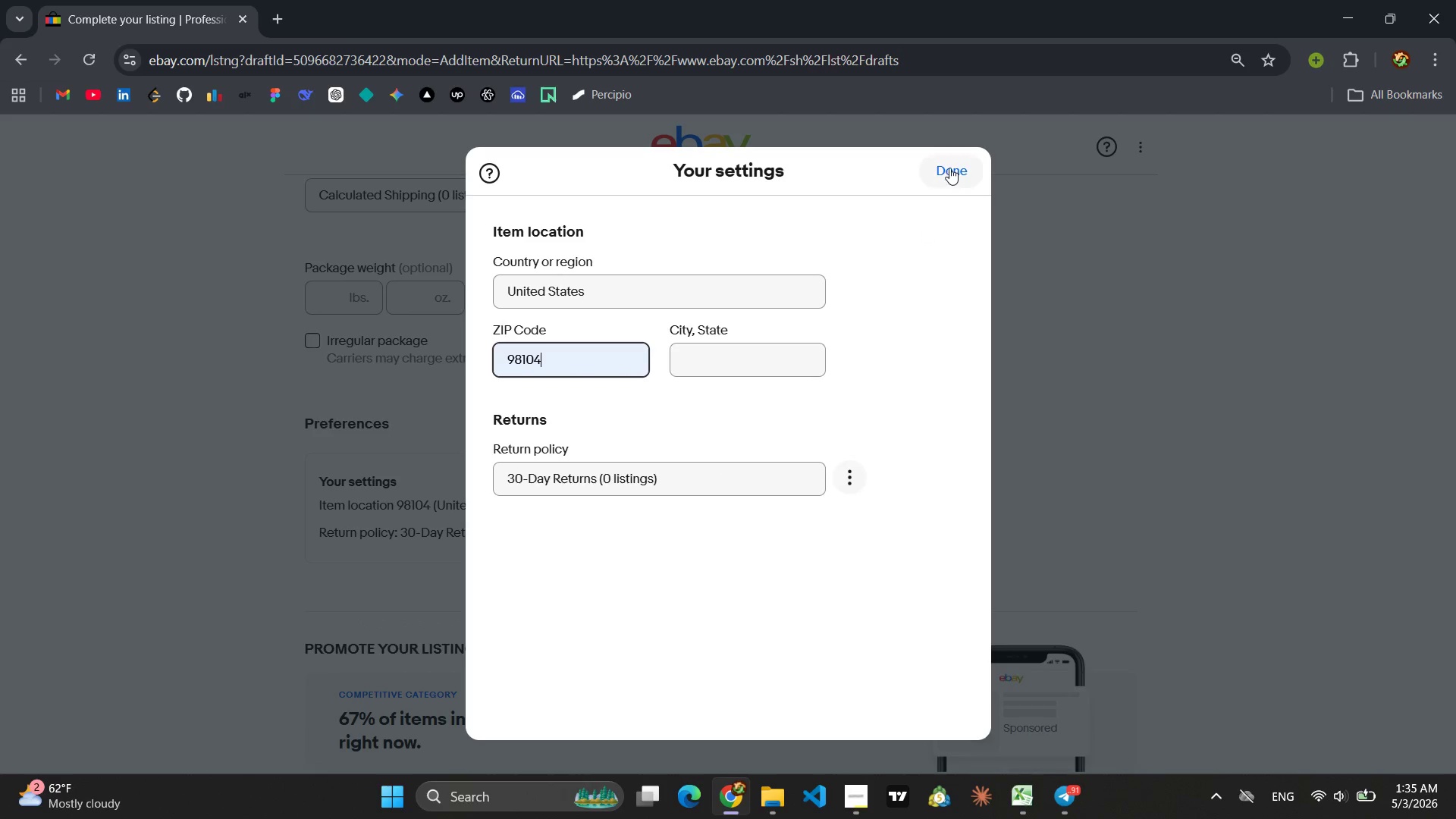 
left_click([949, 168])
 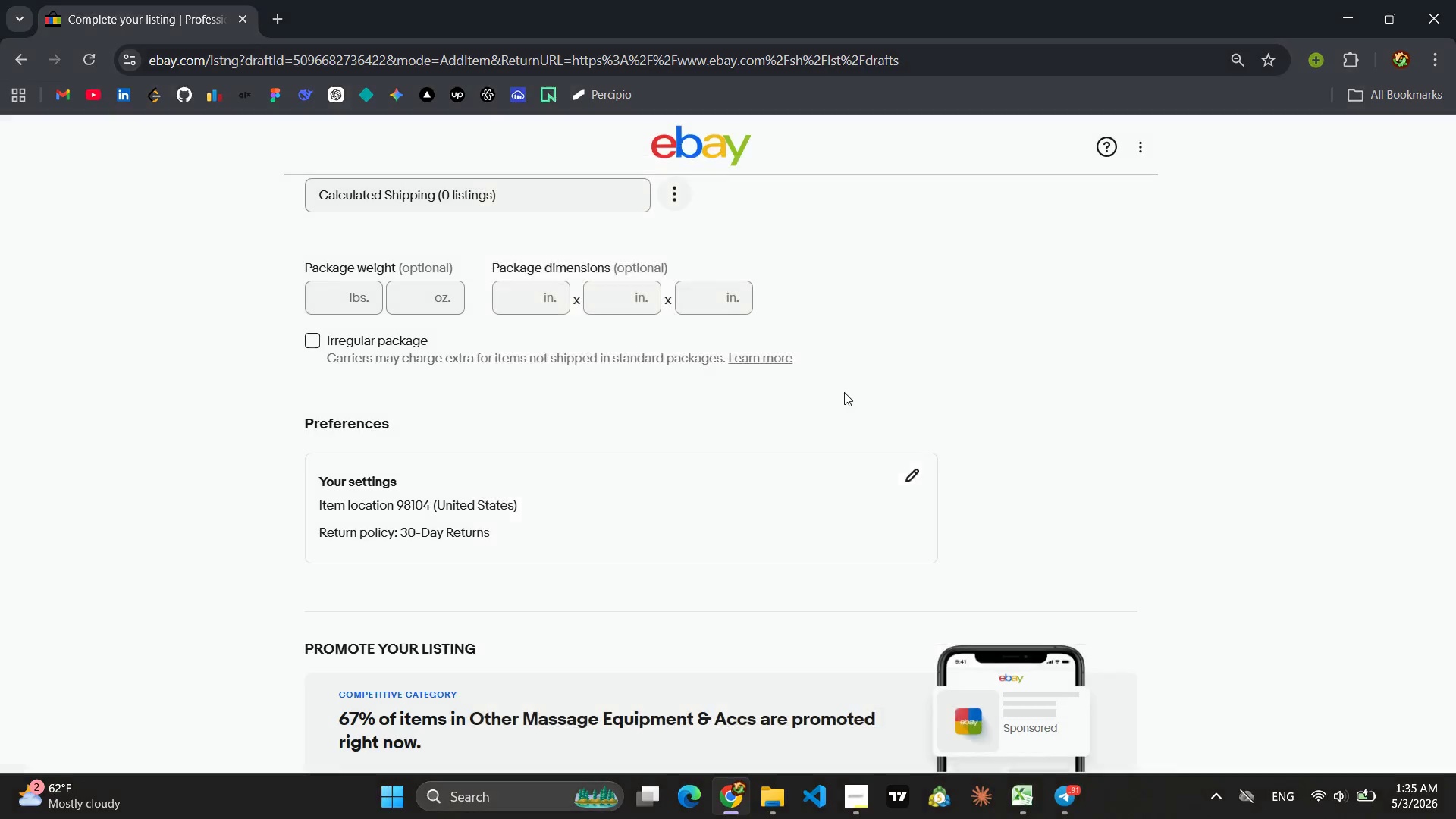 
scroll: coordinate [786, 643], scroll_direction: down, amount: 11.0
 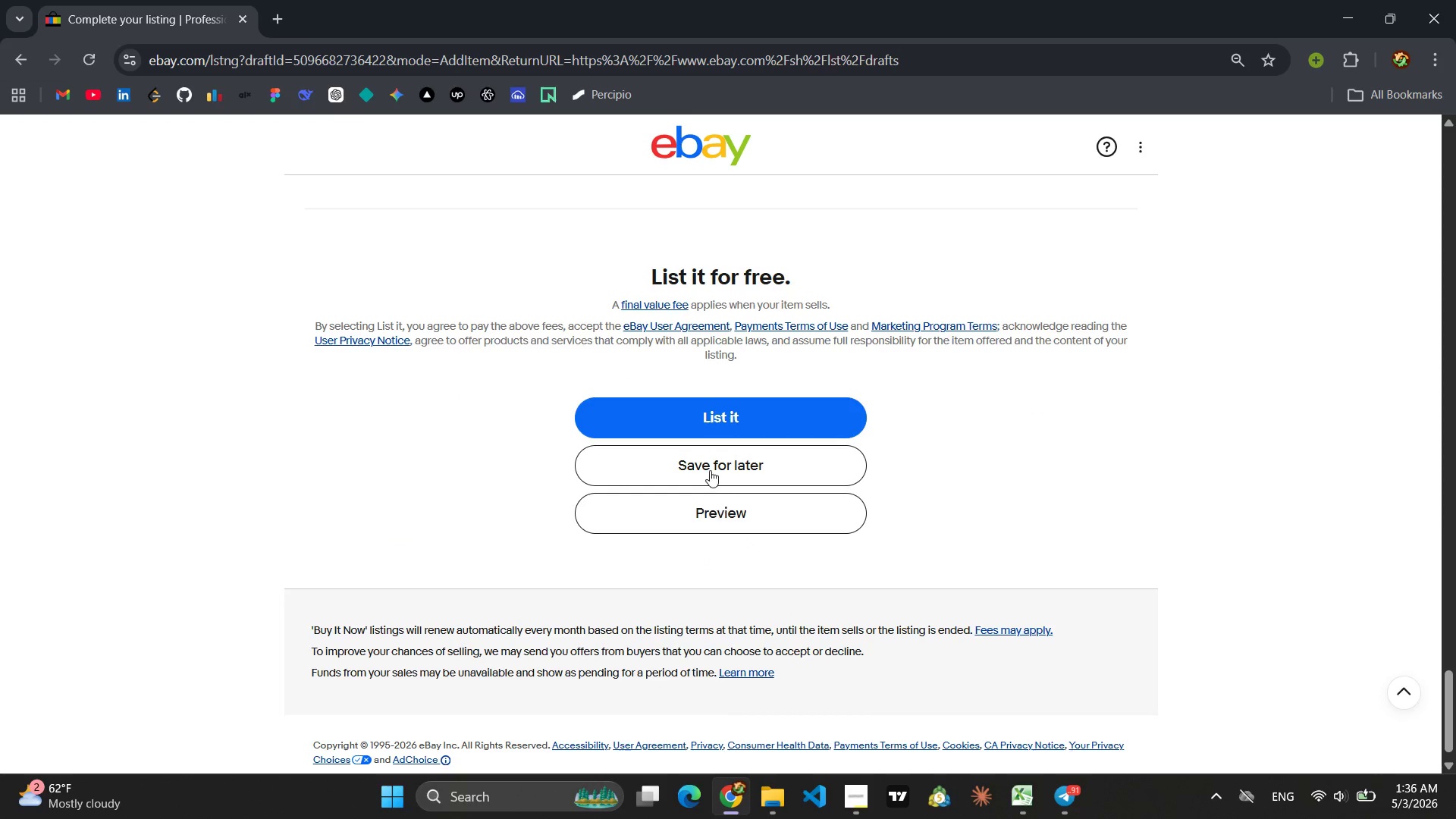 
left_click([709, 469])
 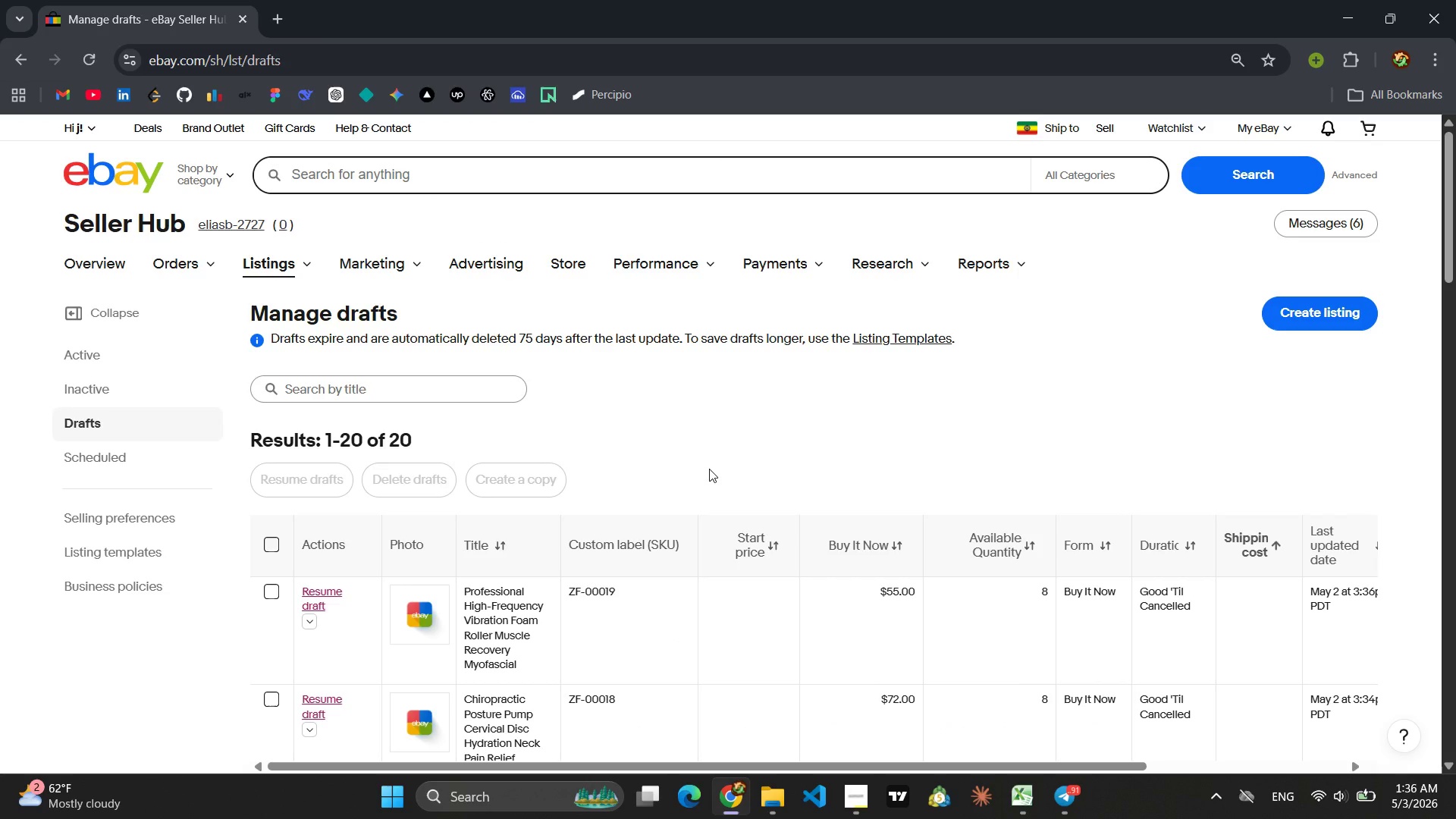 
wait(7.56)
 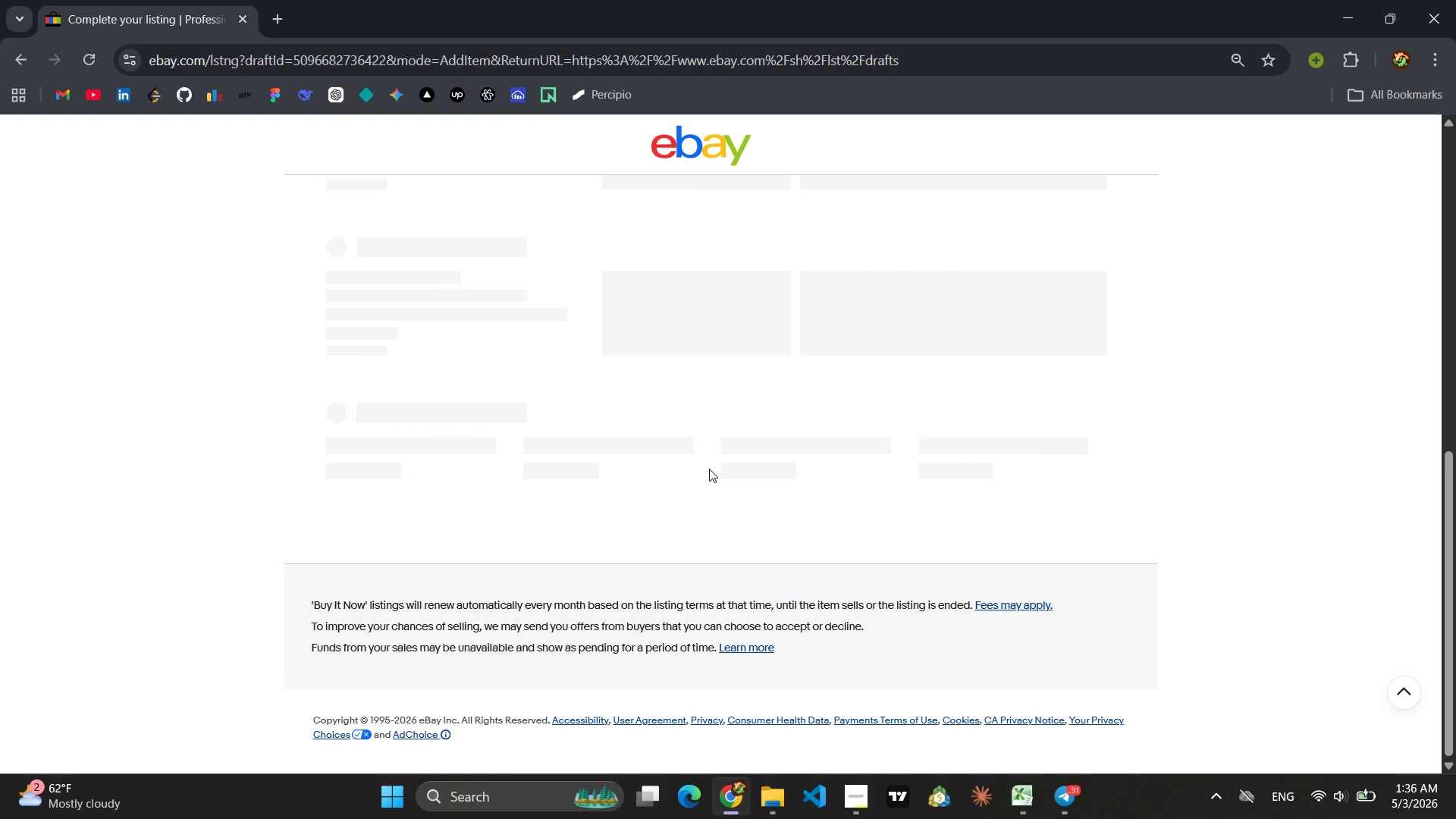 
scroll: coordinate [682, 464], scroll_direction: down, amount: 25.0
 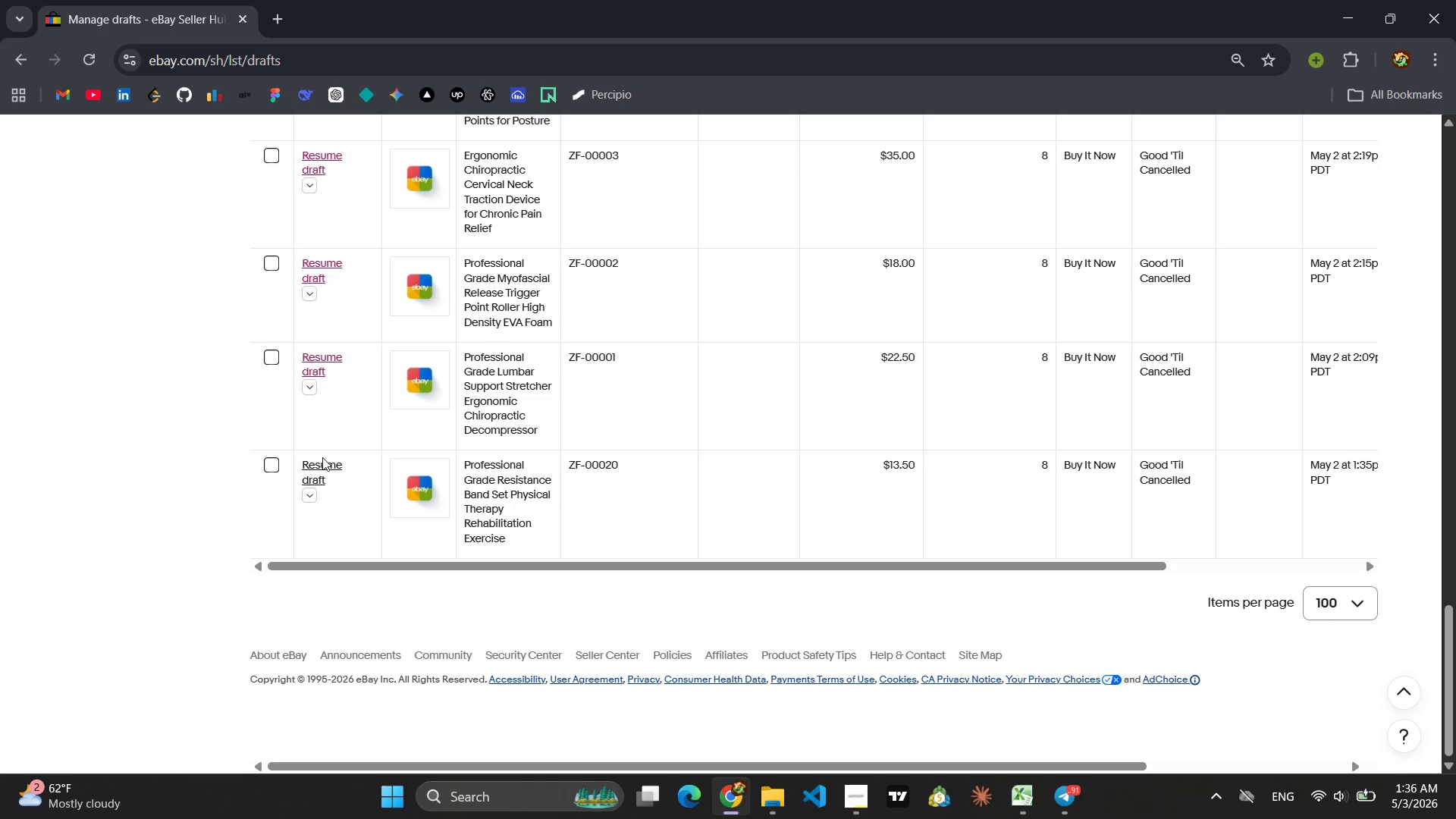 
left_click([322, 457])
 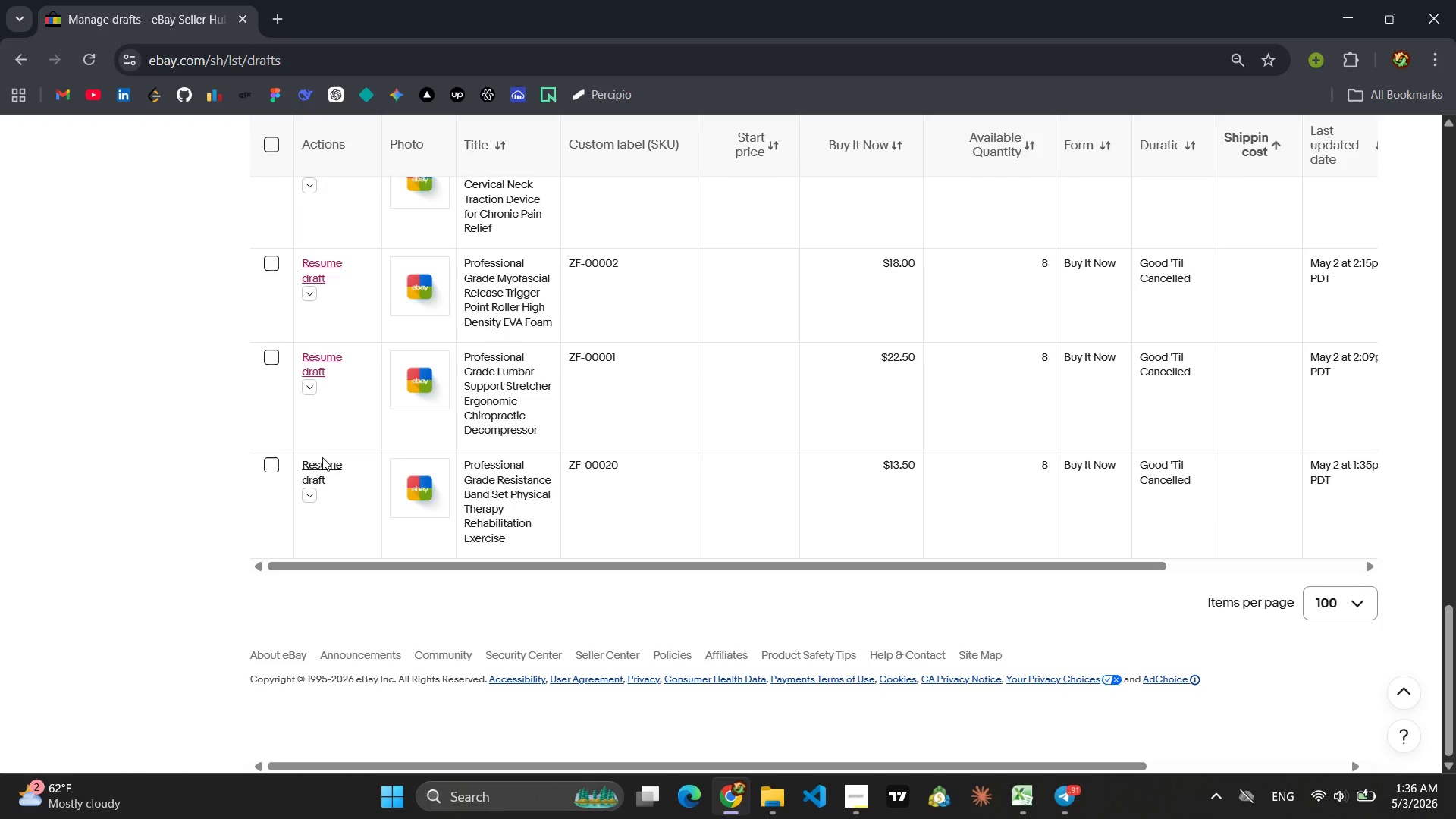 
left_click([318, 472])
 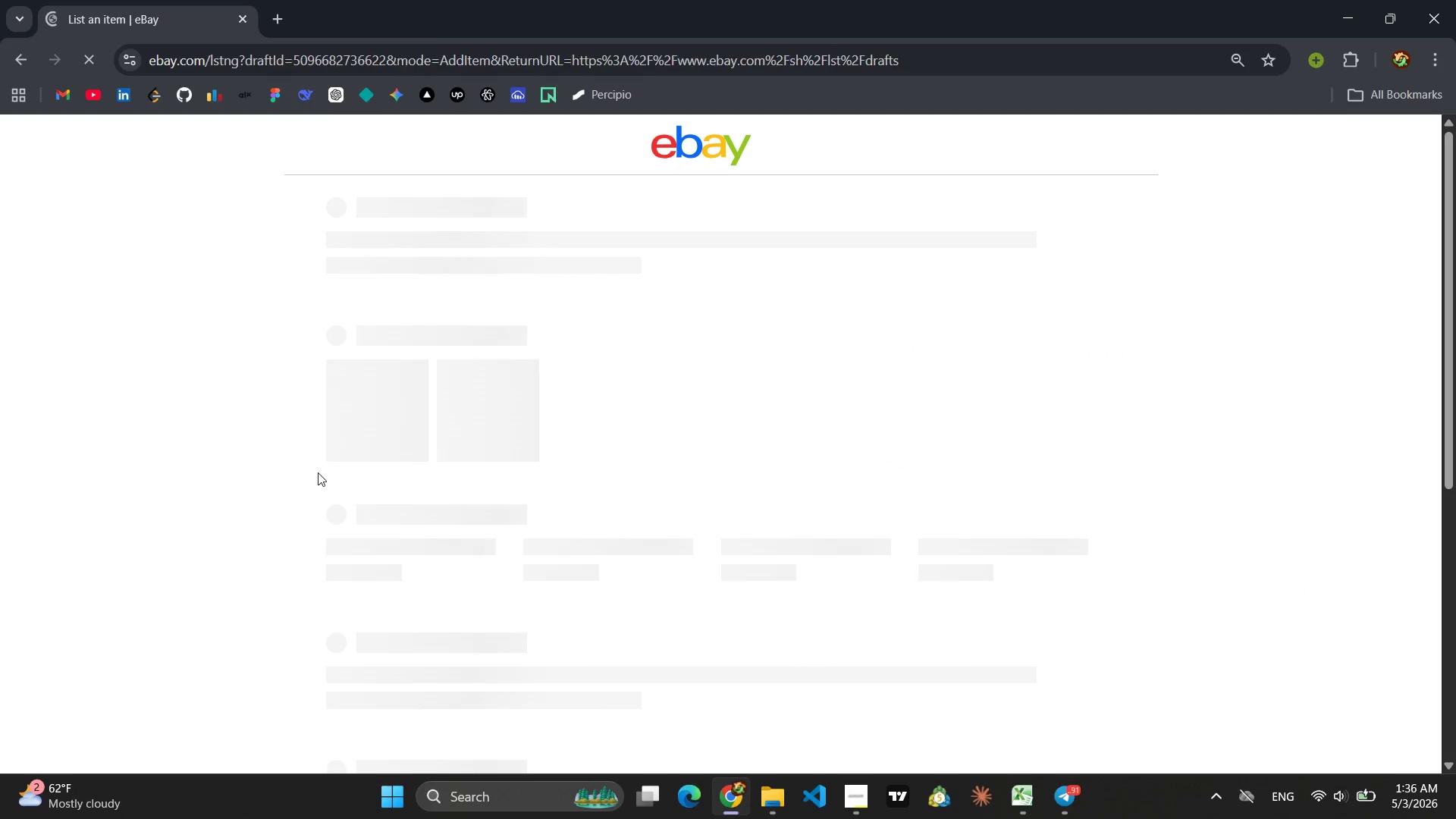 
wait(8.14)
 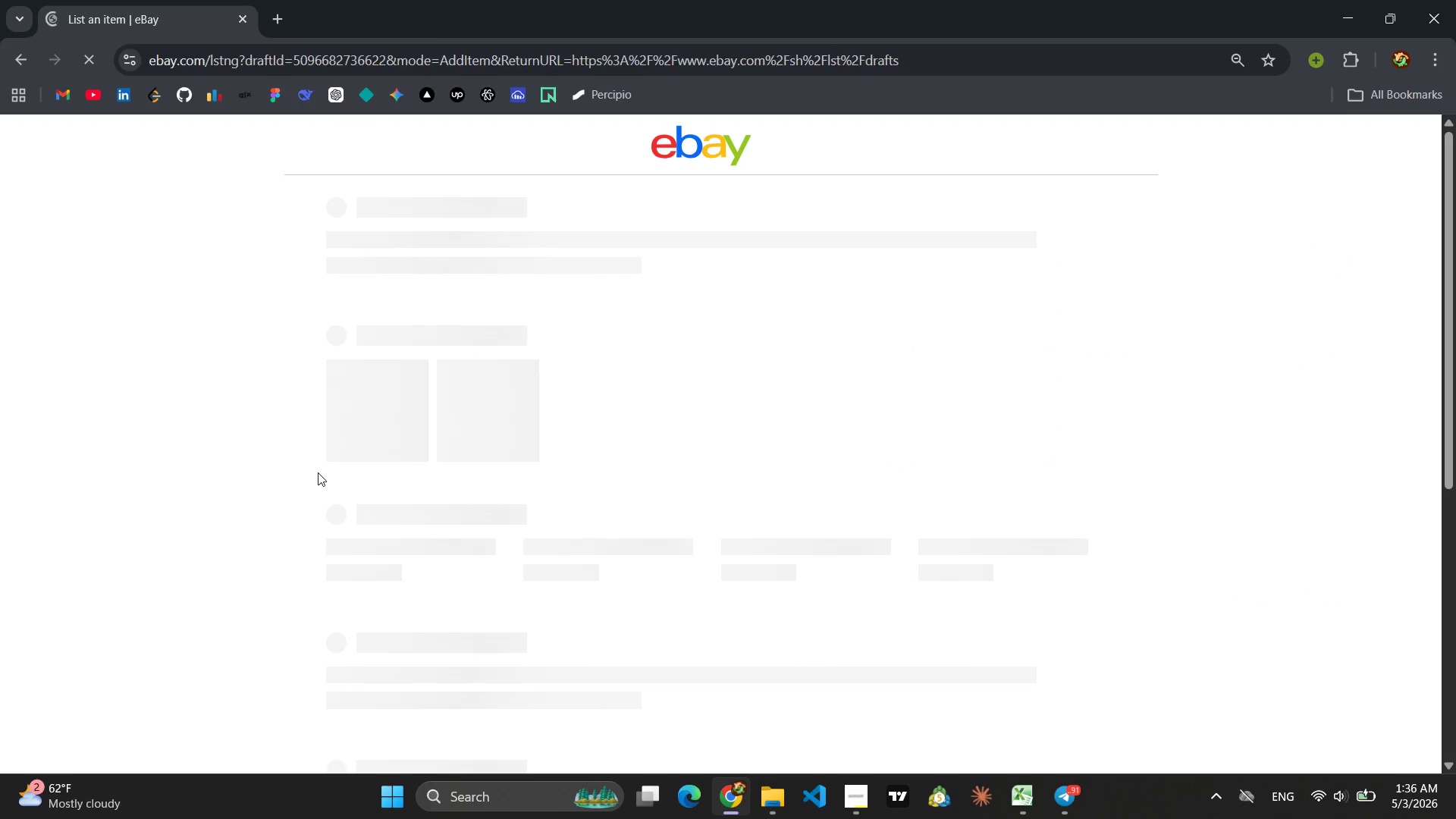 
type(med)
 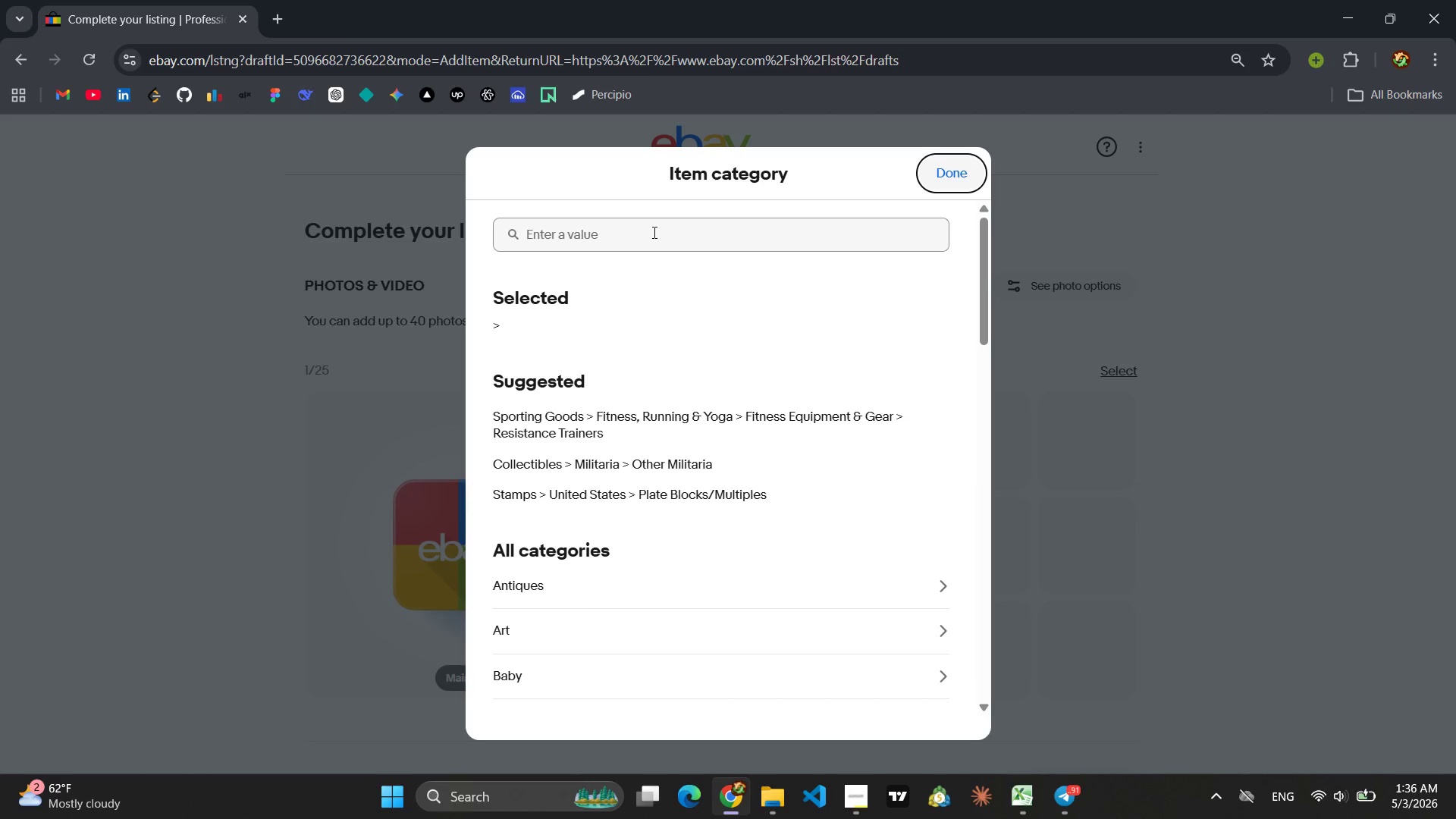 
left_click([650, 231])
 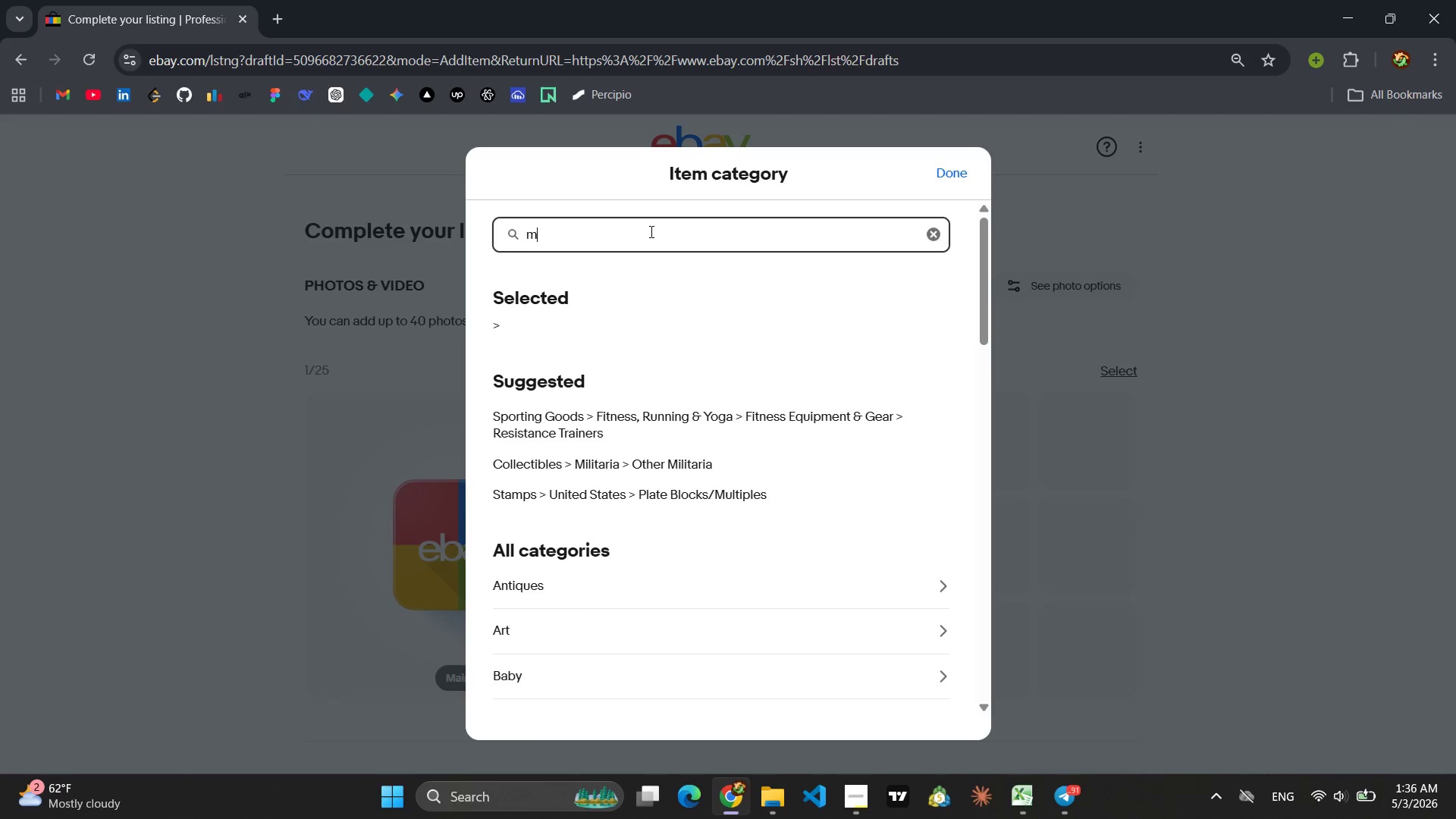 
type(media)
key(Backspace)
type(cal & mobility )
 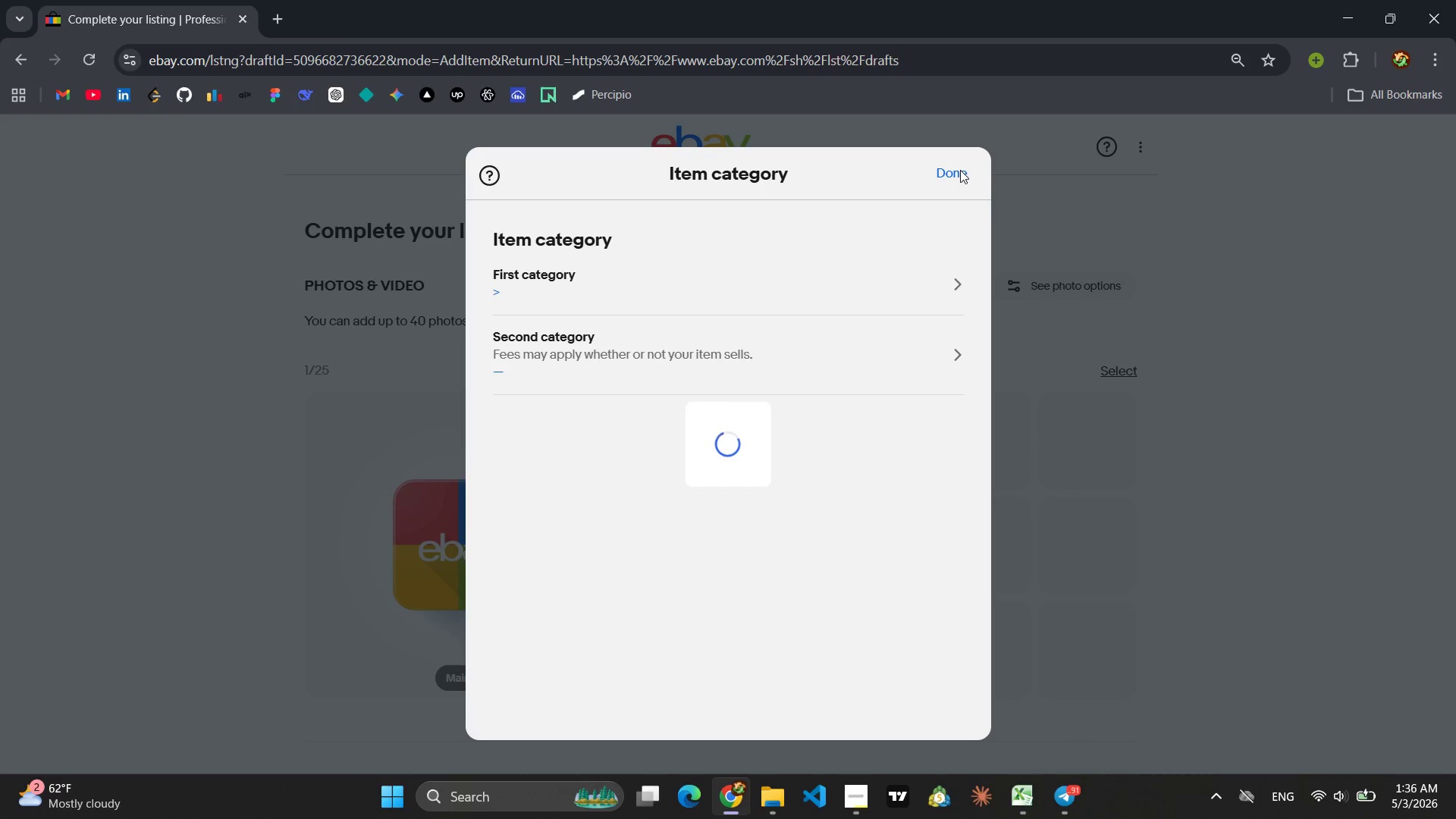 
wait(7.16)
 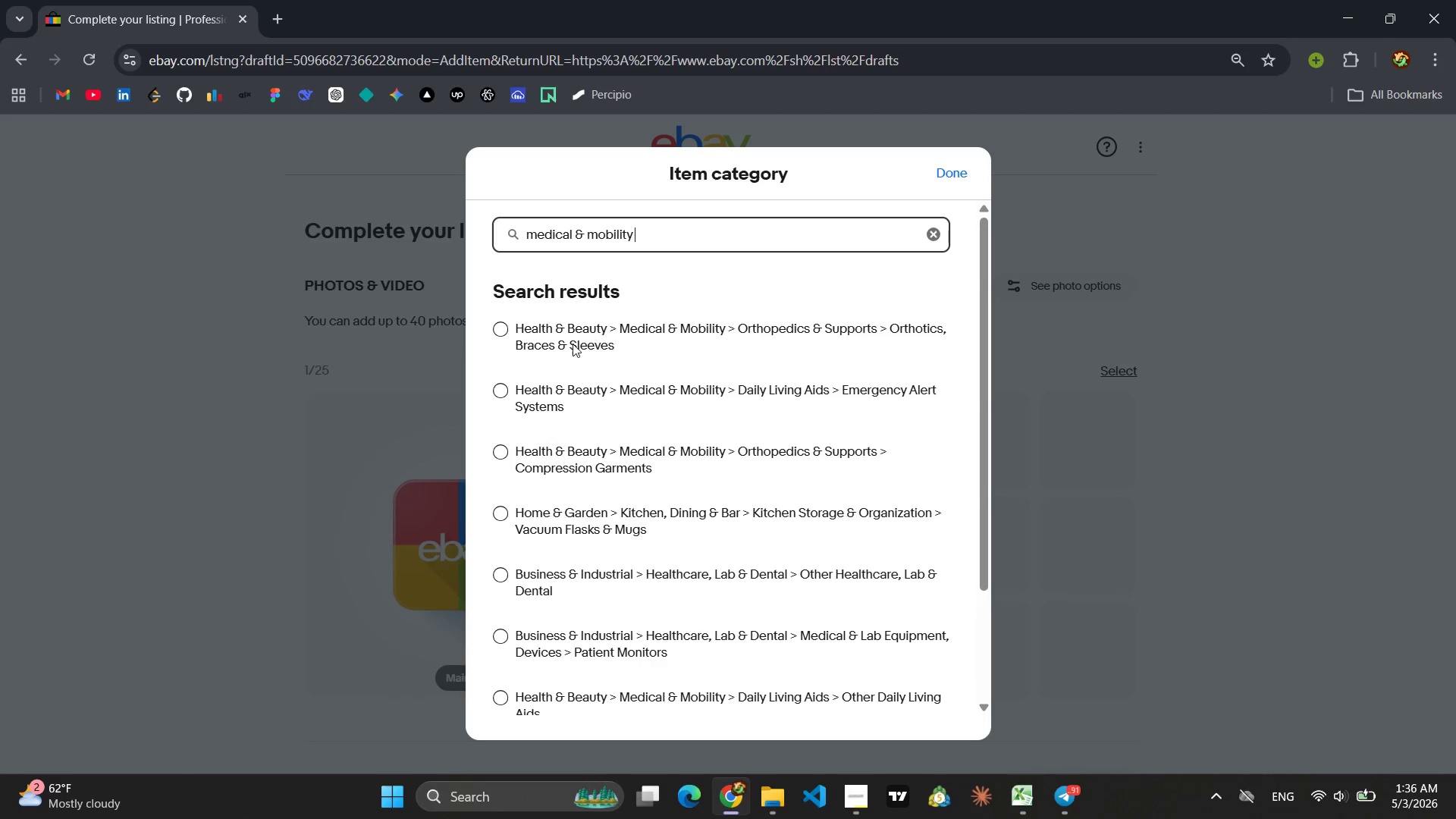 
left_click([955, 171])
 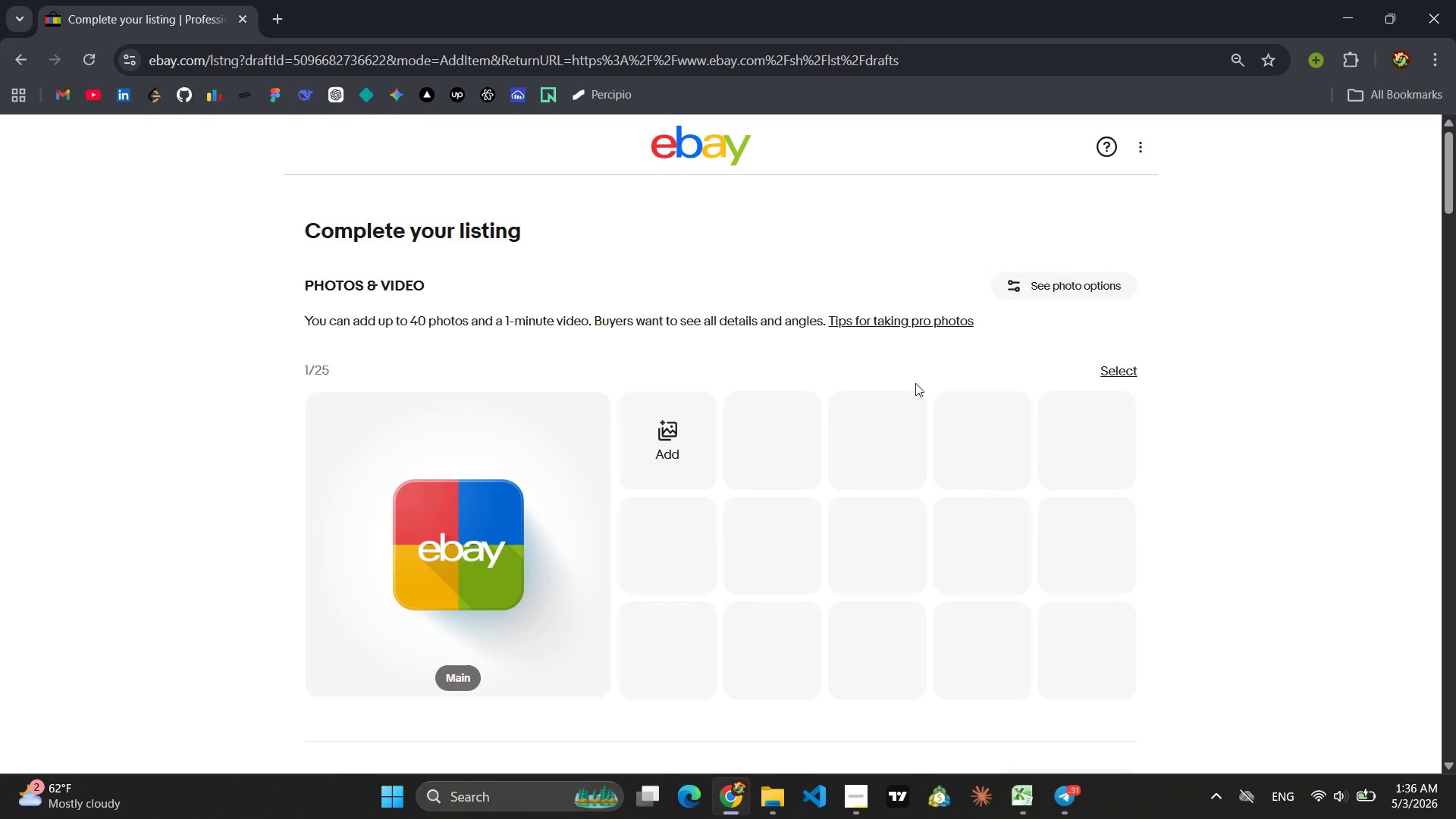 
scroll: coordinate [742, 426], scroll_direction: down, amount: 14.0
 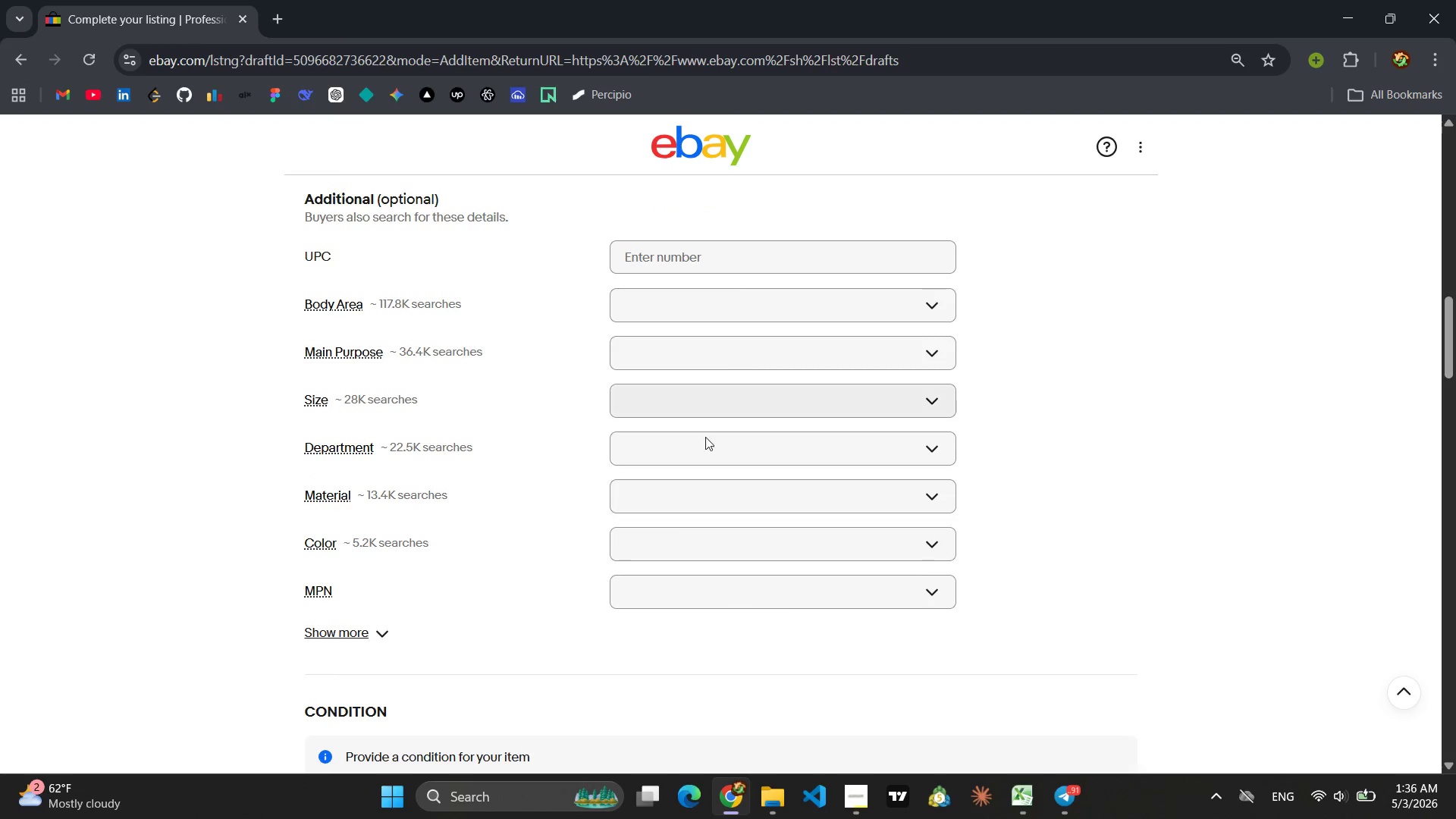 
scroll: coordinate [695, 516], scroll_direction: up, amount: 3.0
 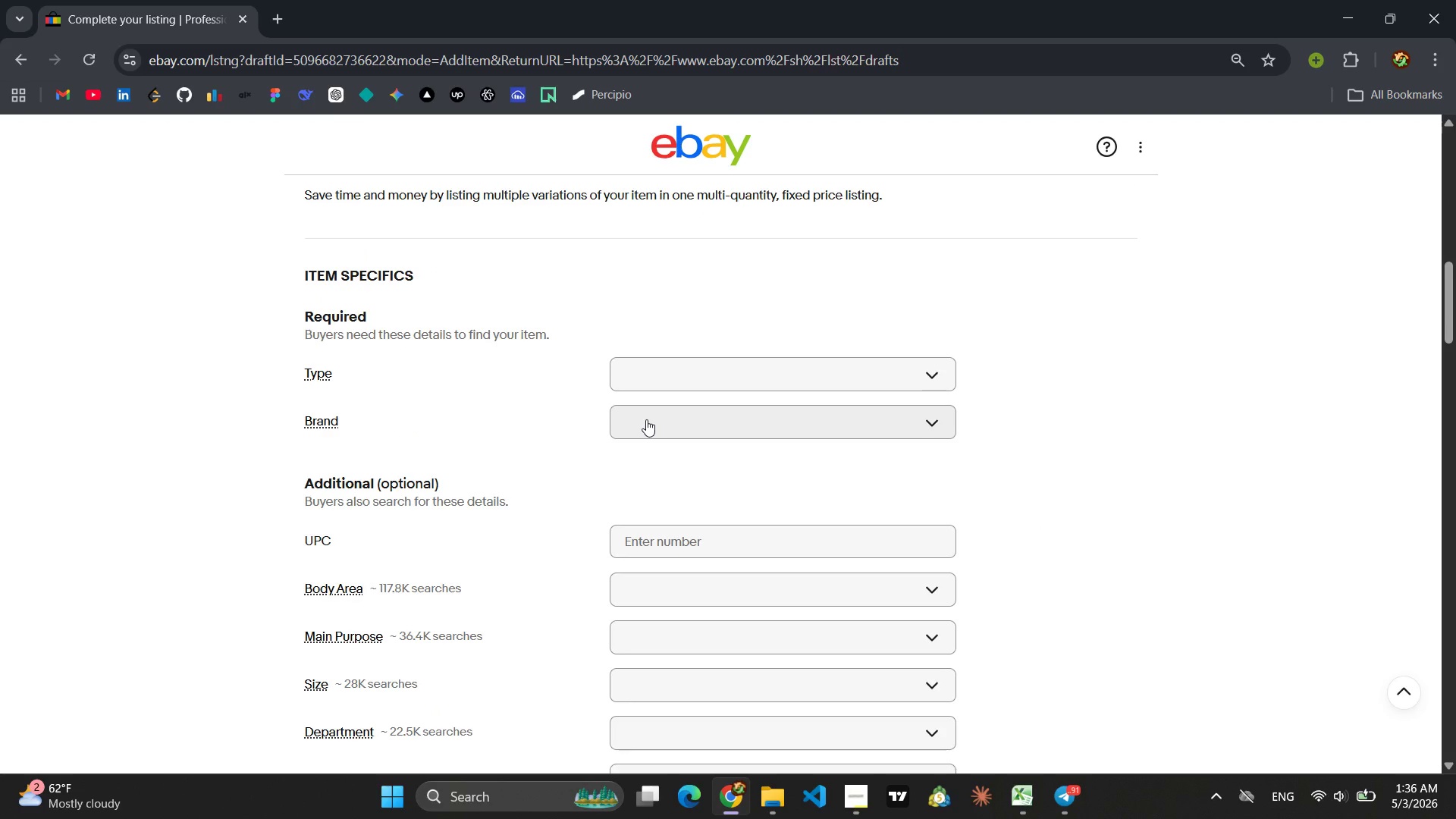 
left_click([646, 419])
 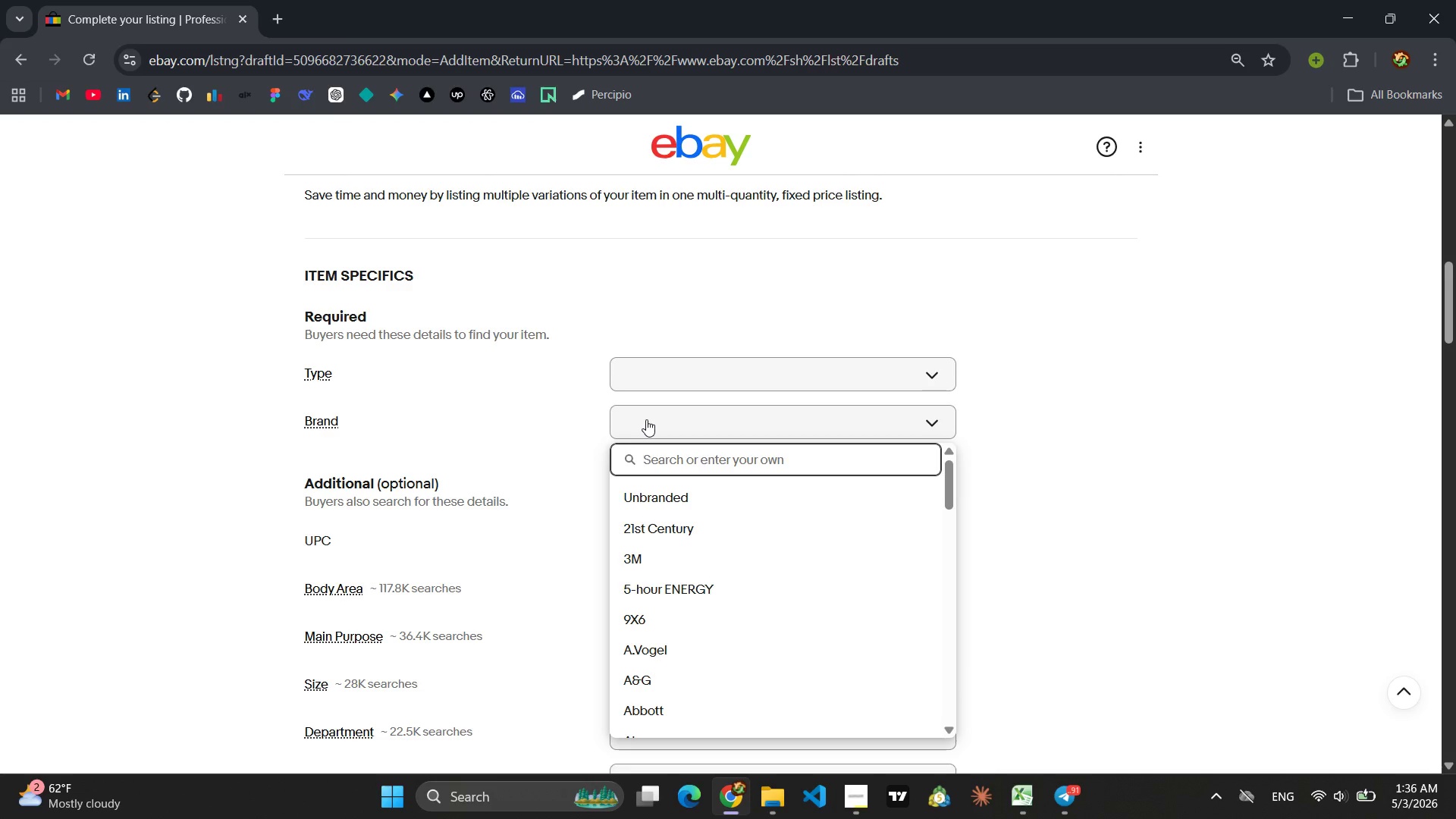 
type(FlexiSpine Solution )
key(Backspace)
type(s)
 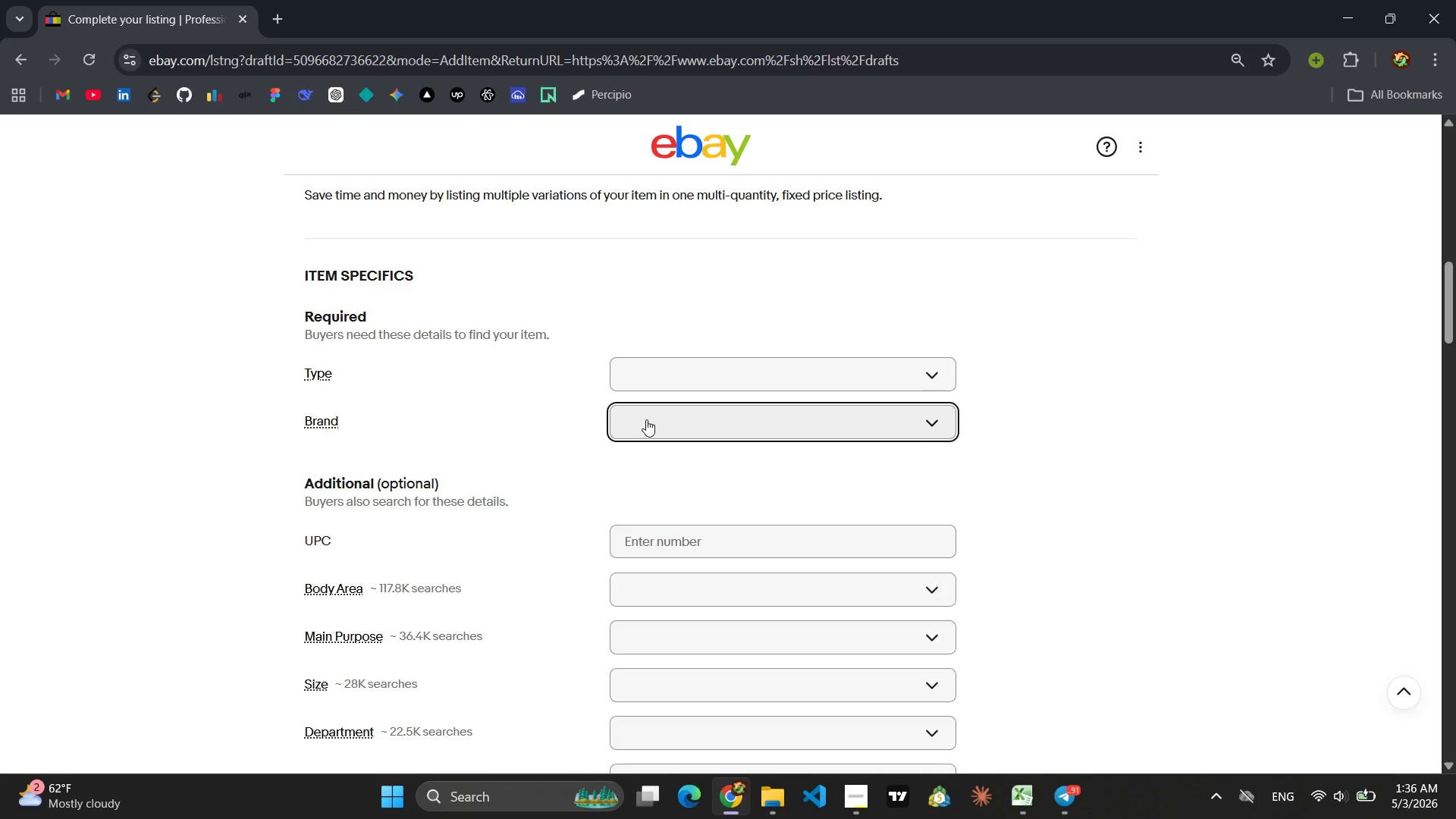 
key(Enter)
 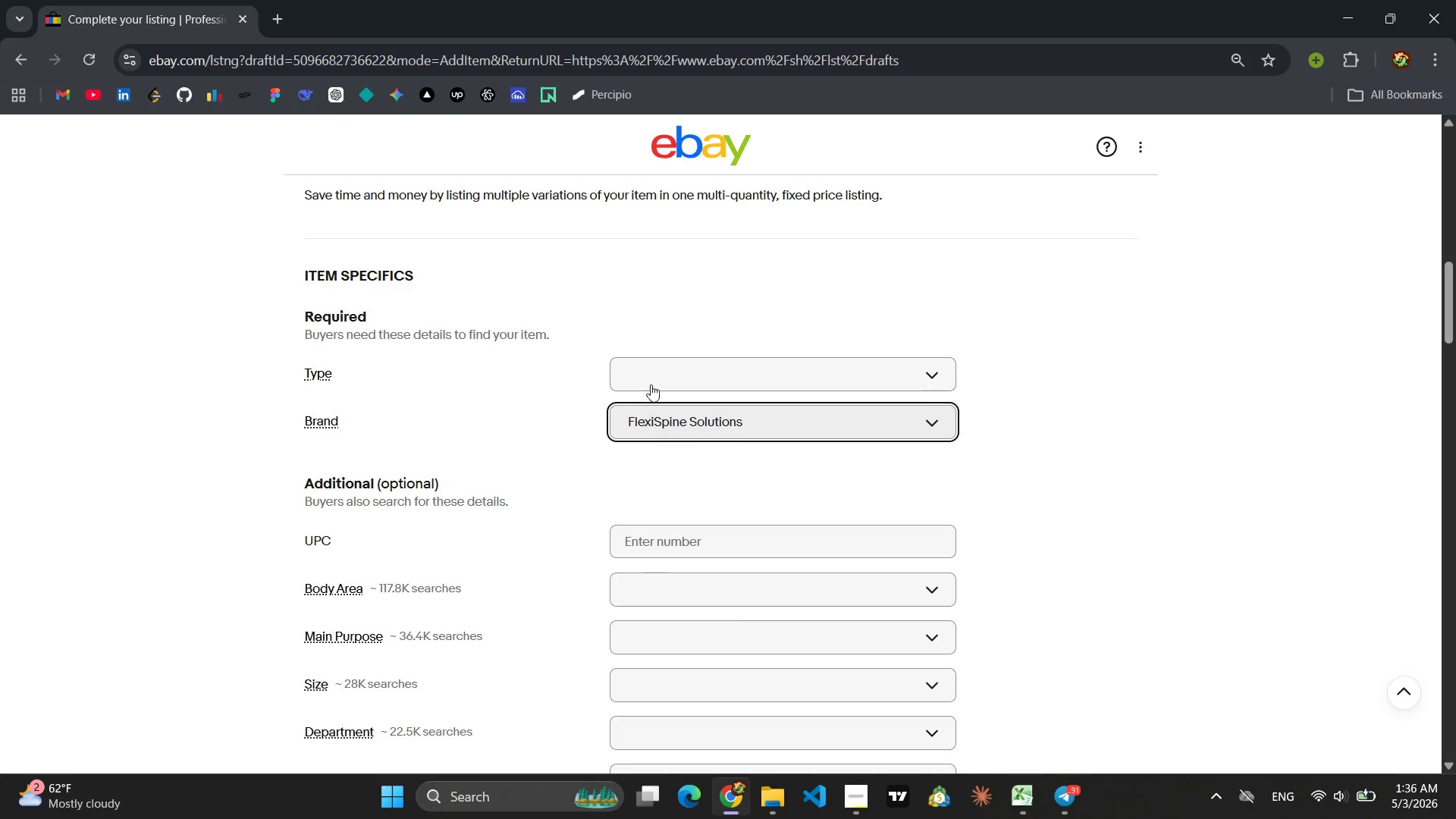 
left_click([647, 366])
 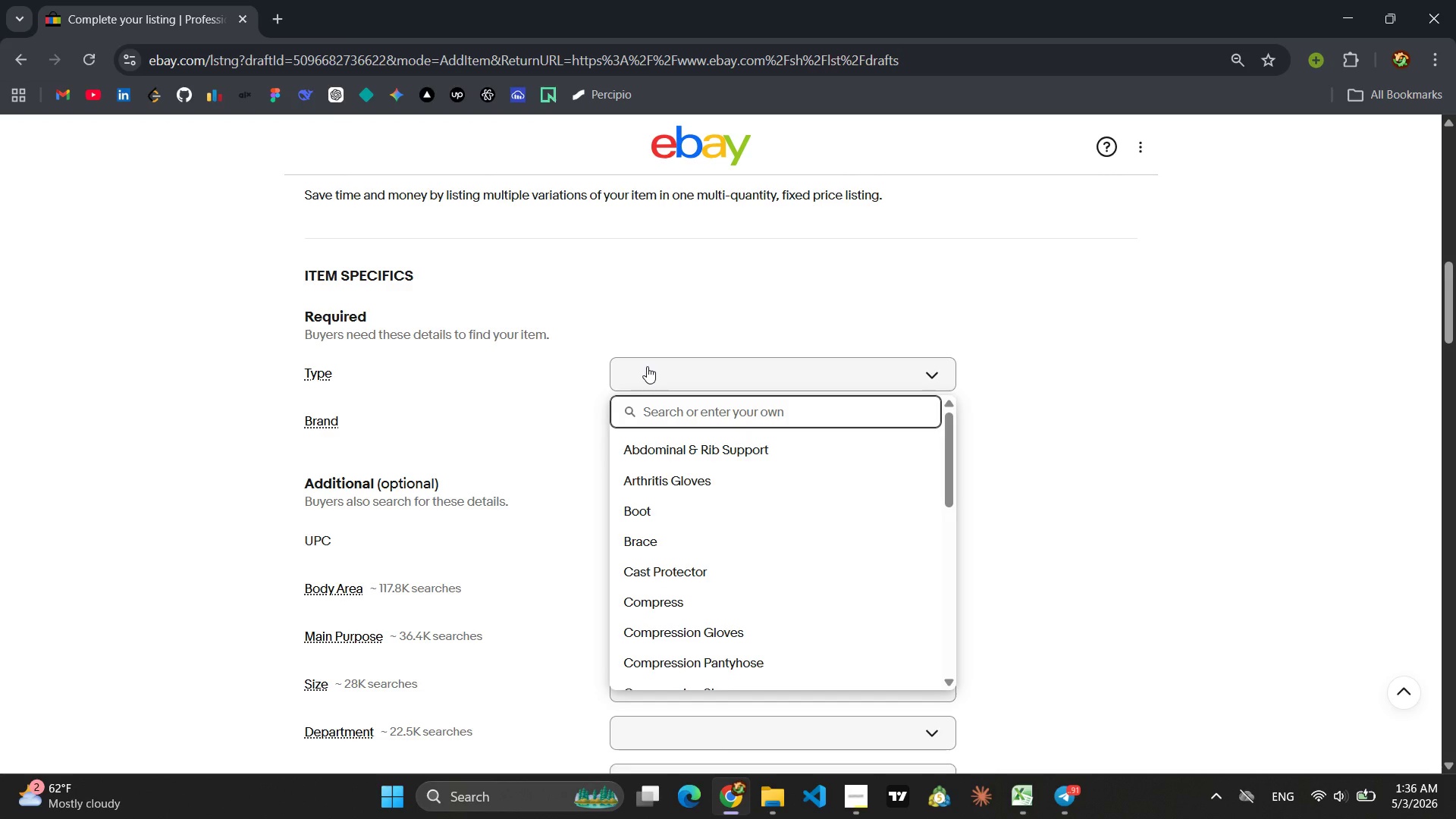 
type(Resistance Band Set)
 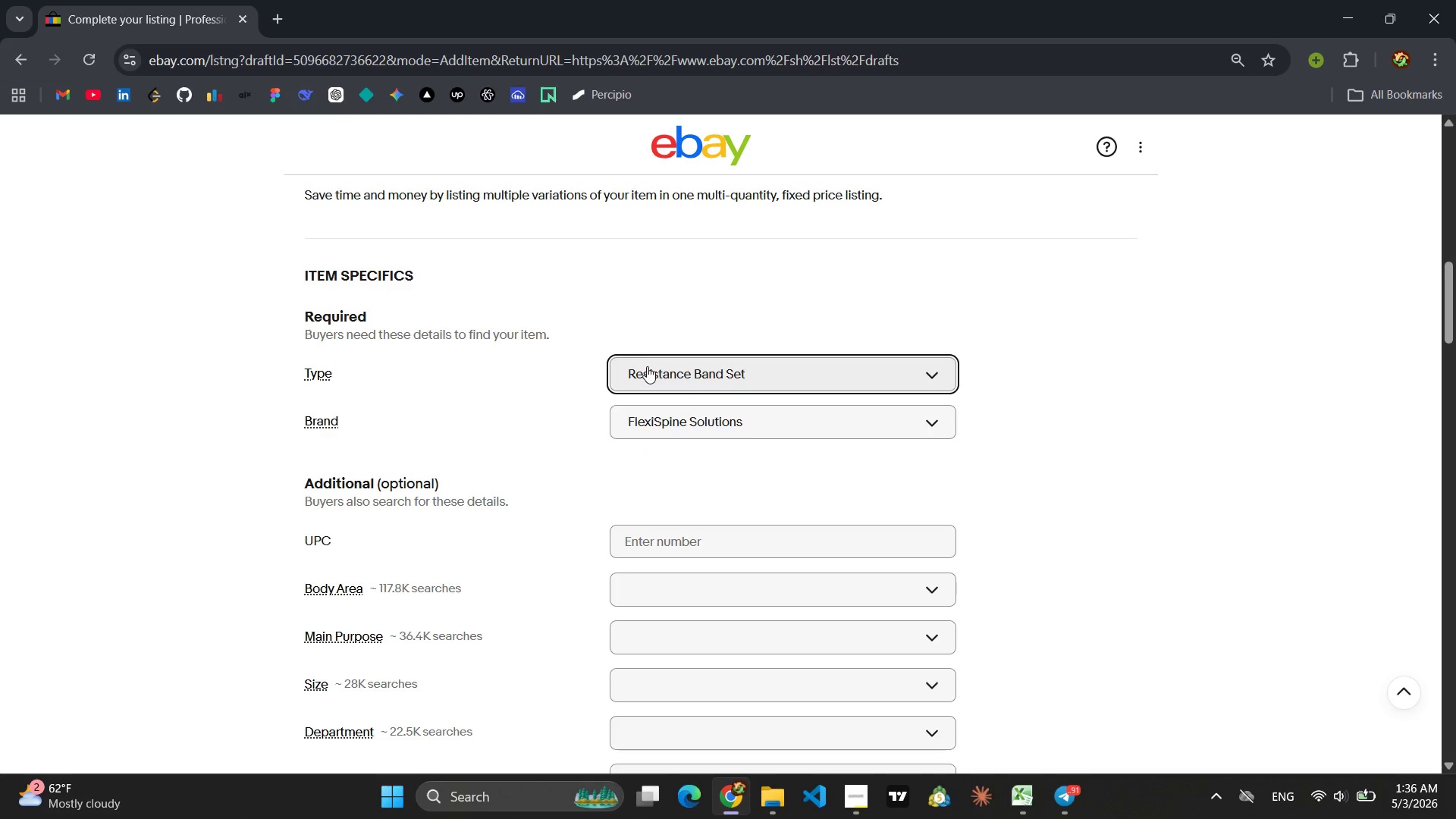 
key(Enter)
 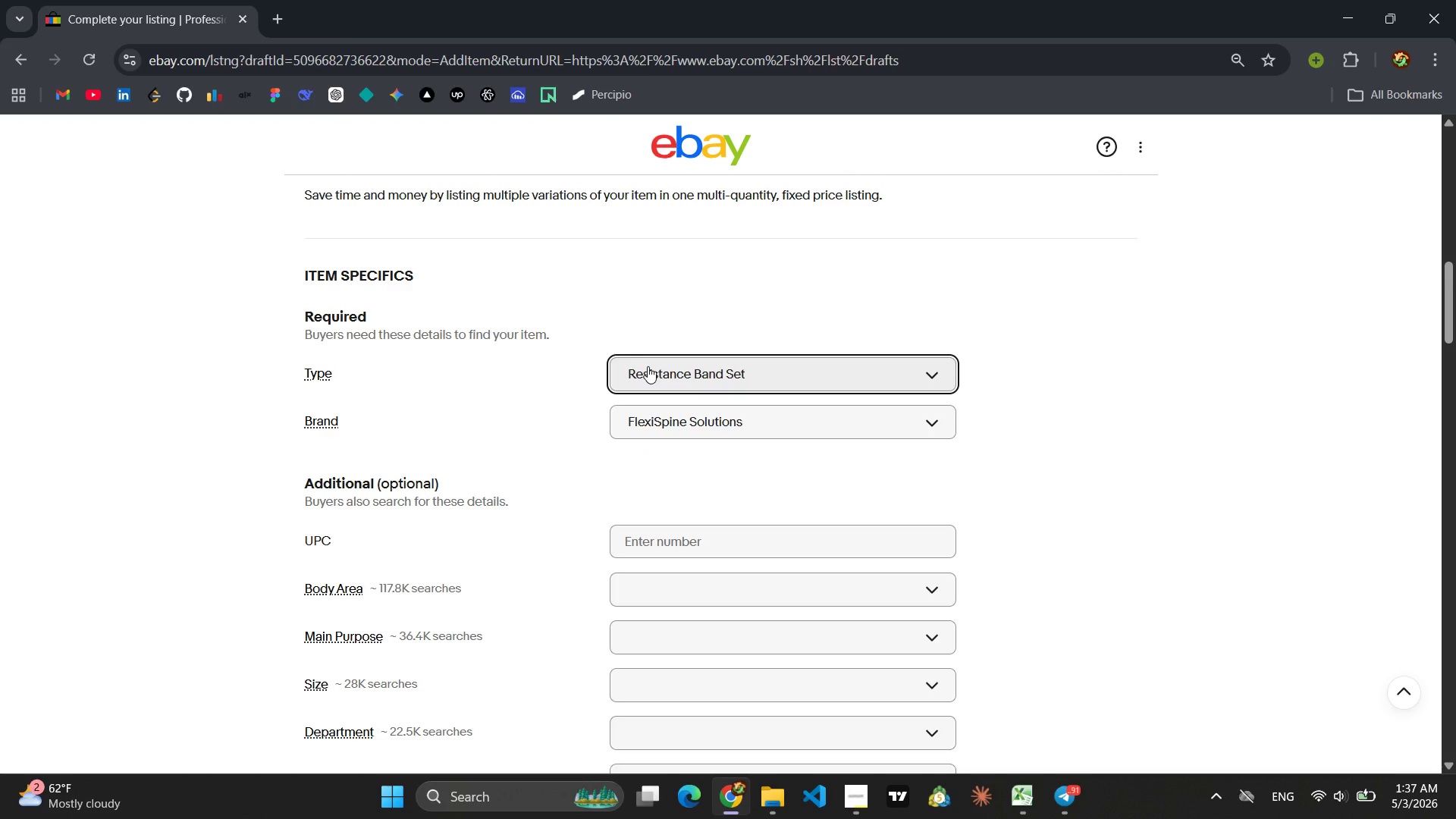 
scroll: coordinate [648, 366], scroll_direction: down, amount: 2.0
 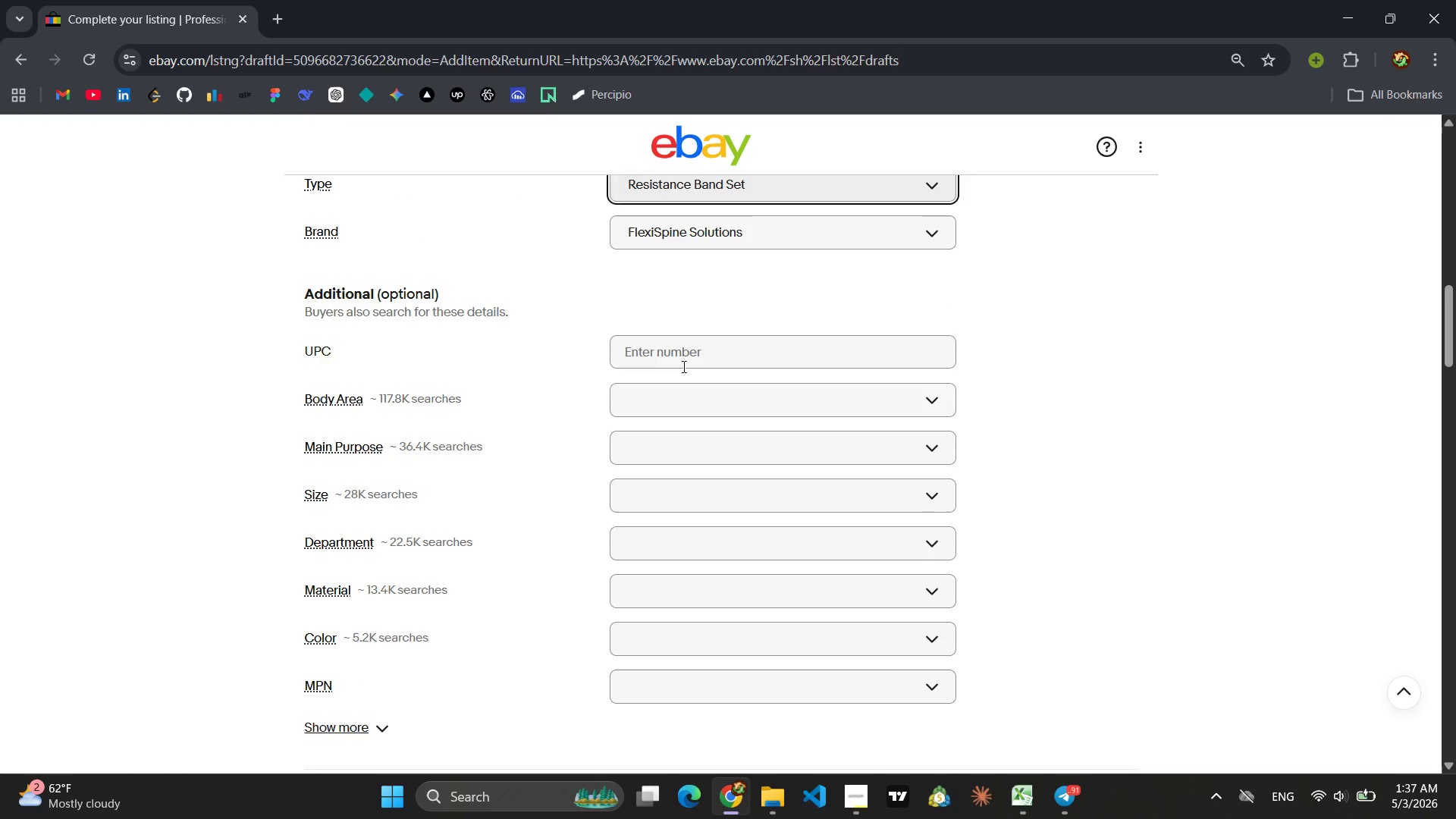 
left_click([682, 366])
 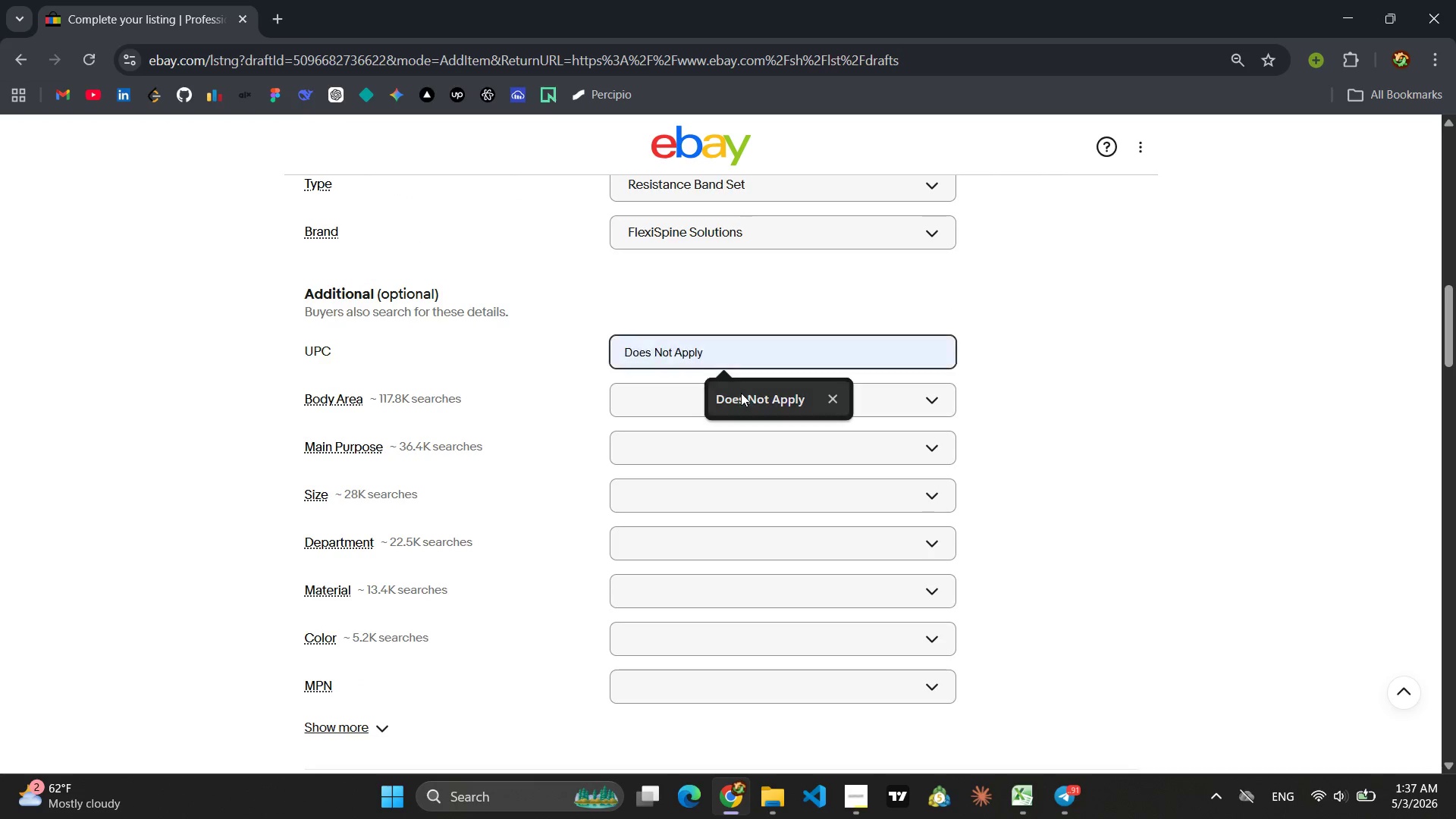 
left_click([741, 393])
 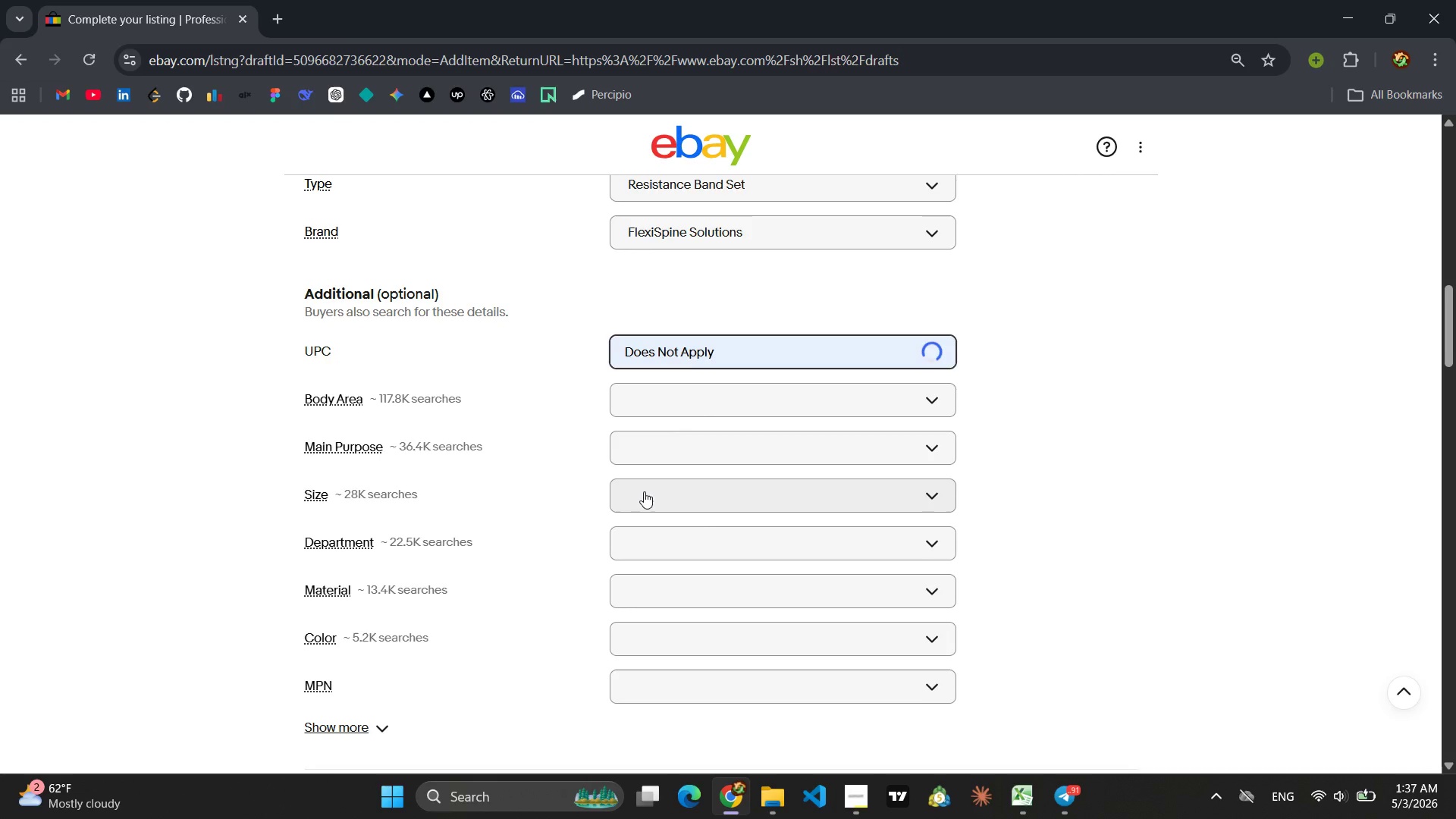 
scroll: coordinate [671, 488], scroll_direction: down, amount: 2.0
 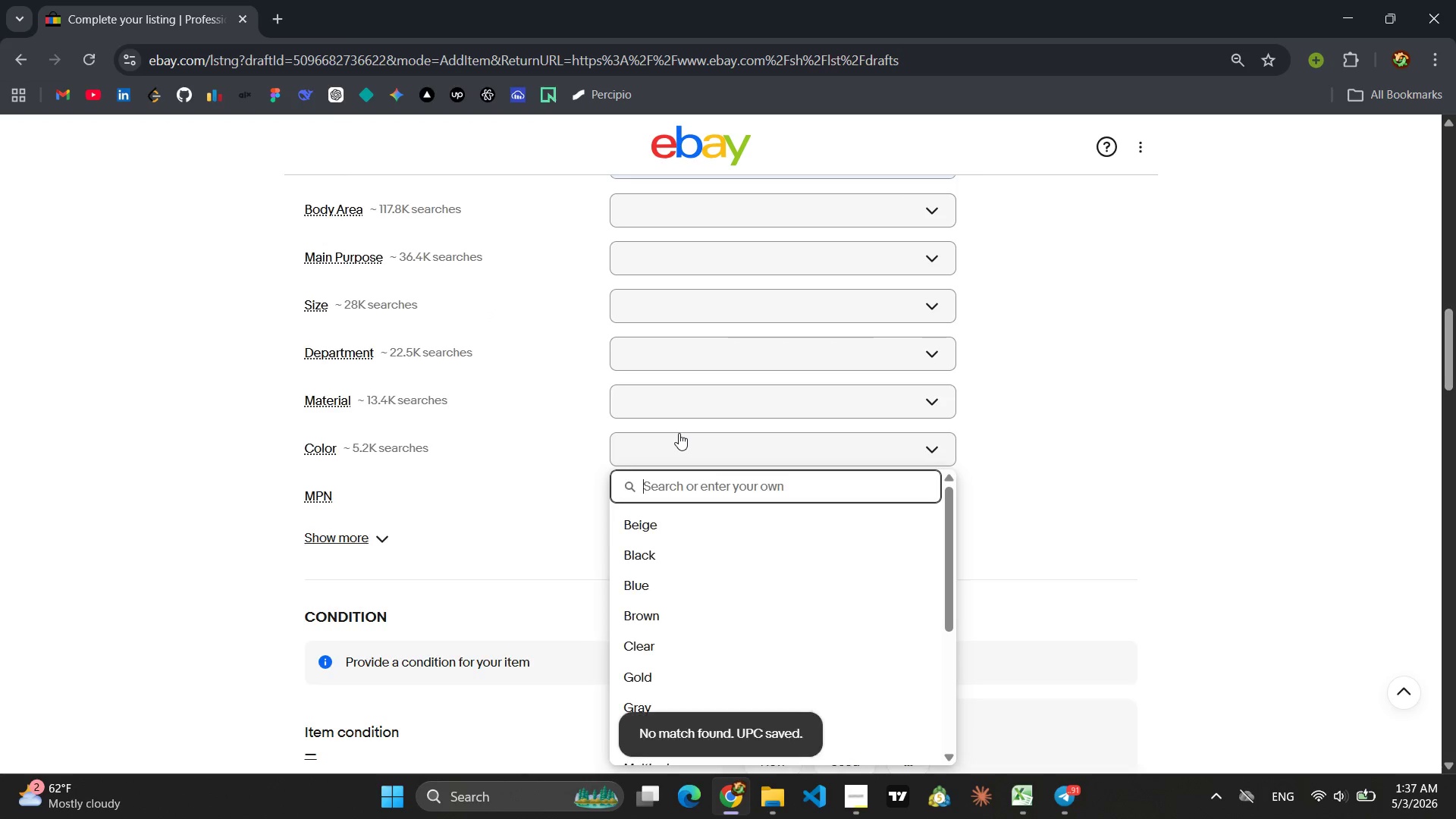 
type(Assorted )
 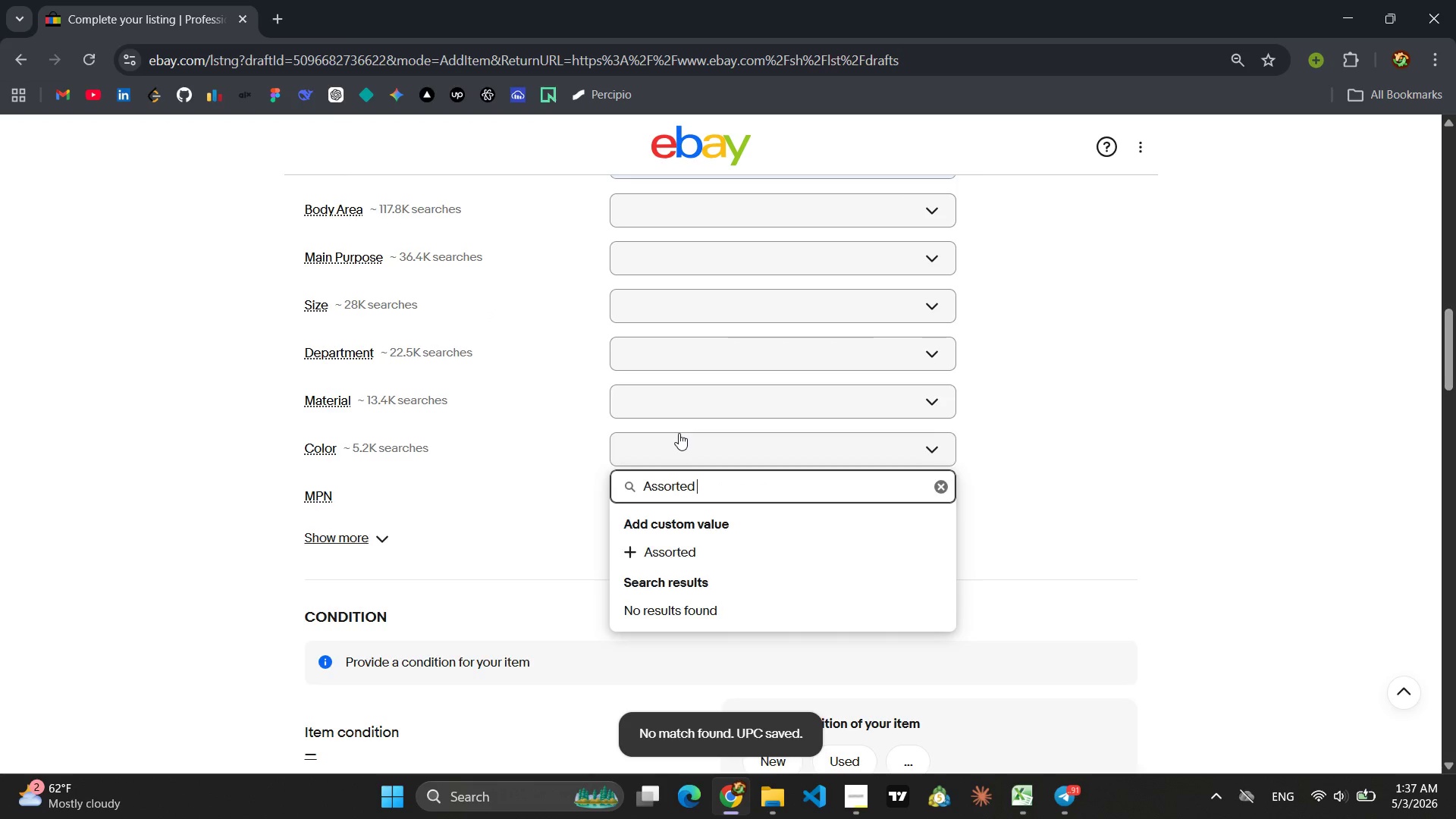 
key(Enter)
 